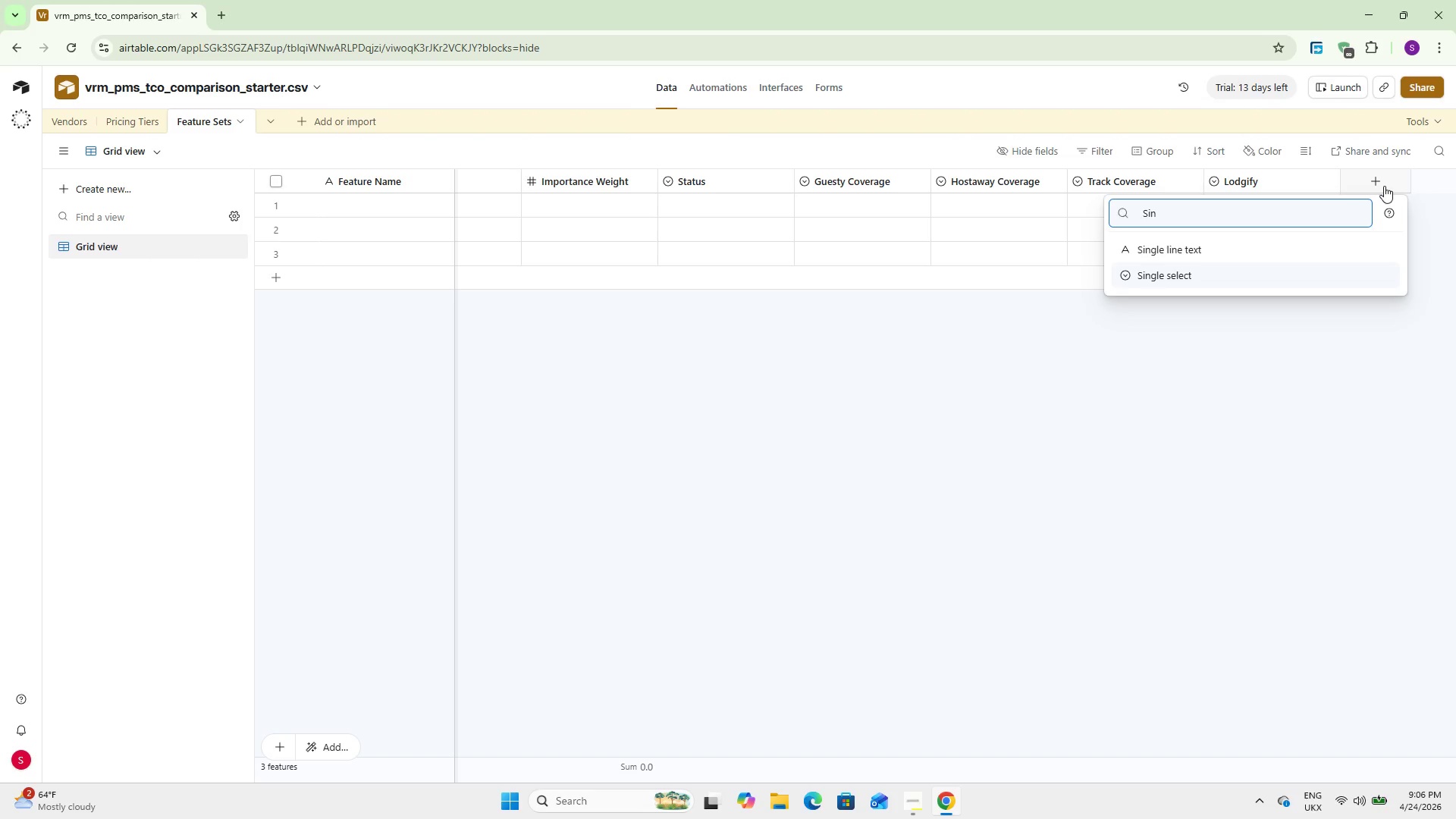 
key(Enter)
 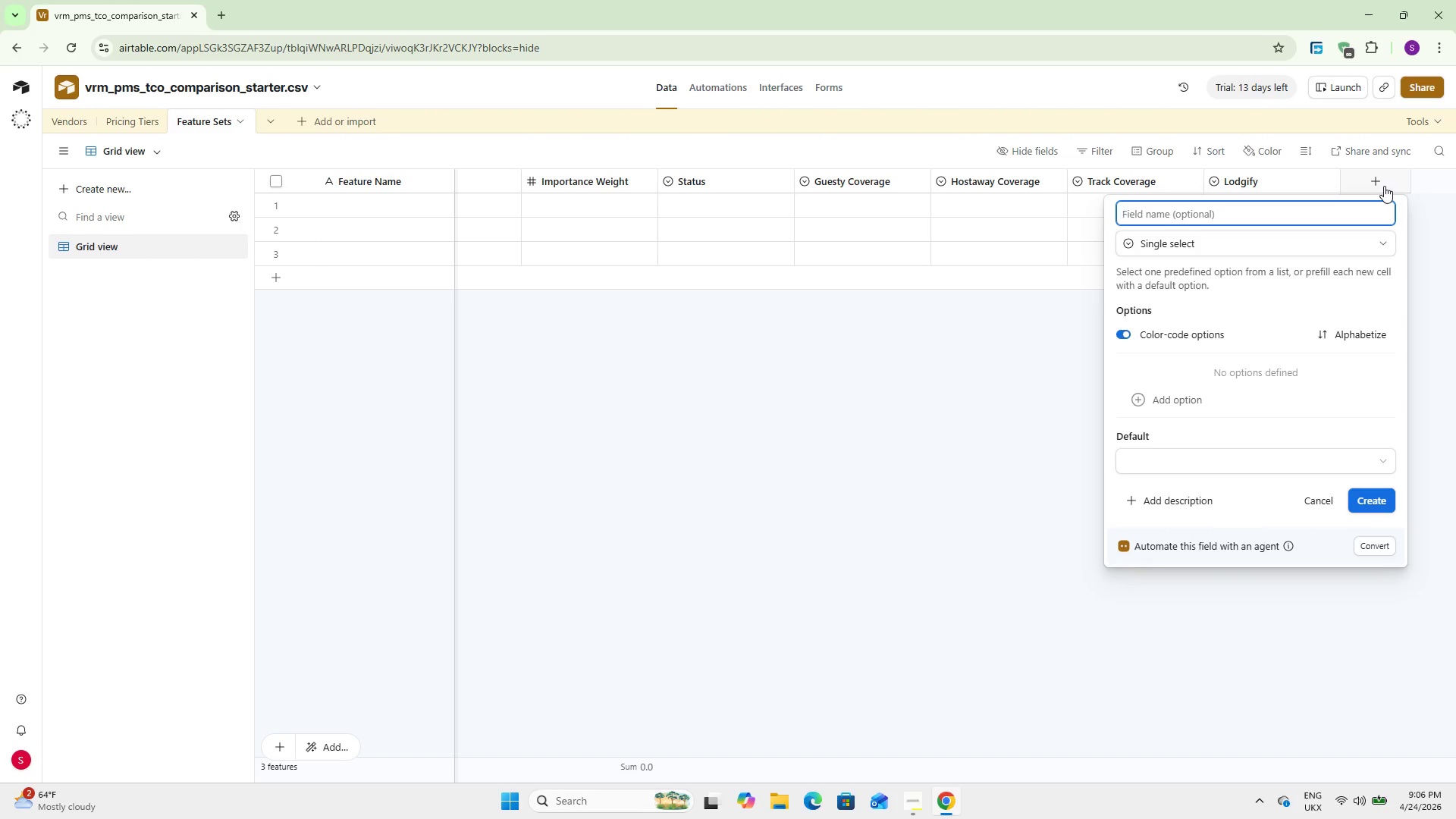 
wait(5.23)
 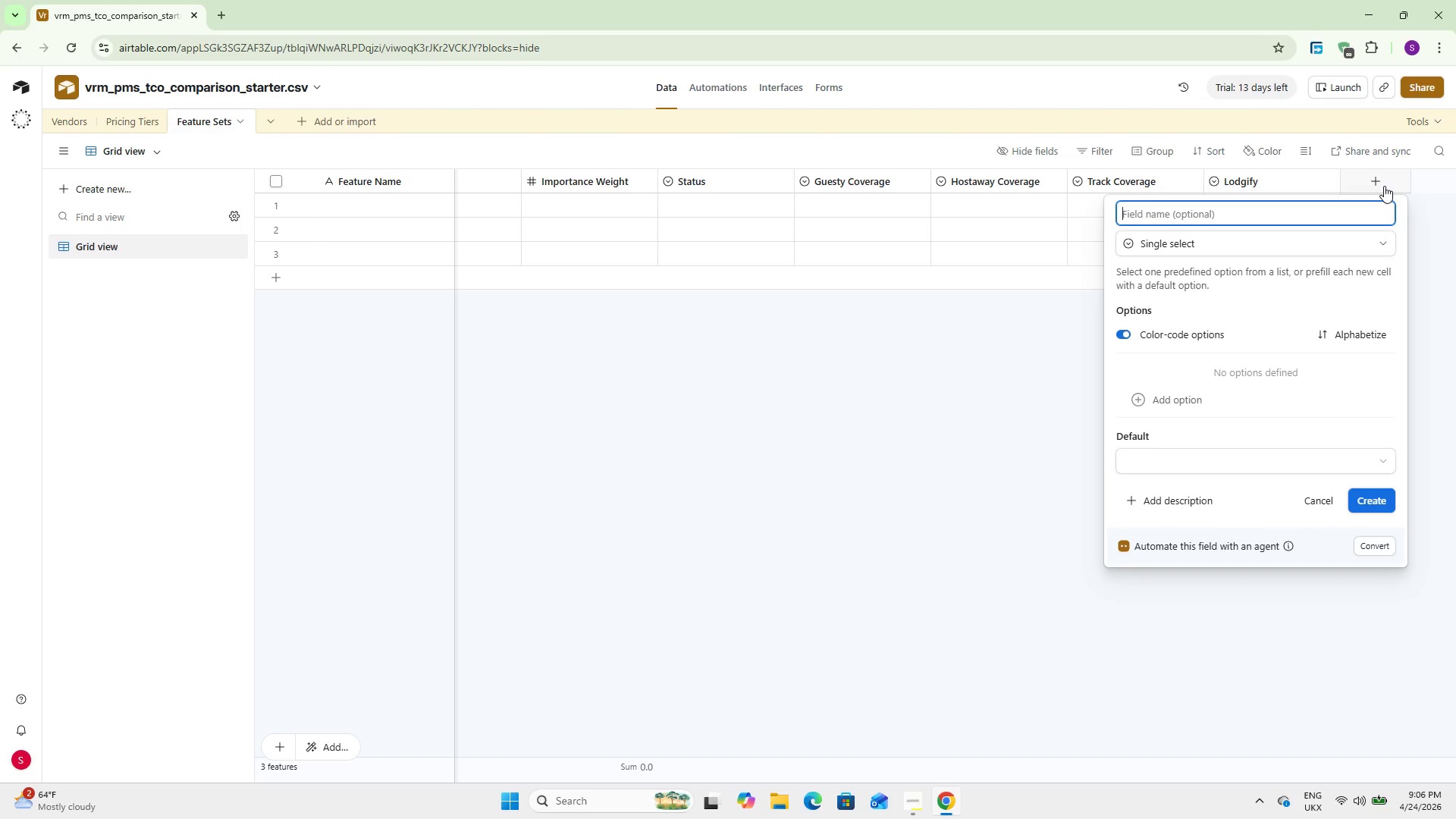 
type(Streamline)
 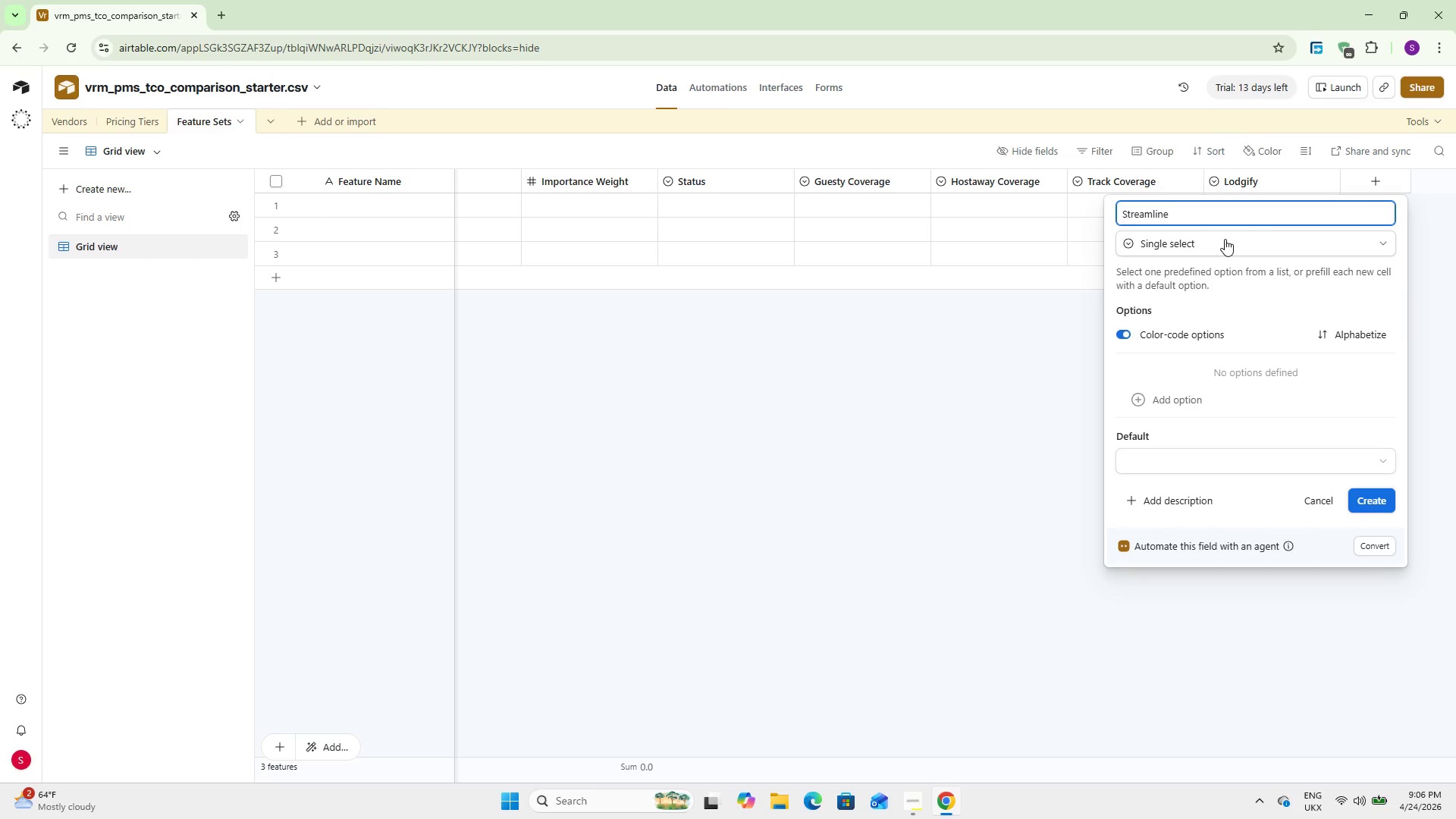 
wait(5.39)
 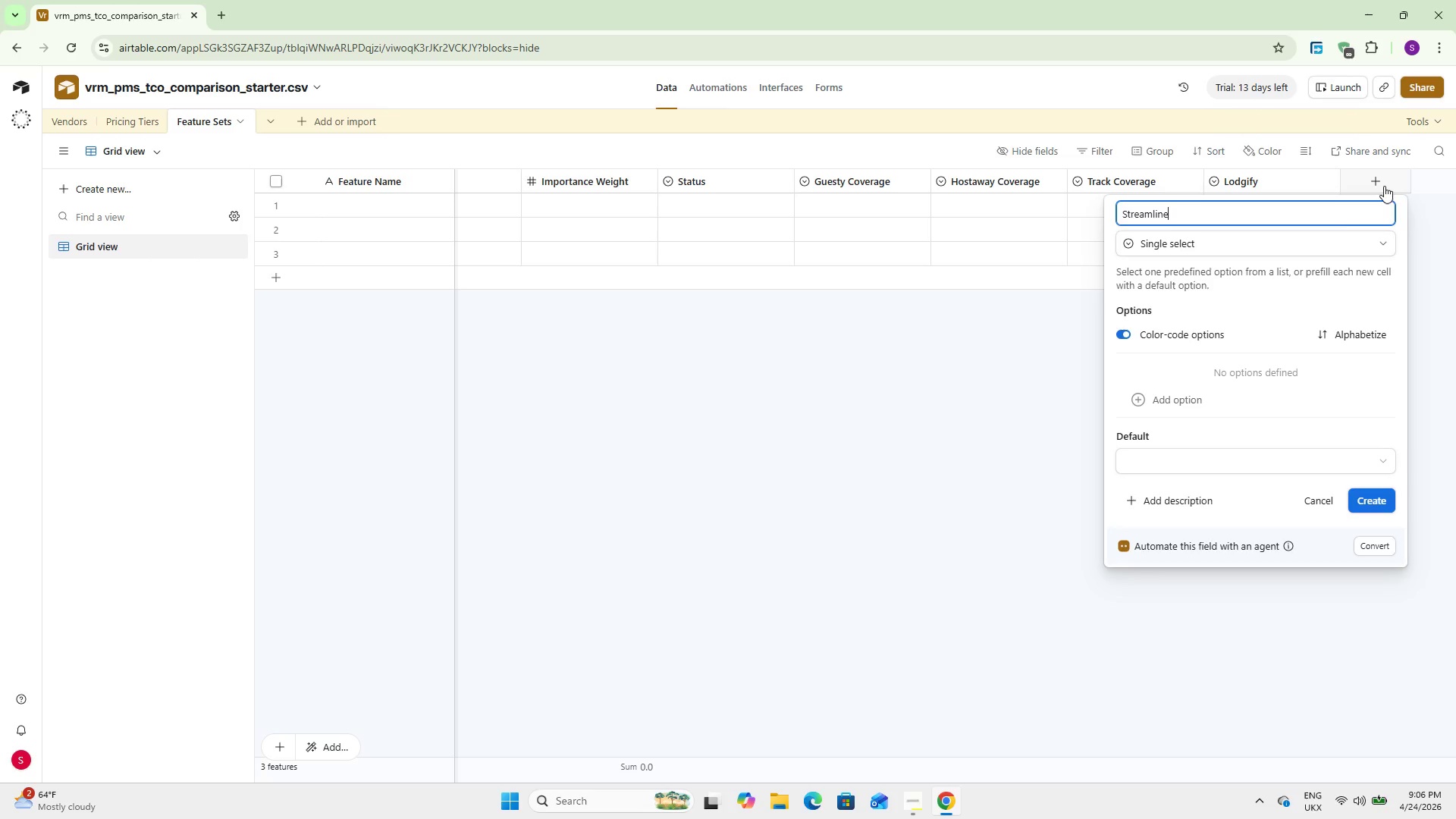 
left_click([1189, 396])
 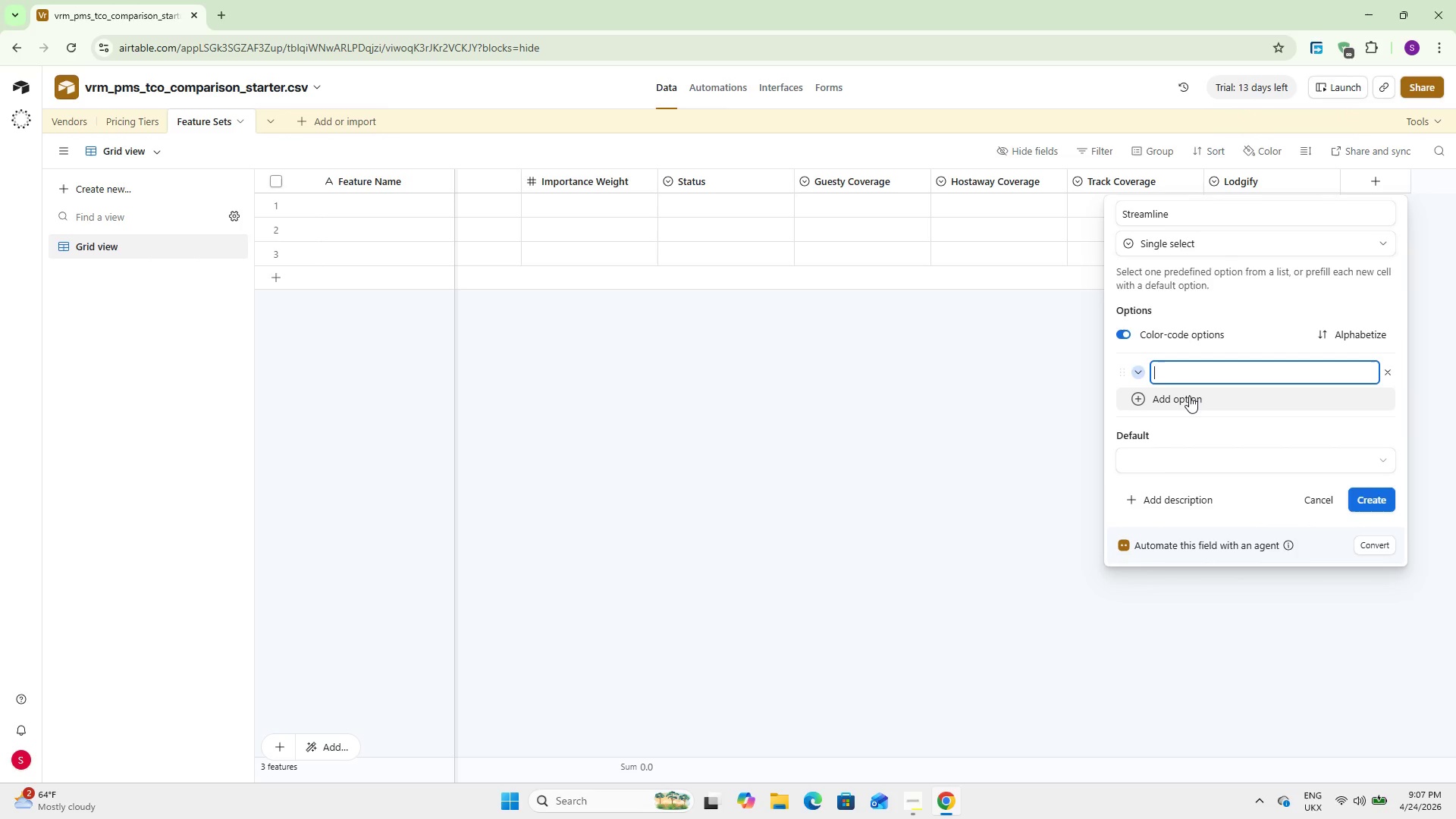 
type(Included)
 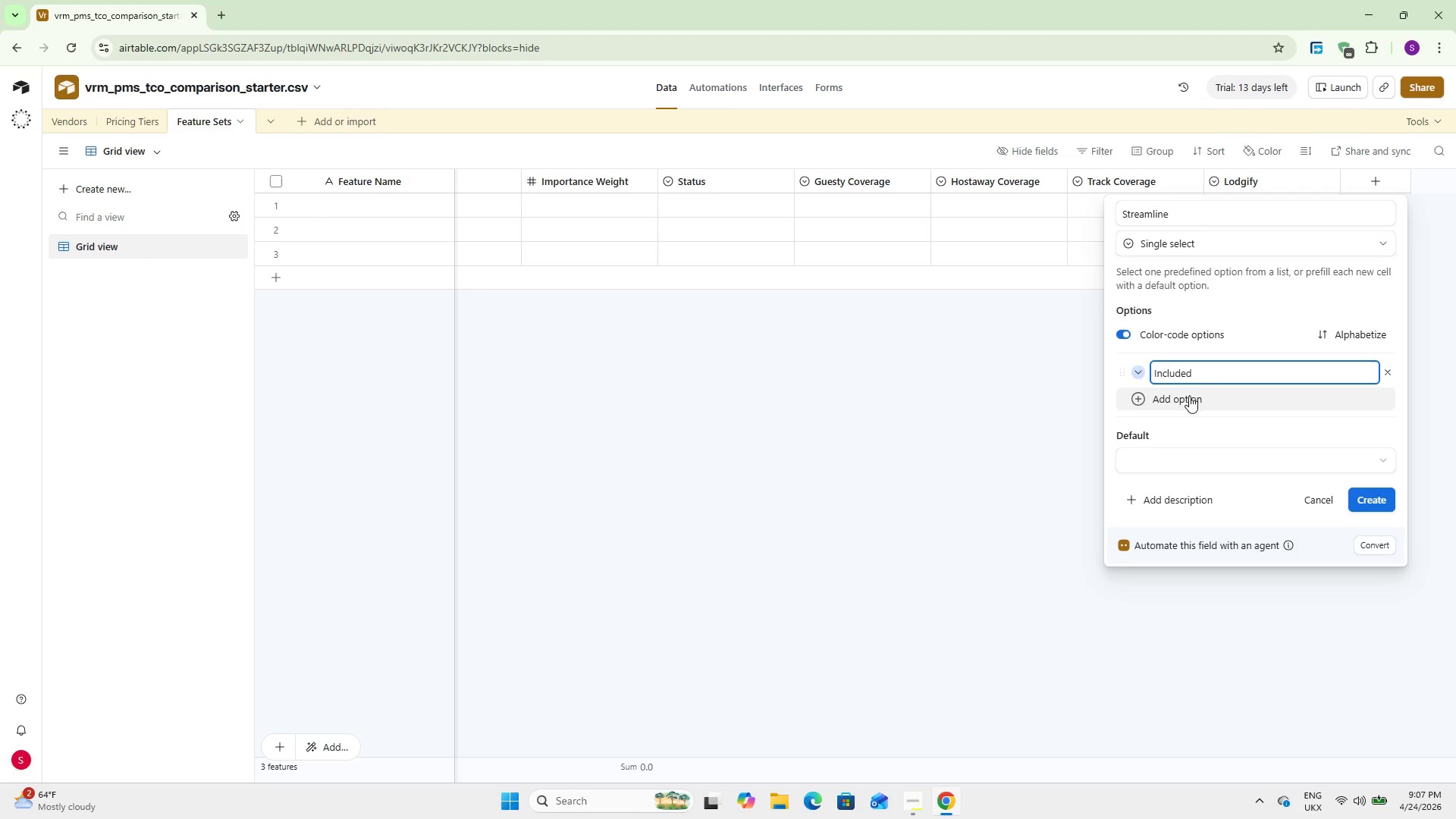 
key(Enter)
 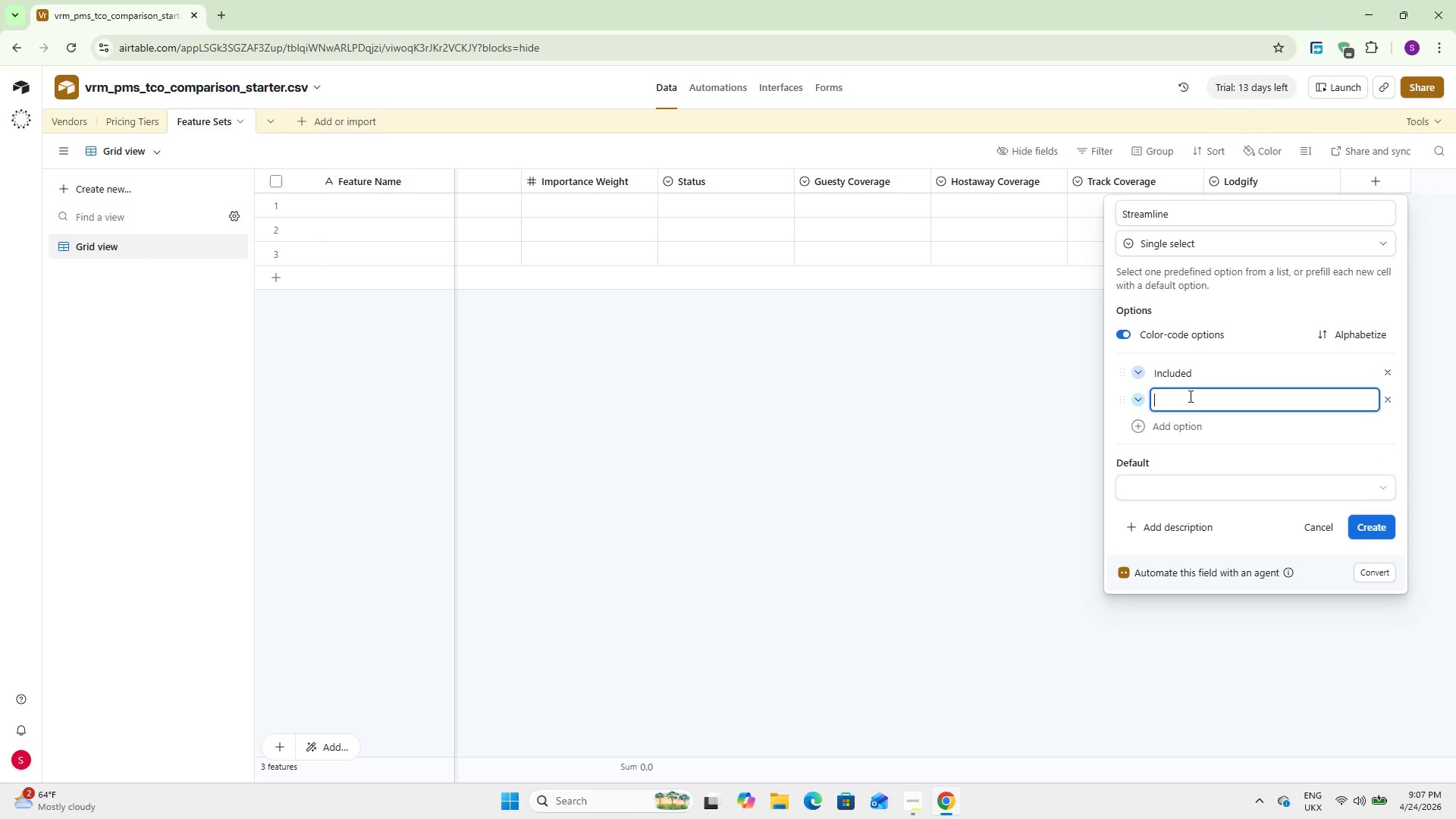 
type(Paid)
 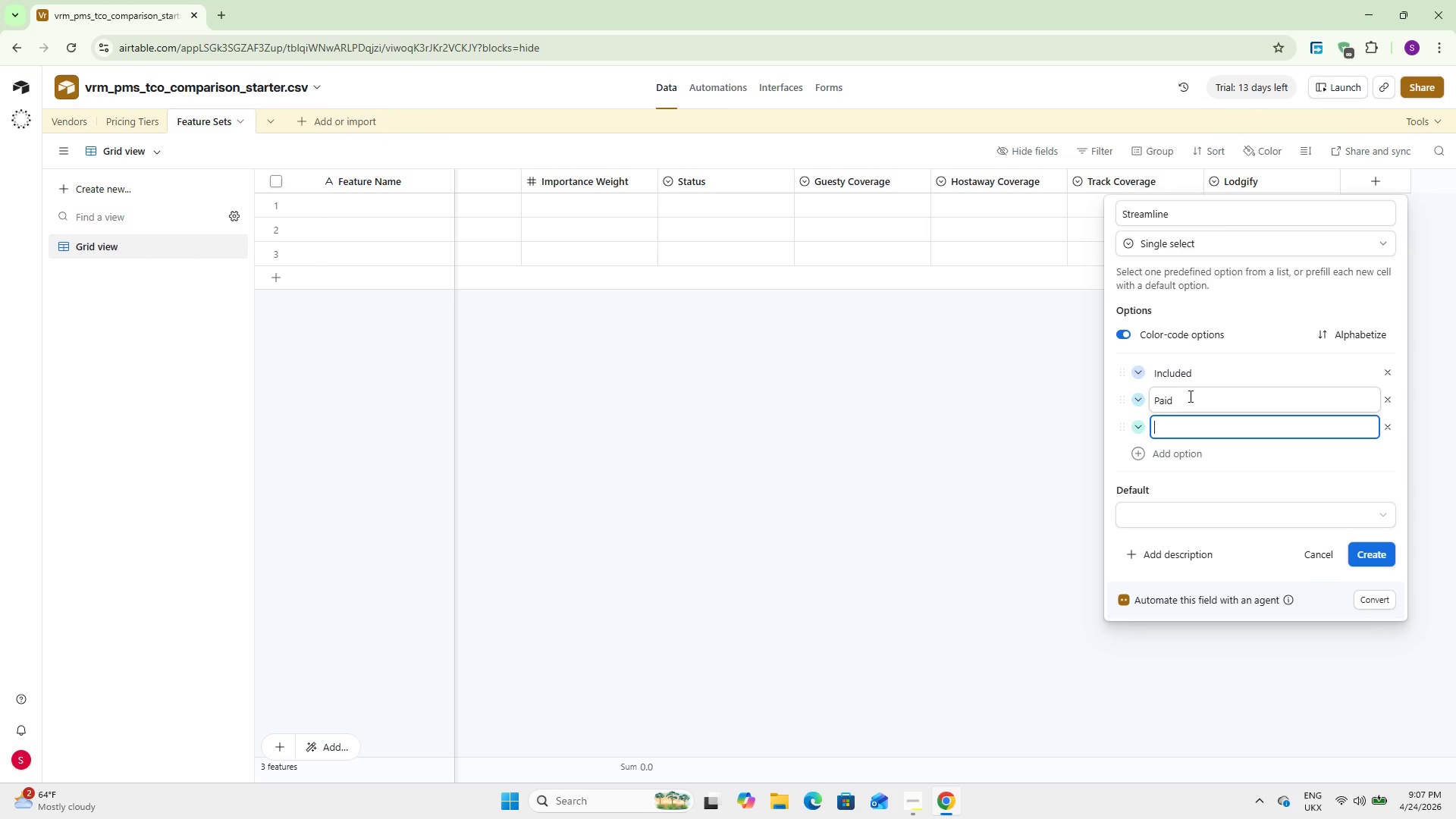 
key(Enter)
 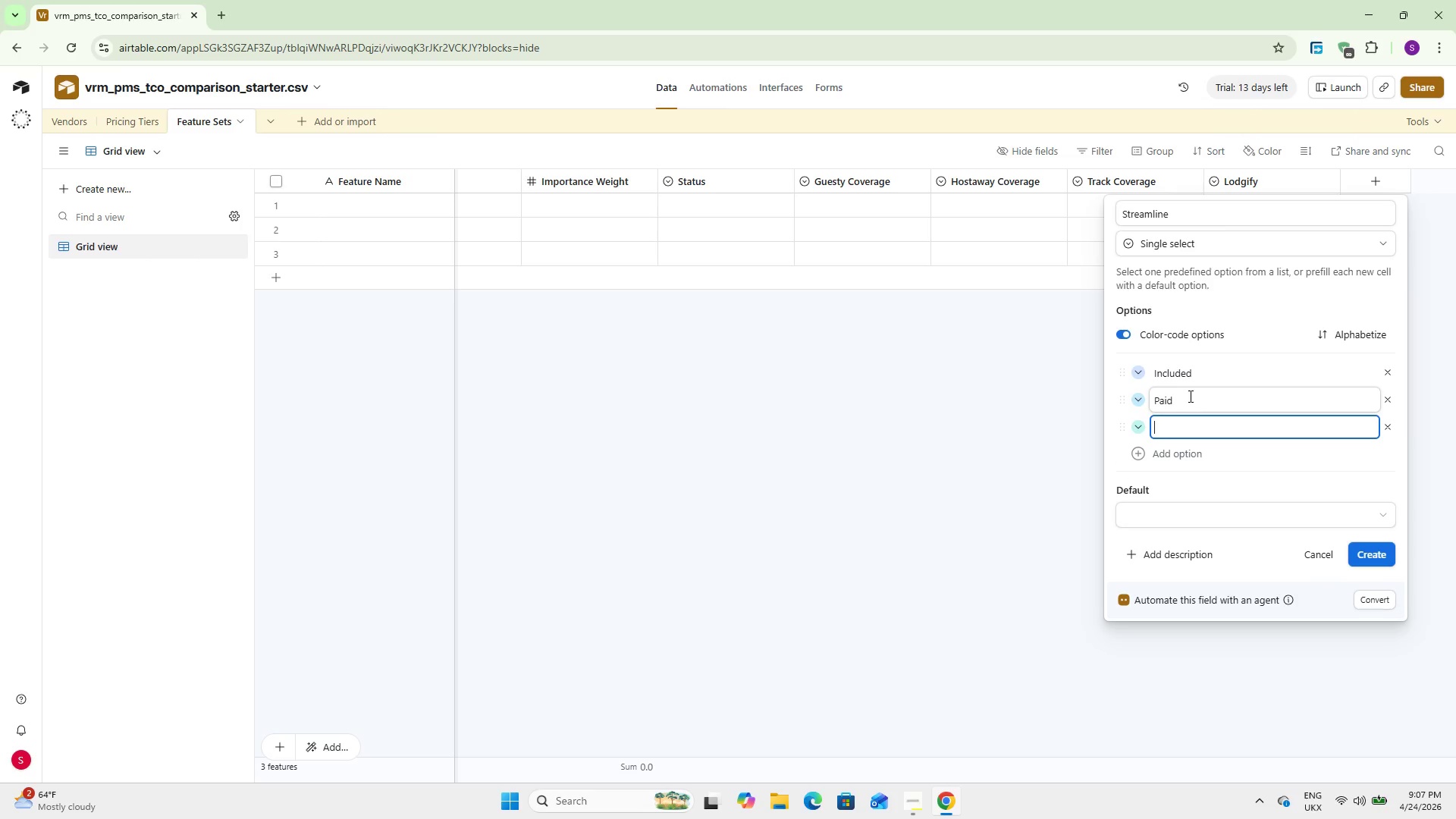 
hold_key(key=ShiftLeft, duration=0.36)
 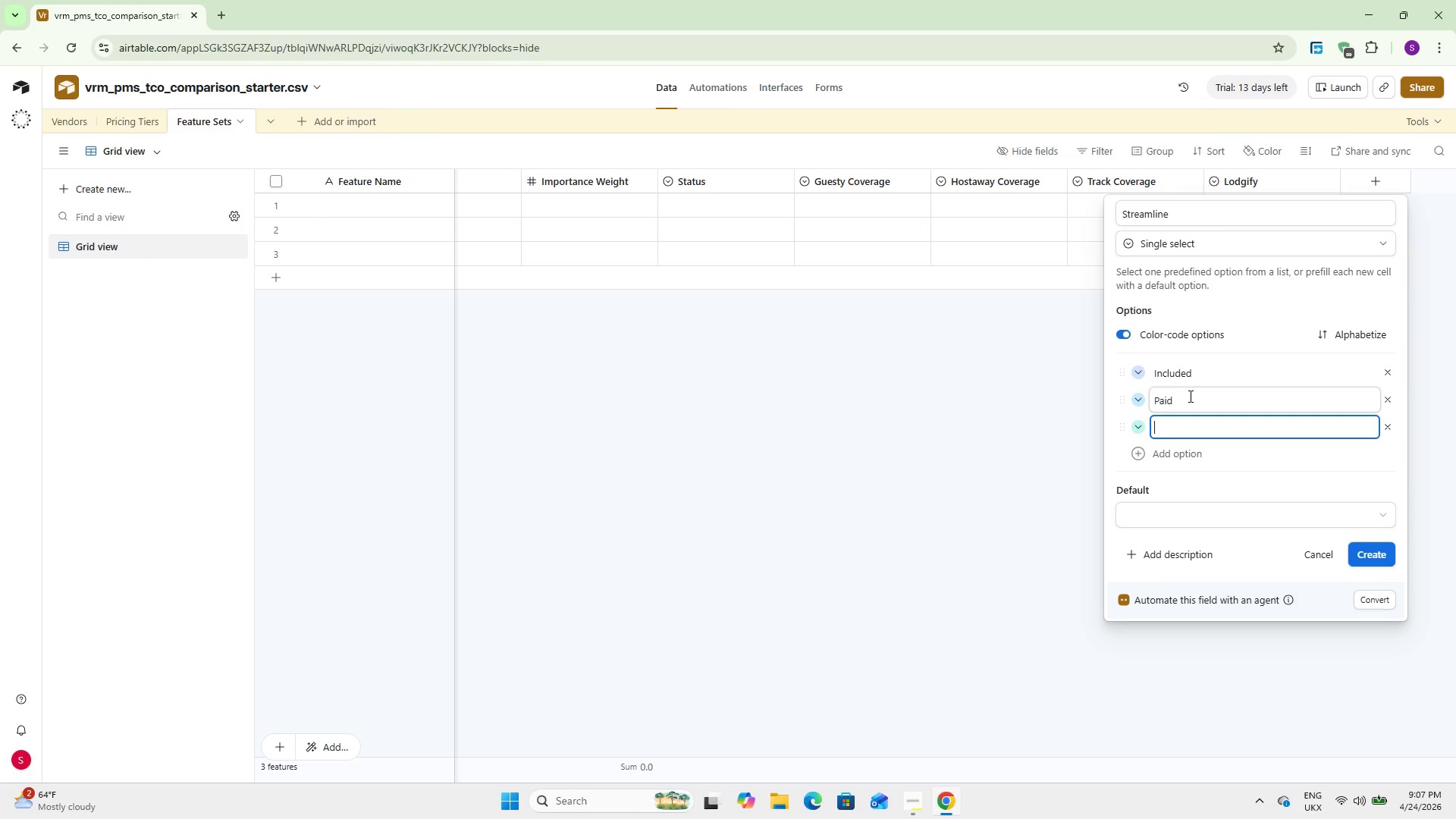 
left_click([1189, 396])
 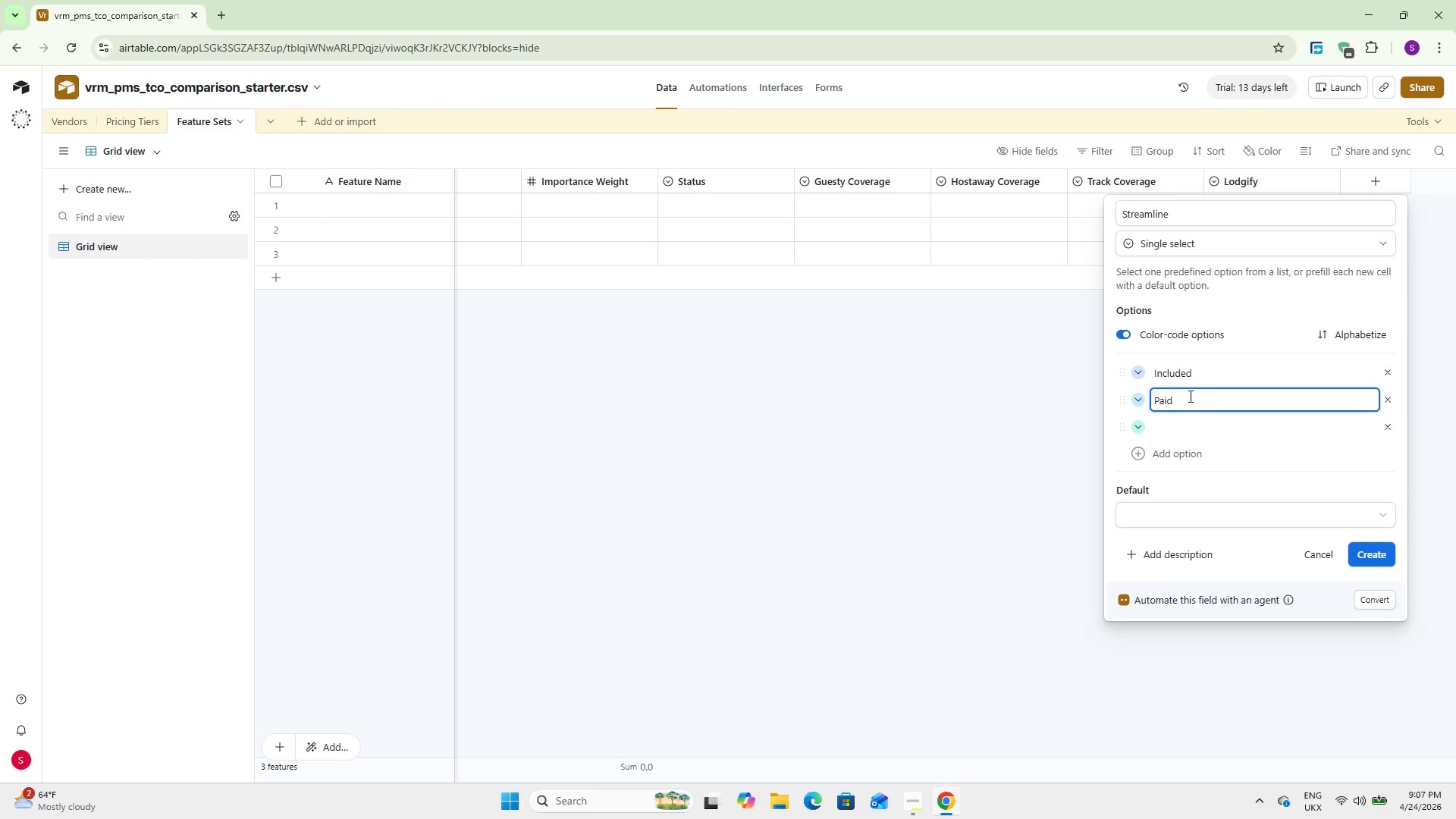 
type( Add-on)
 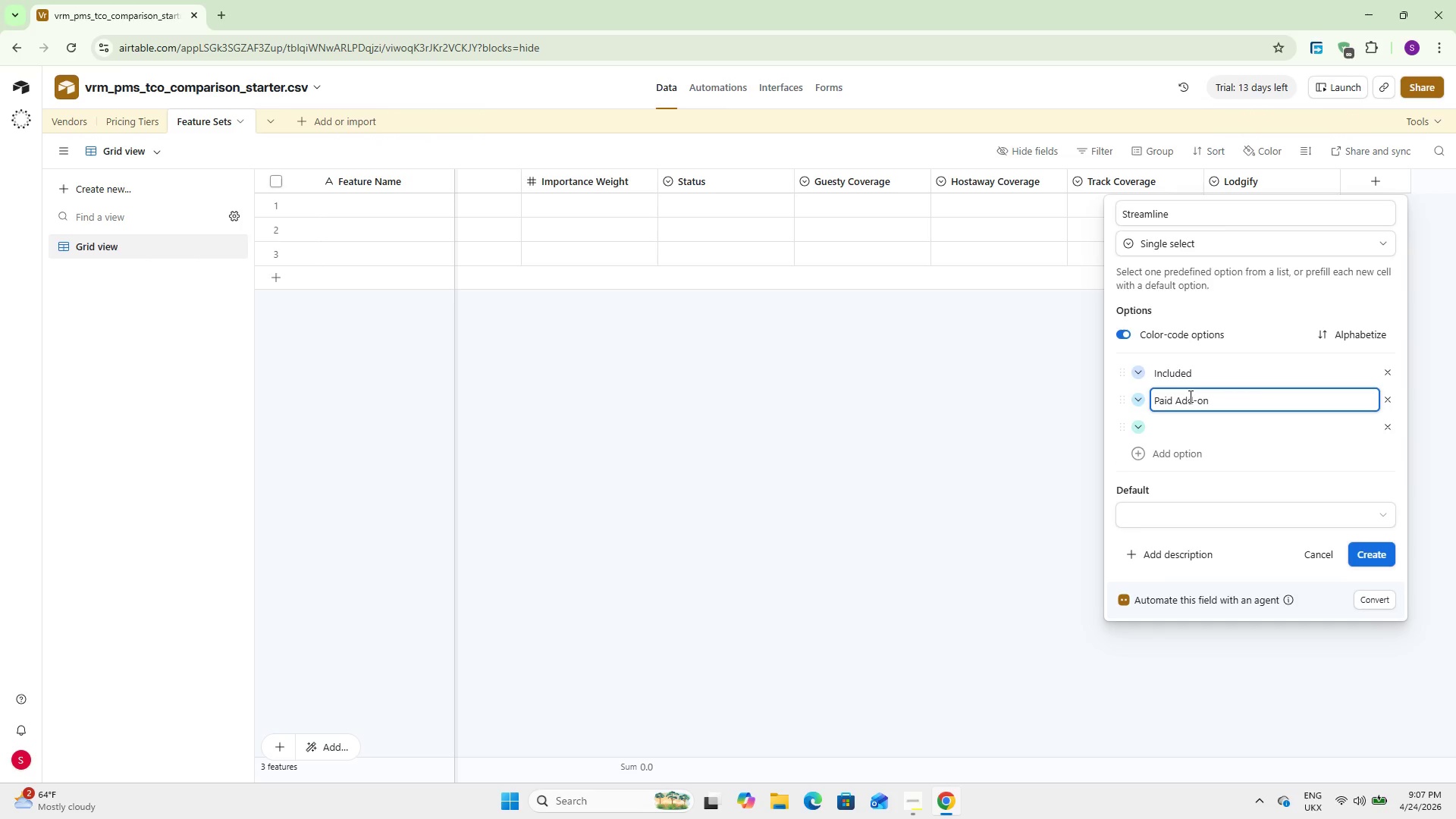 
key(Enter)
 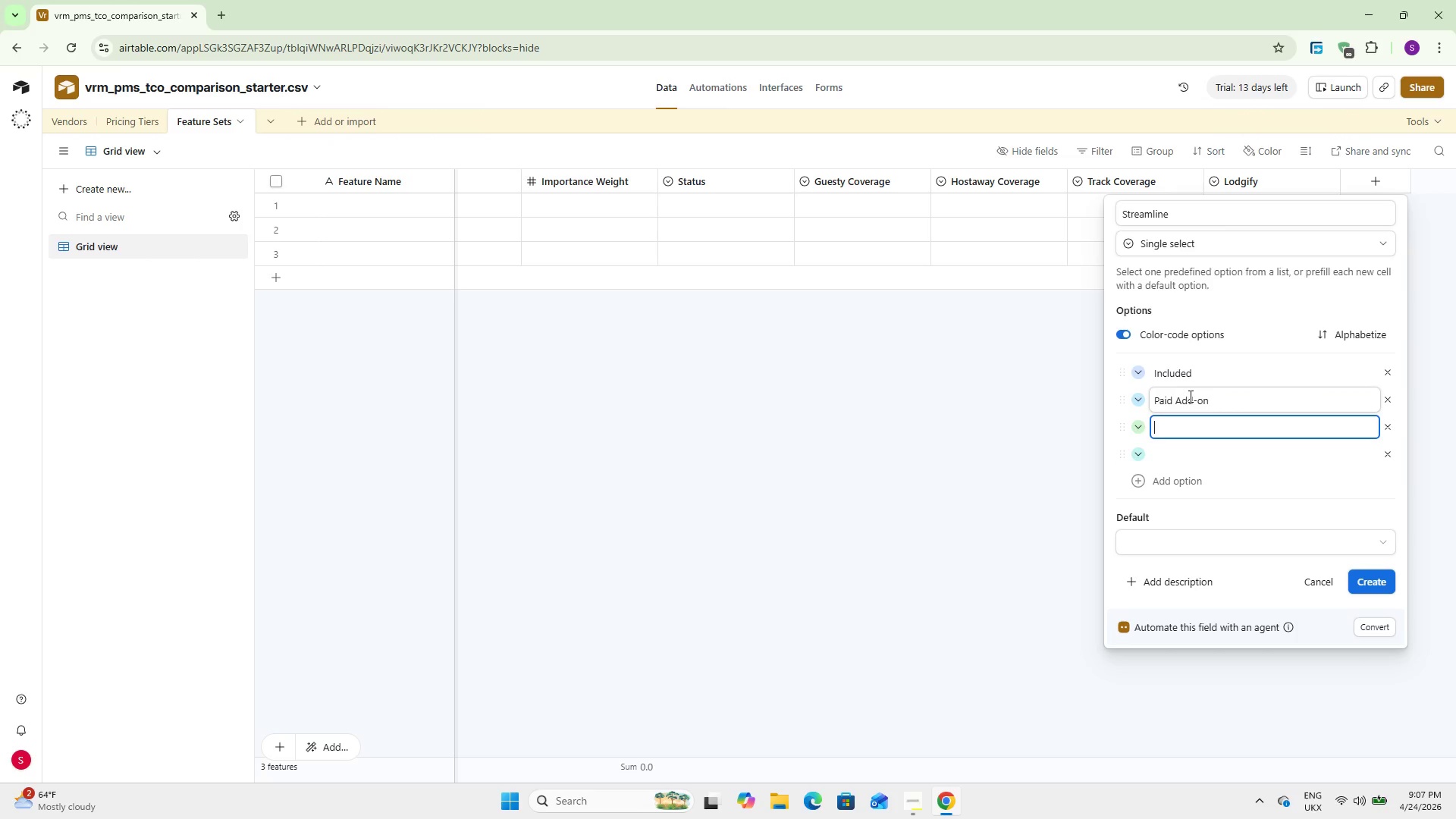 
type(Mot Available)
 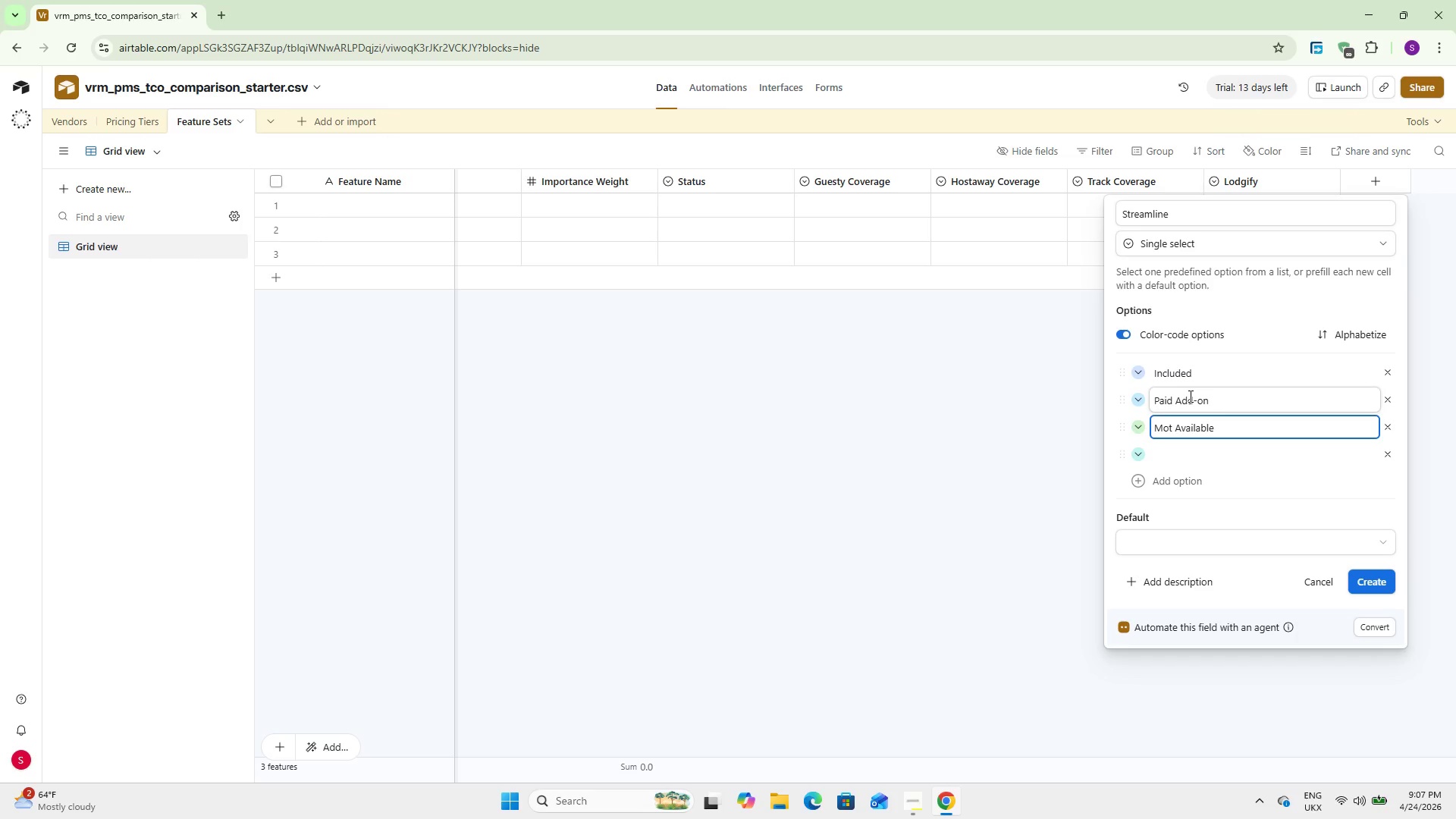 
left_click([1389, 454])
 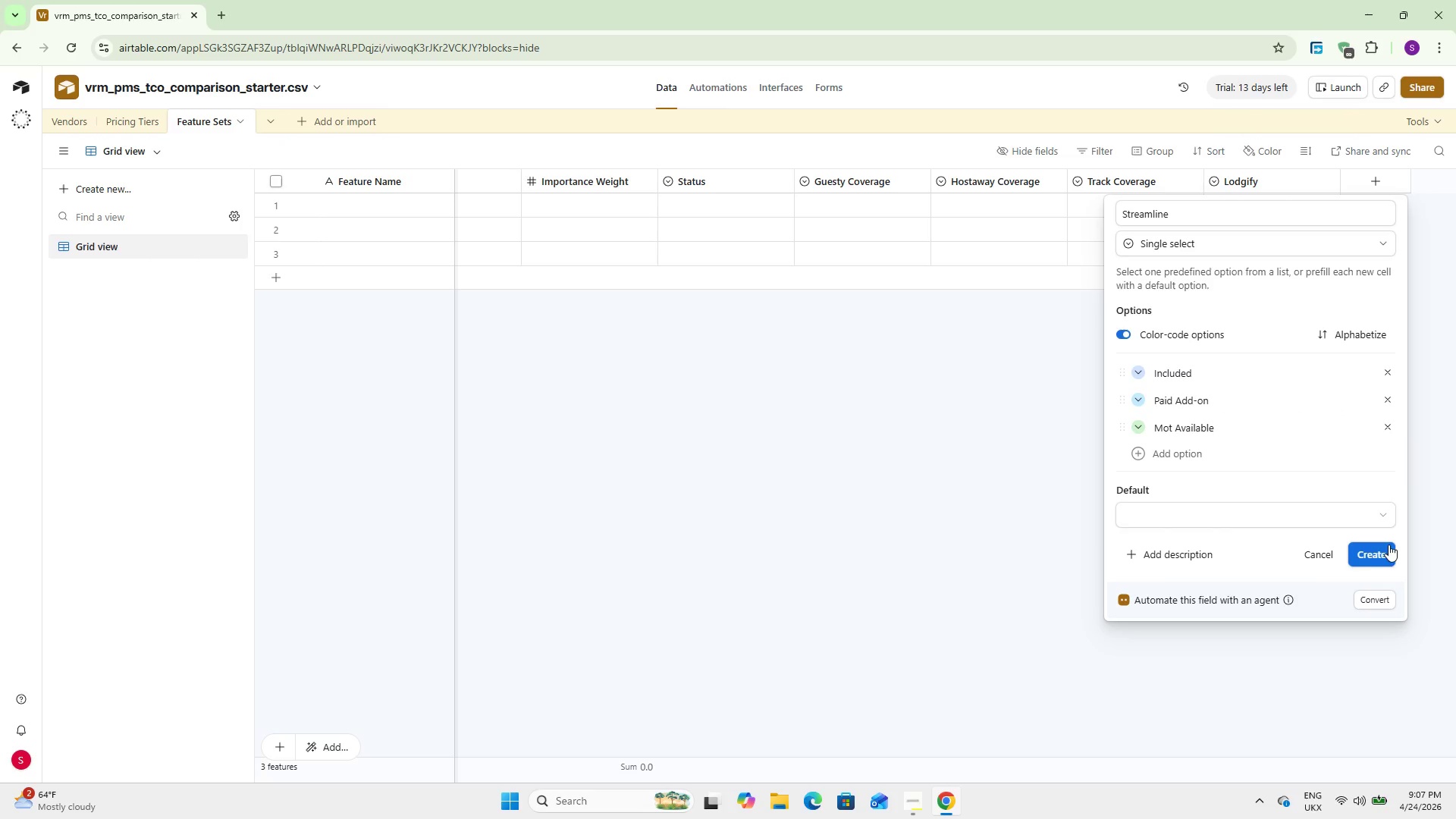 
left_click([1376, 552])
 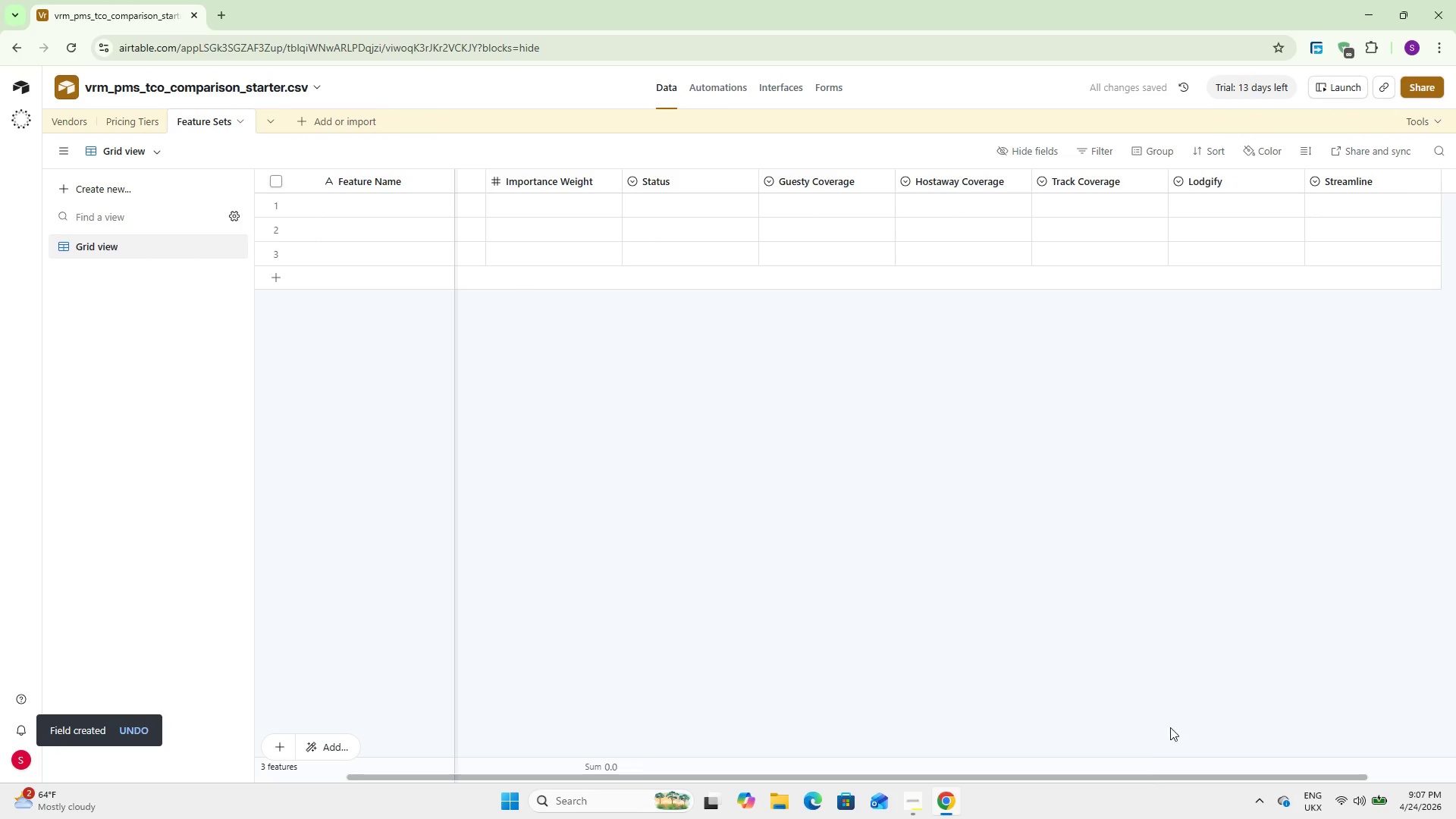 
wait(6.19)
 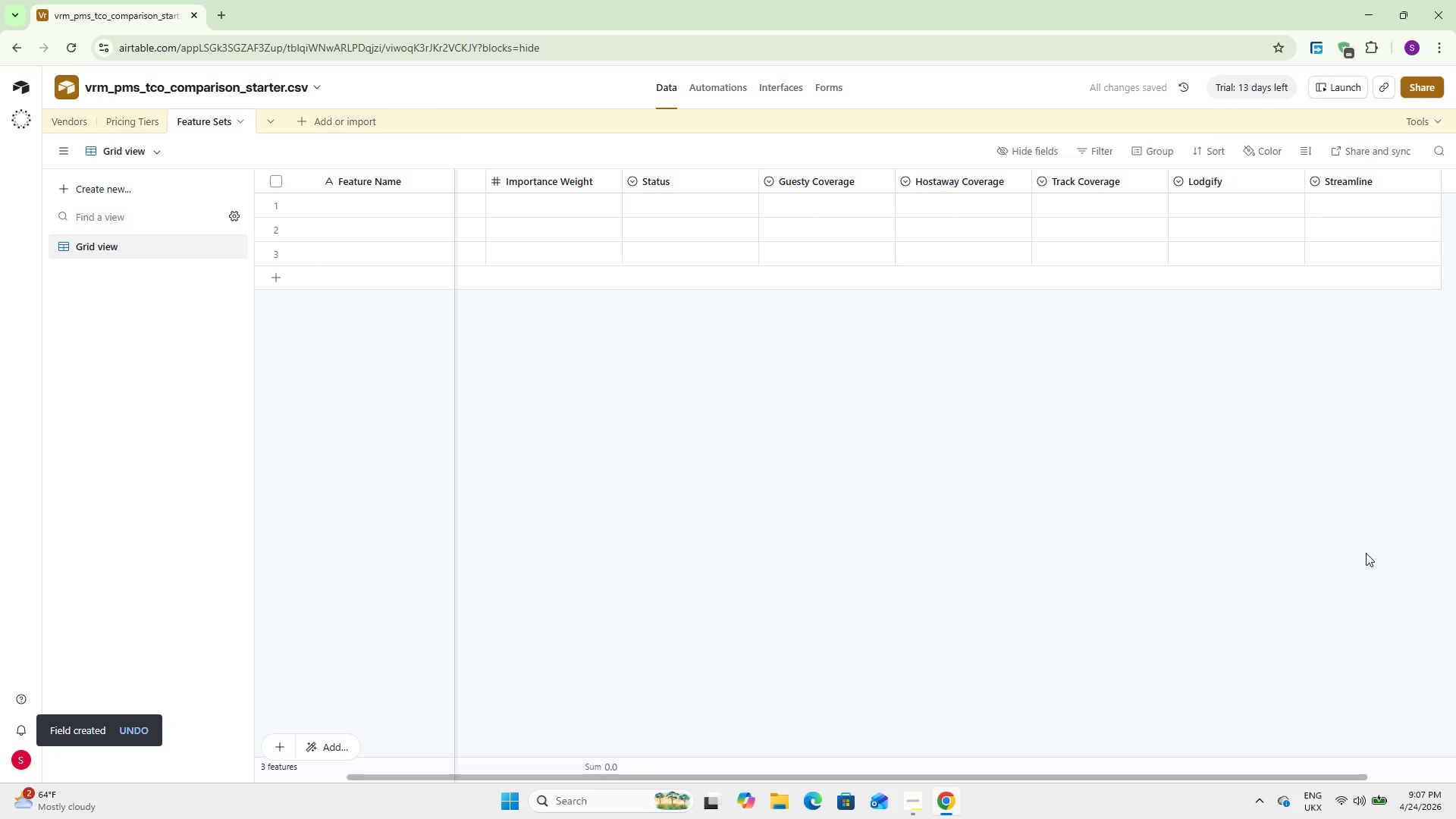 
left_click_drag(start_coordinate=[1116, 774], to_coordinate=[1200, 771])
 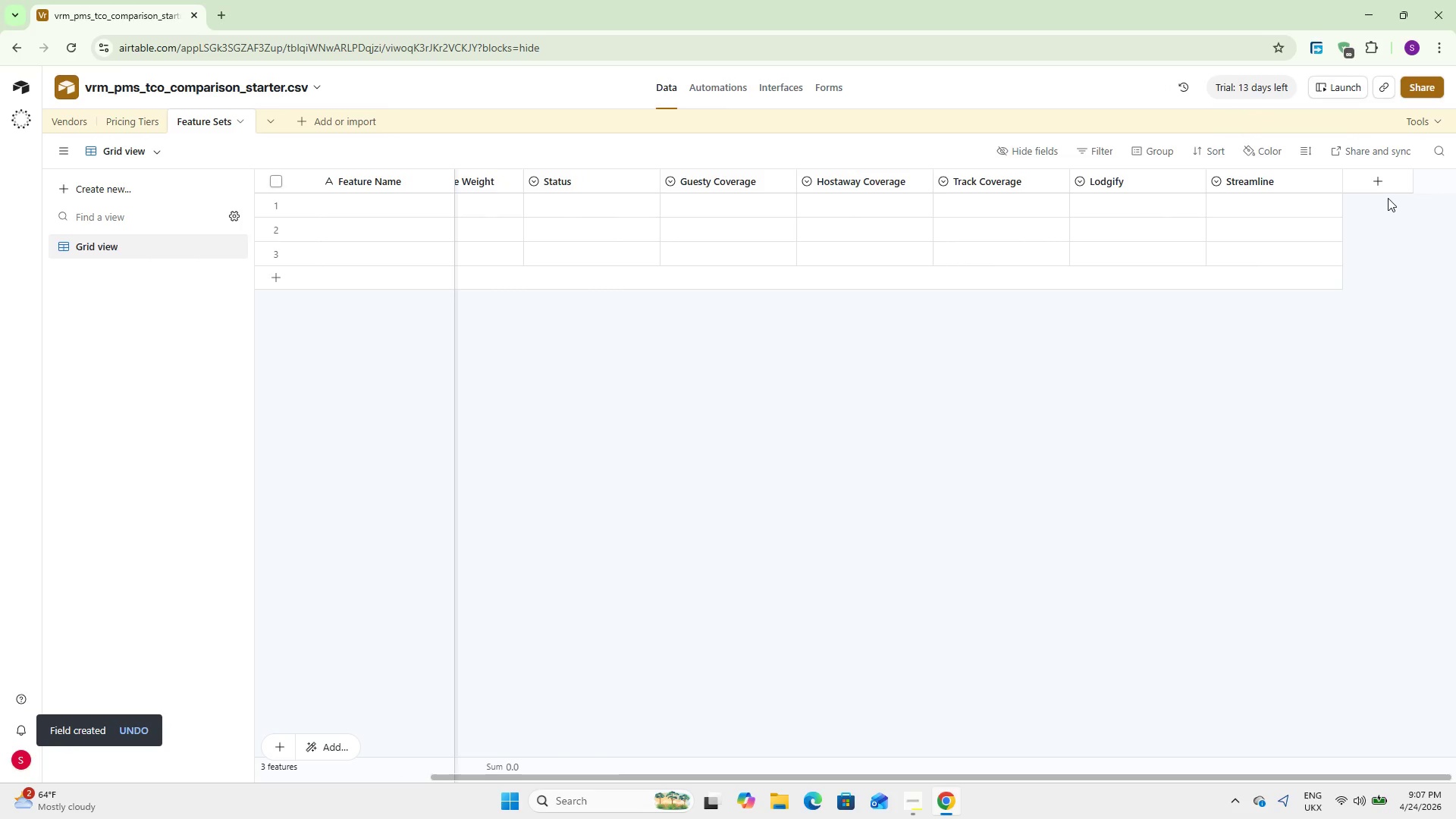 
left_click([1389, 190])
 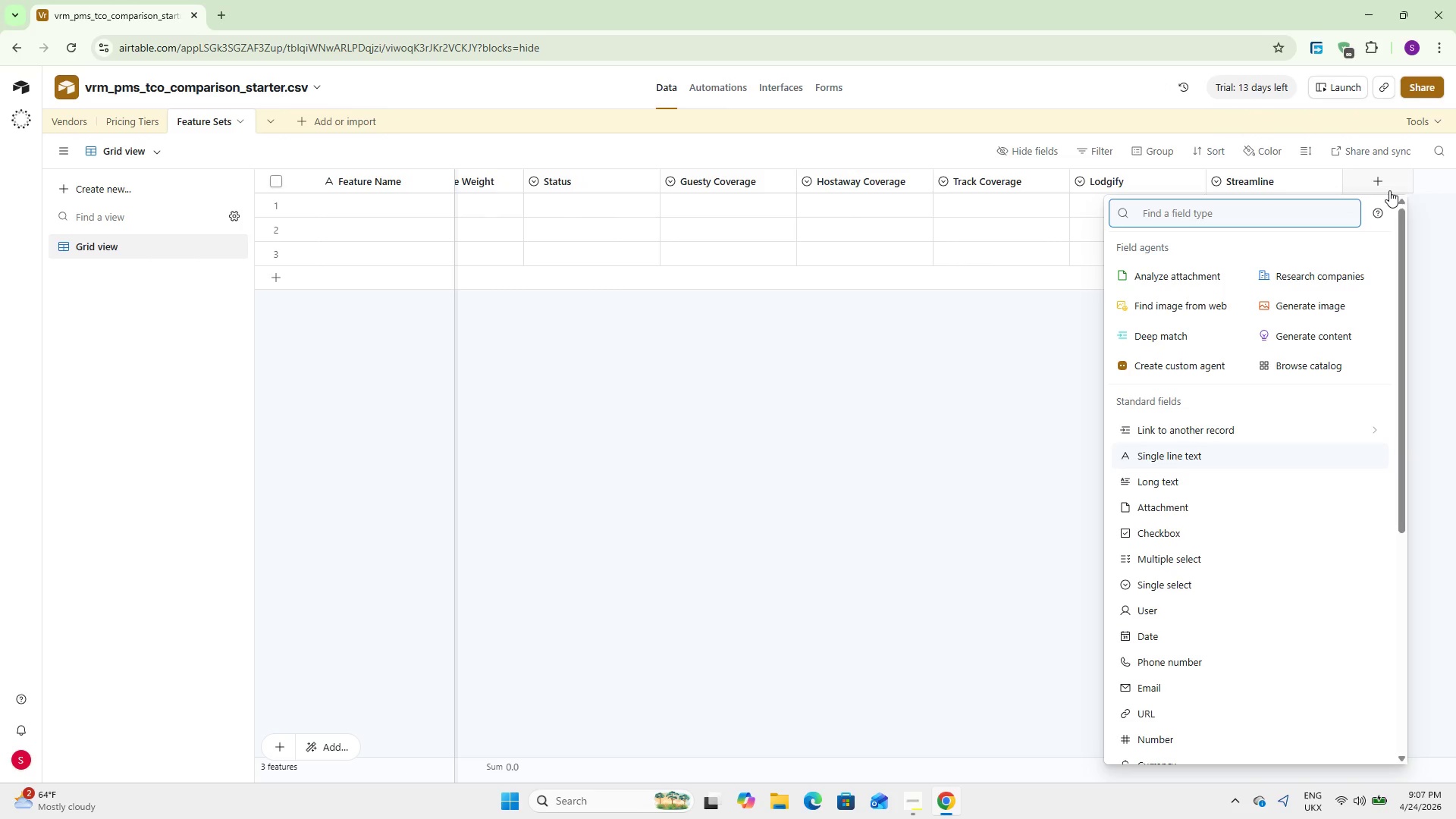 
type(For)
 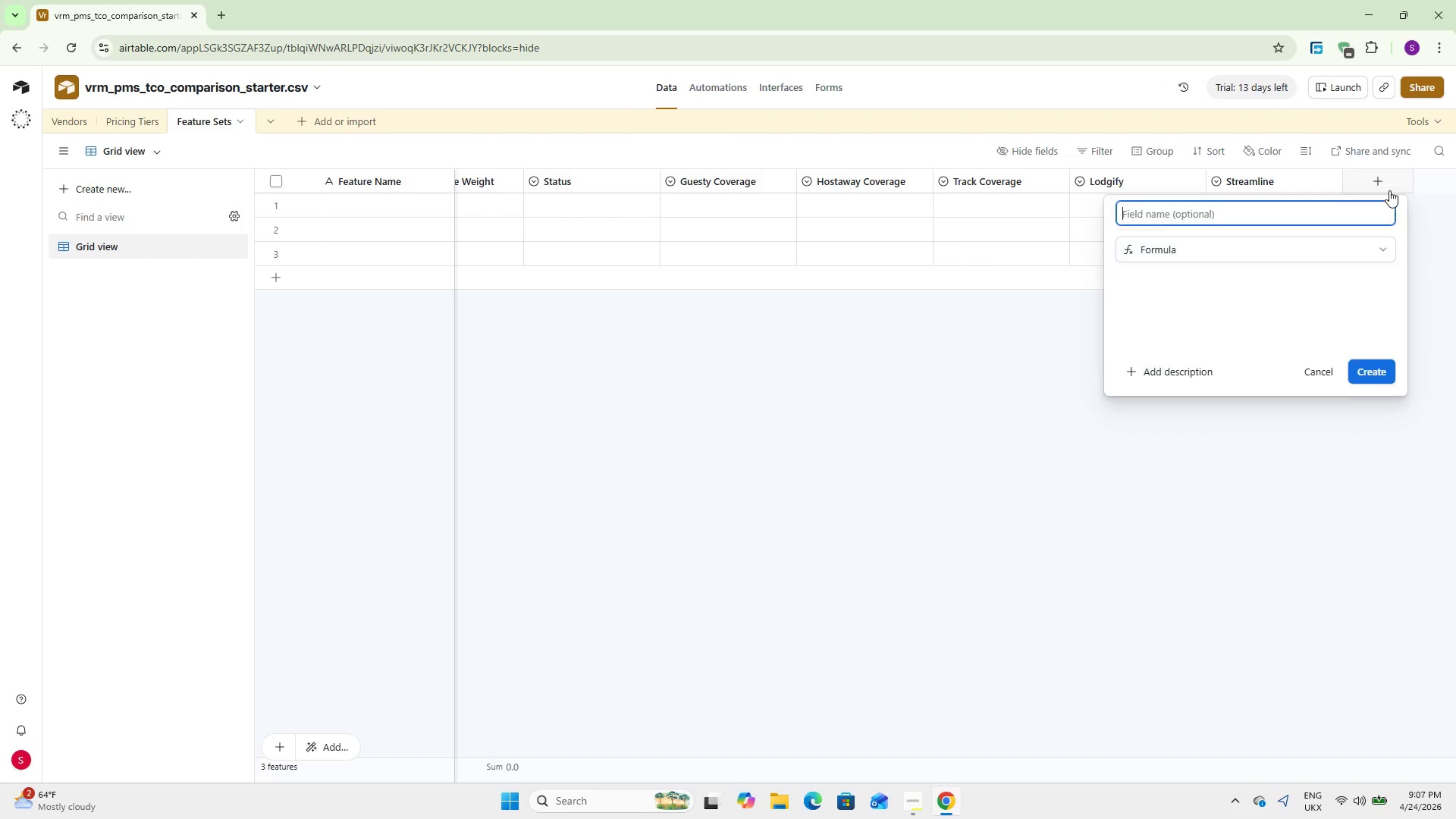 
key(Enter)
 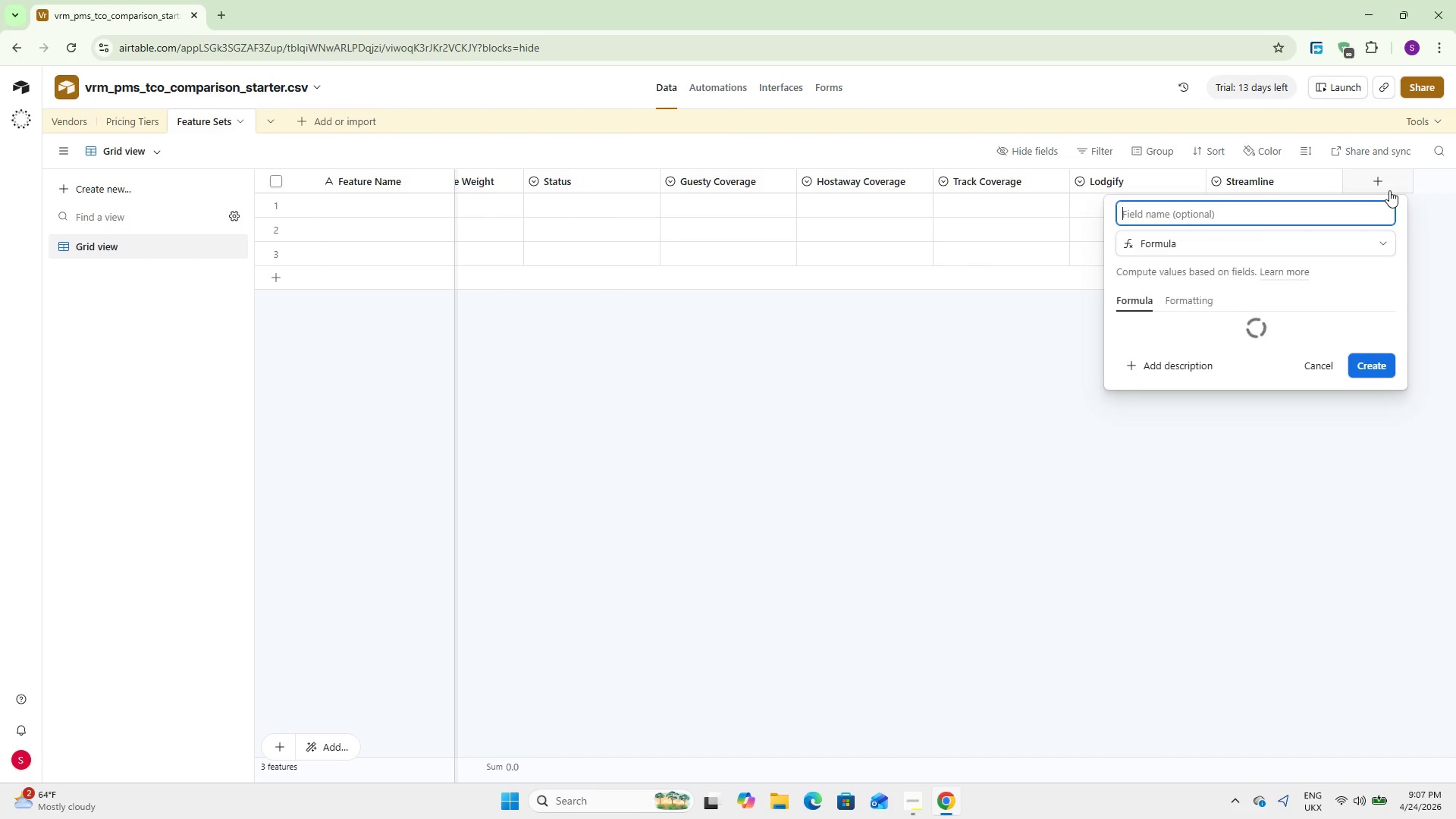 
type(Guesty Score)
 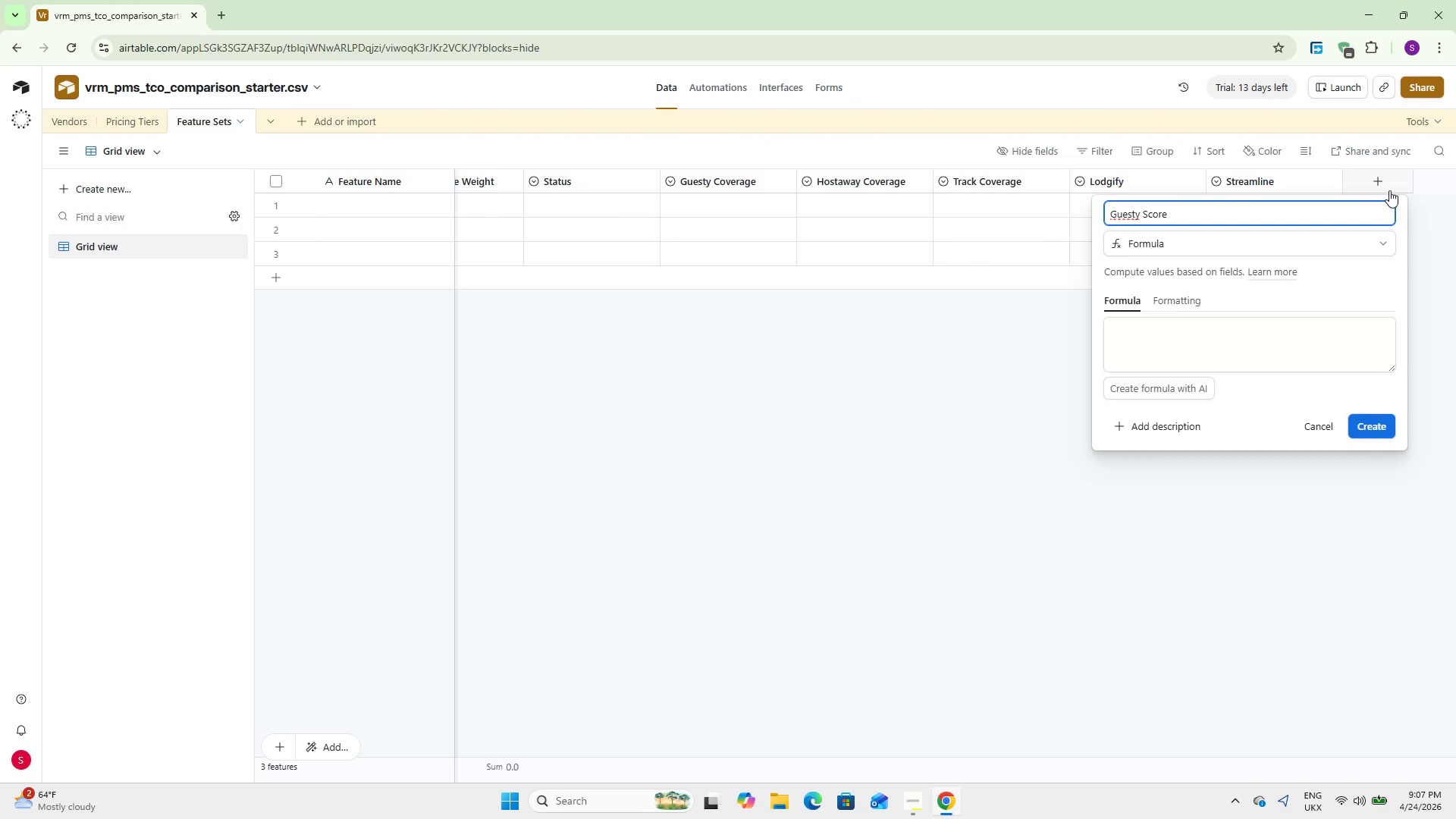 
wait(28.61)
 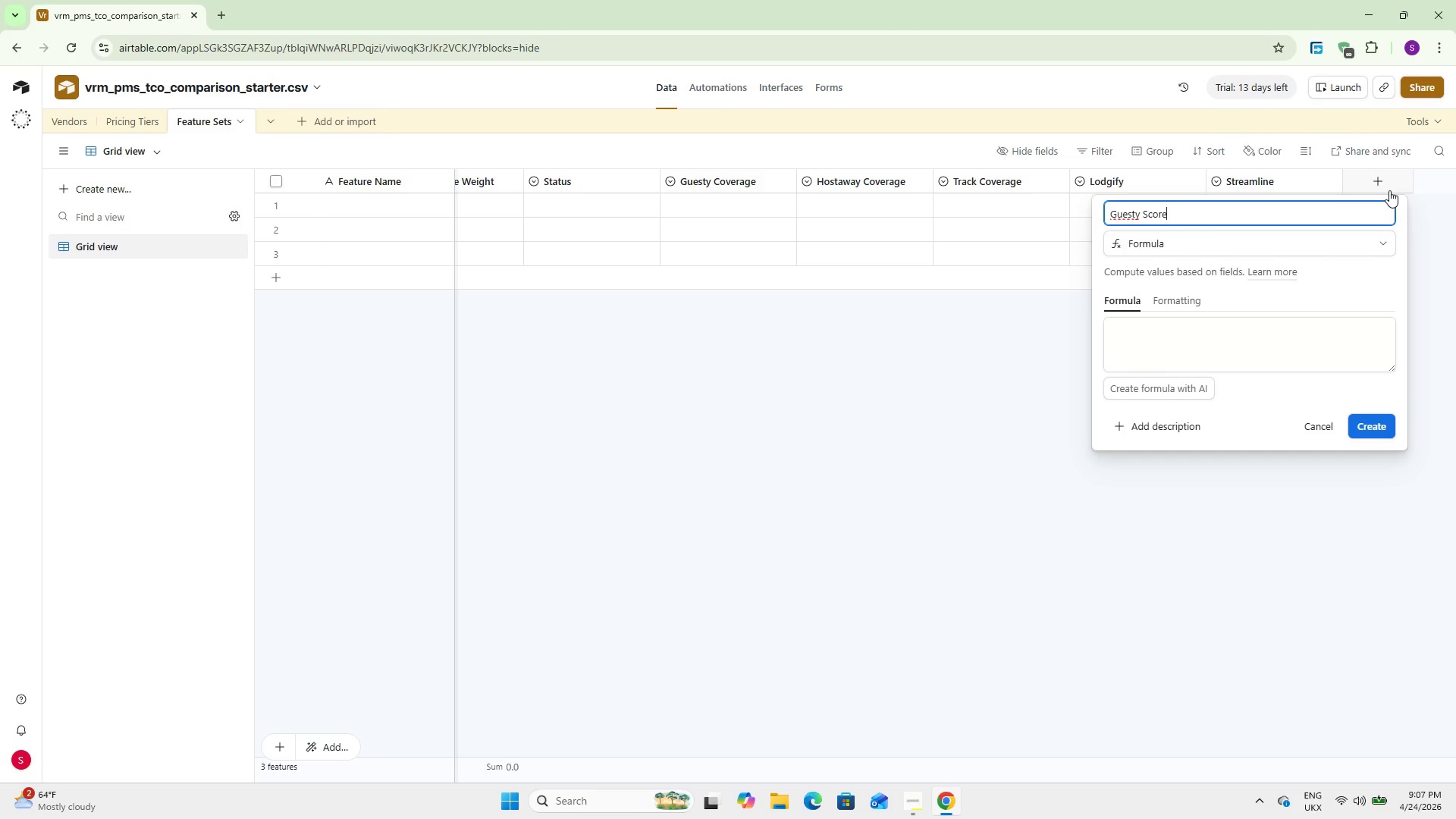 
left_click([1184, 344])
 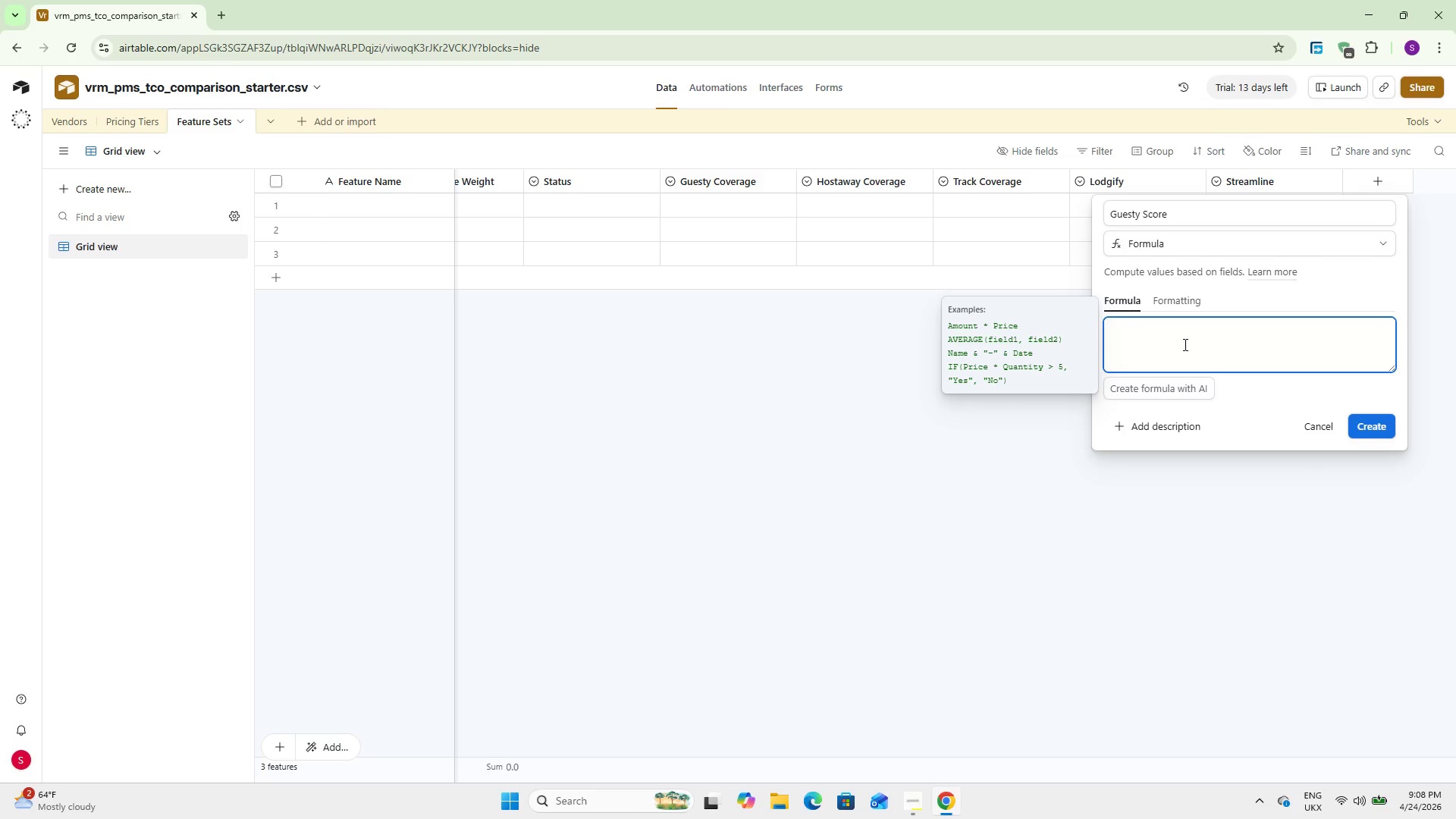 
wait(6.55)
 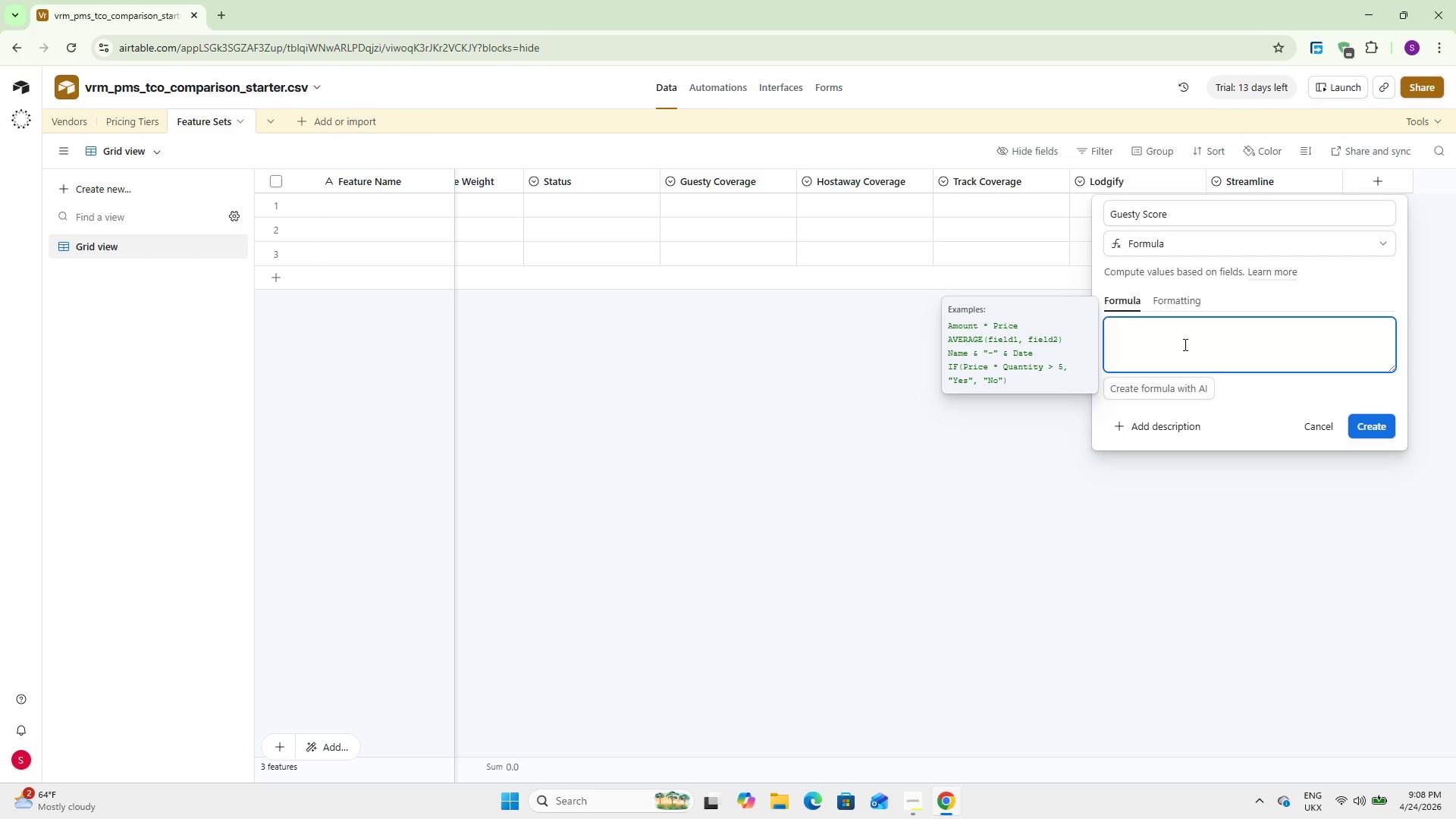 
type(IF)
 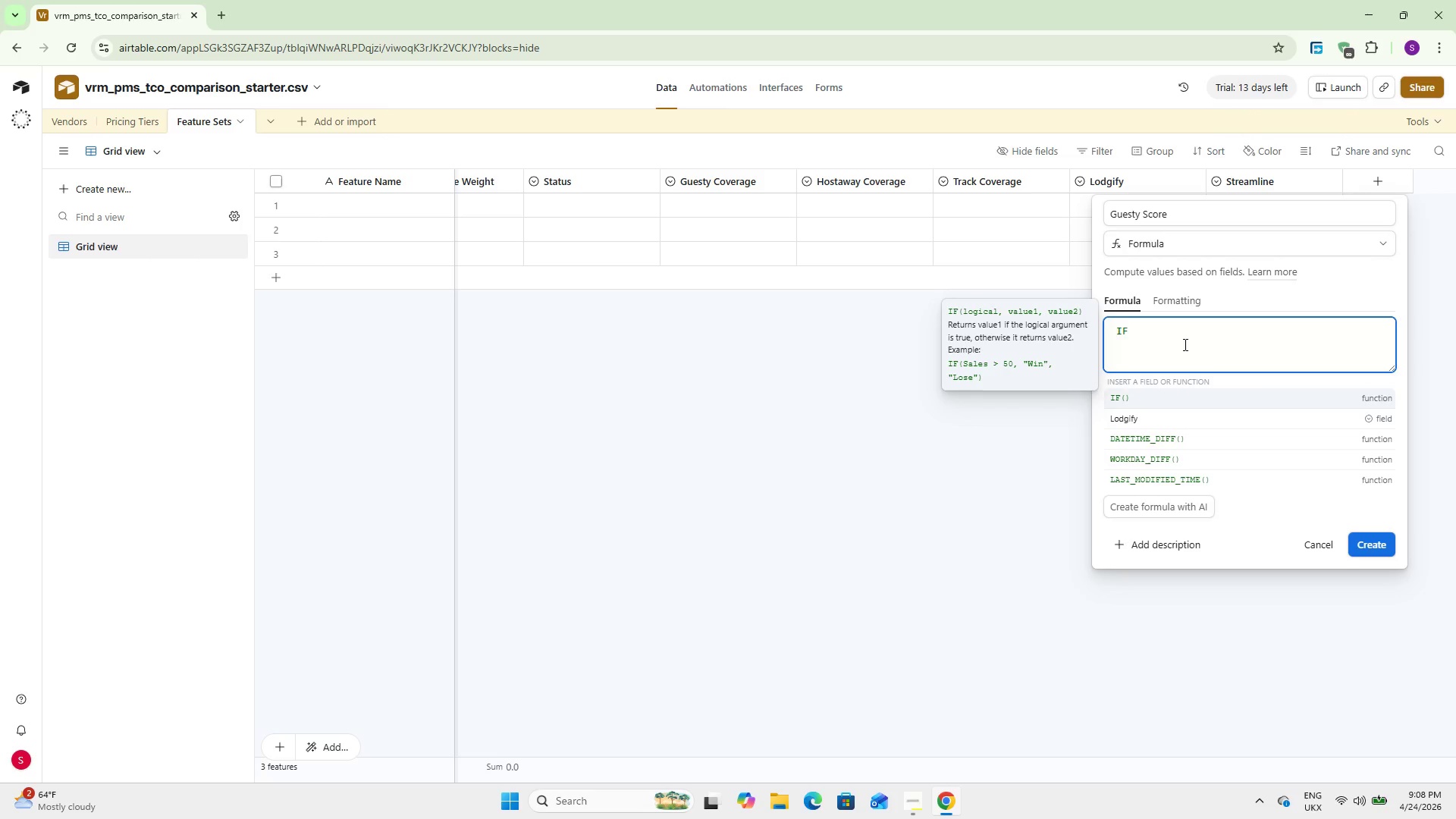 
key(Enter)
 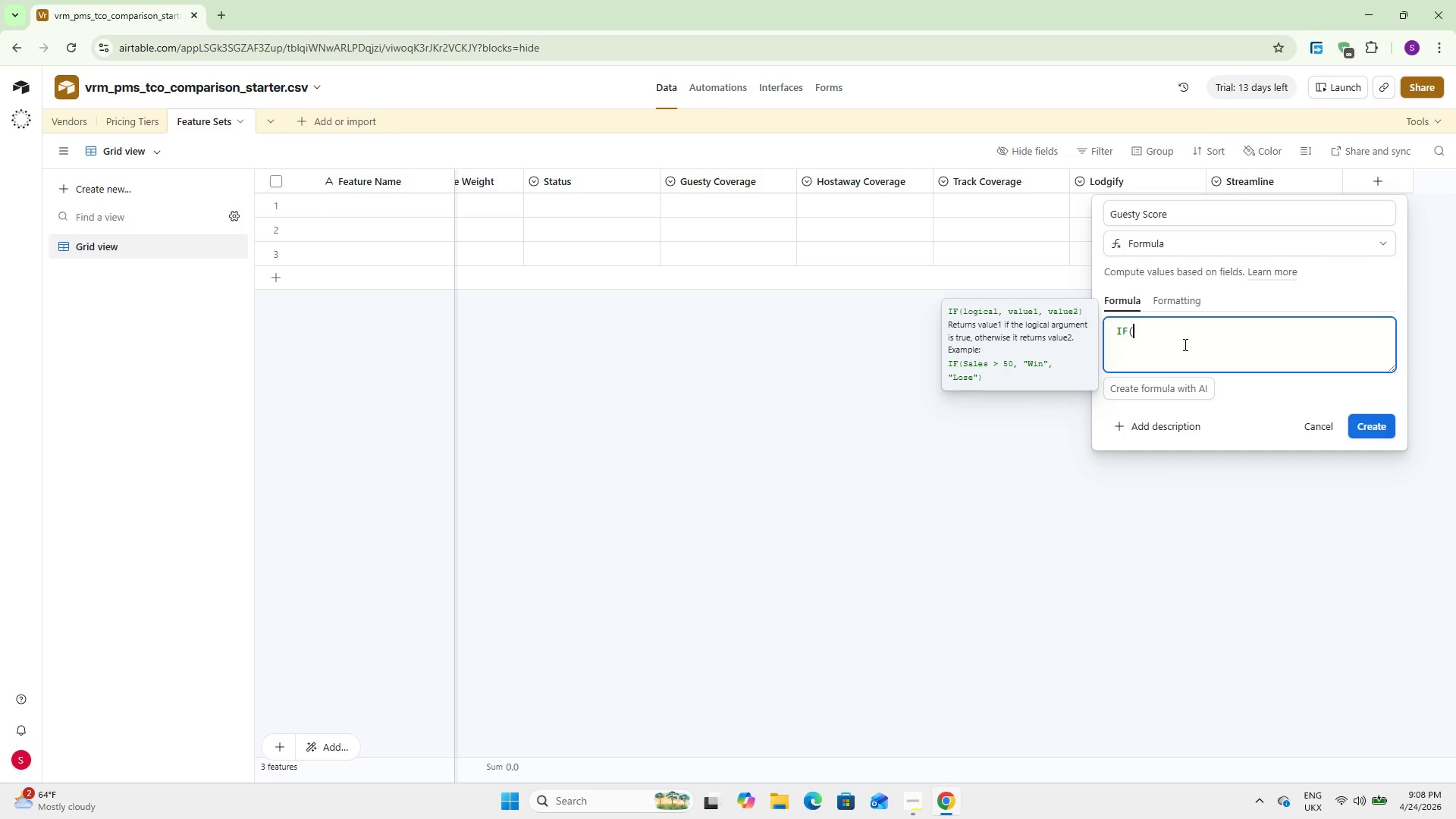 
type((Gues)
 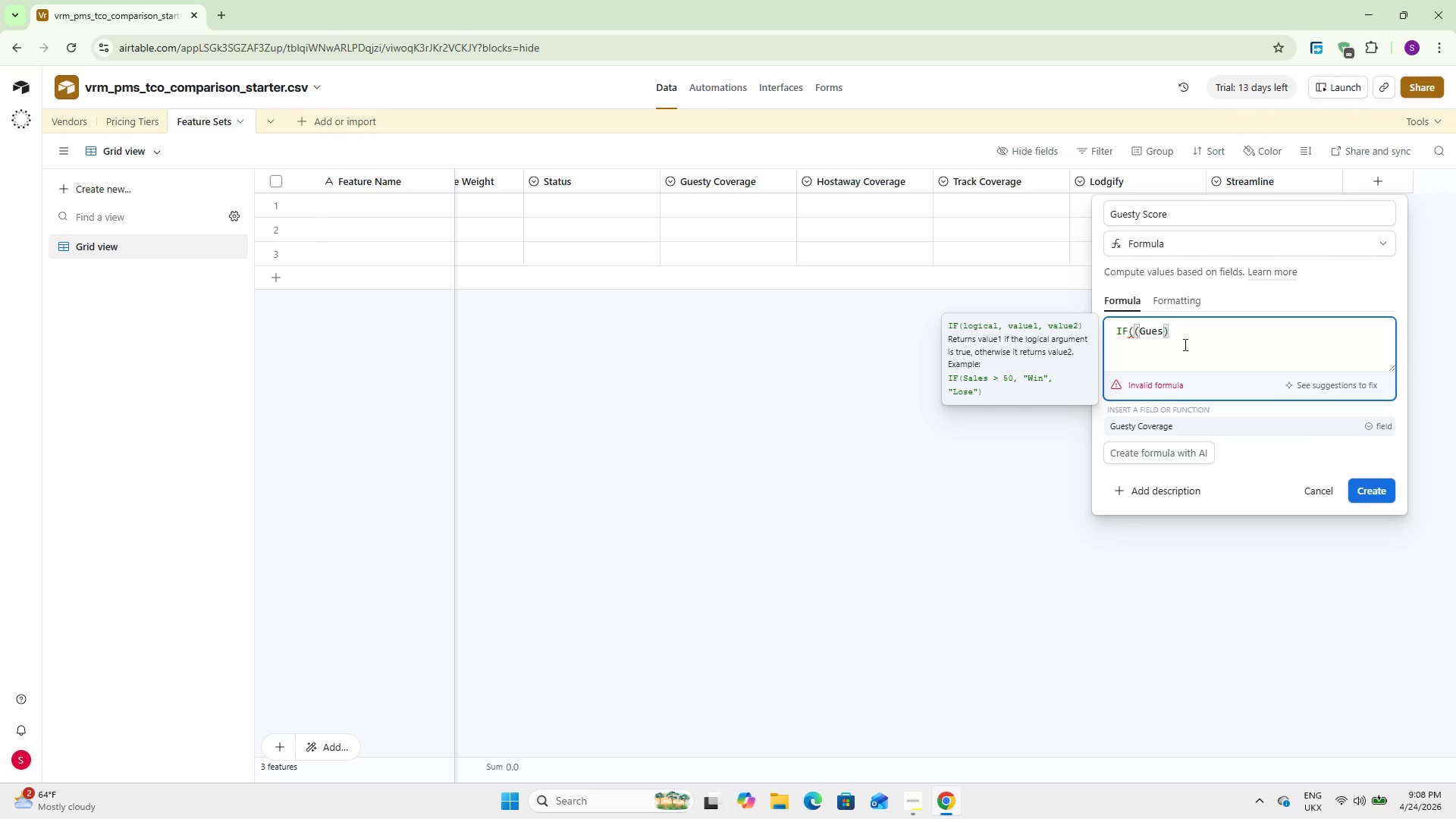 
key(Enter)
 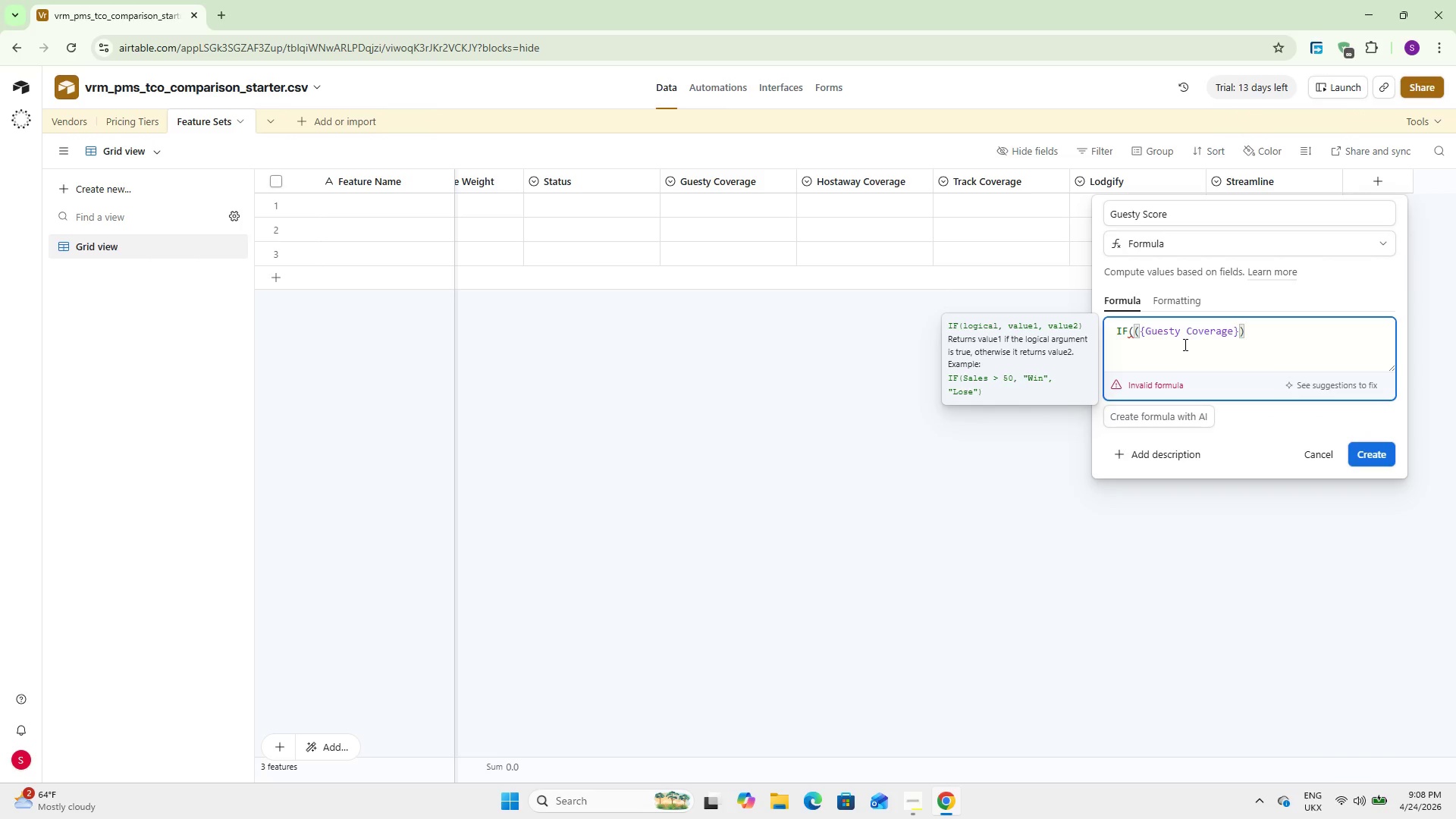 
type( = @Included)
 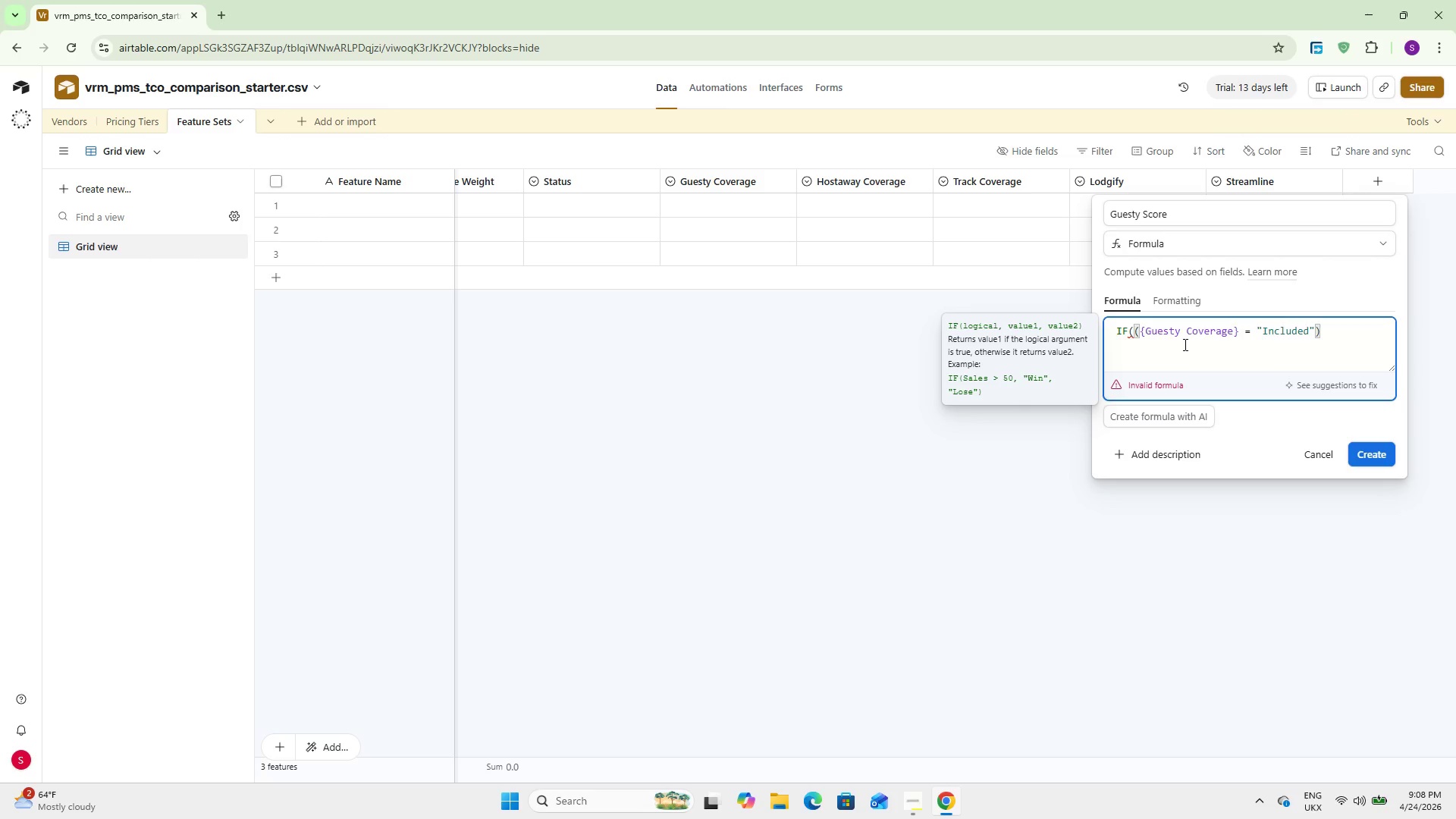 
key(ArrowRight)
 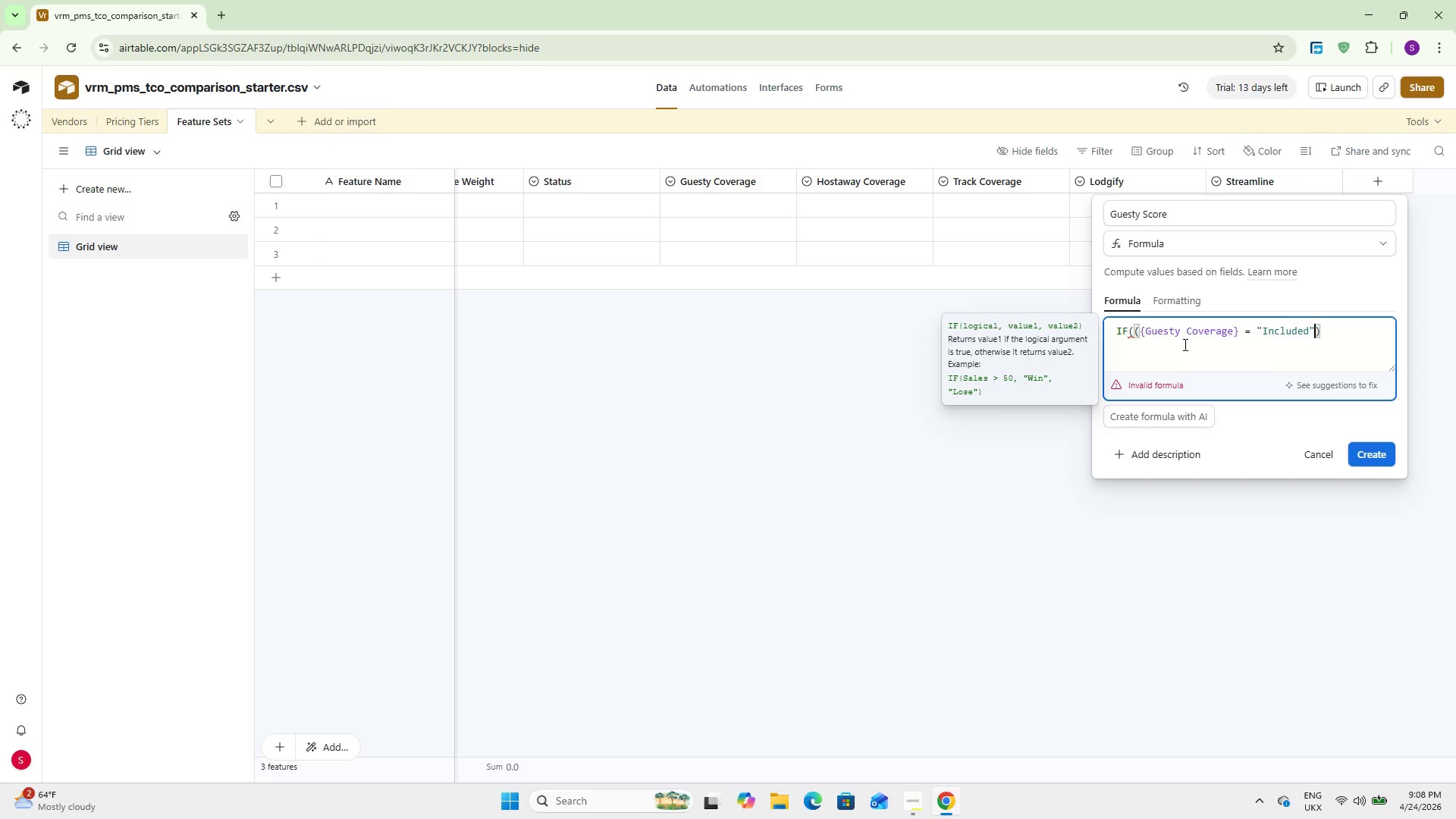 
type(, Impo)
 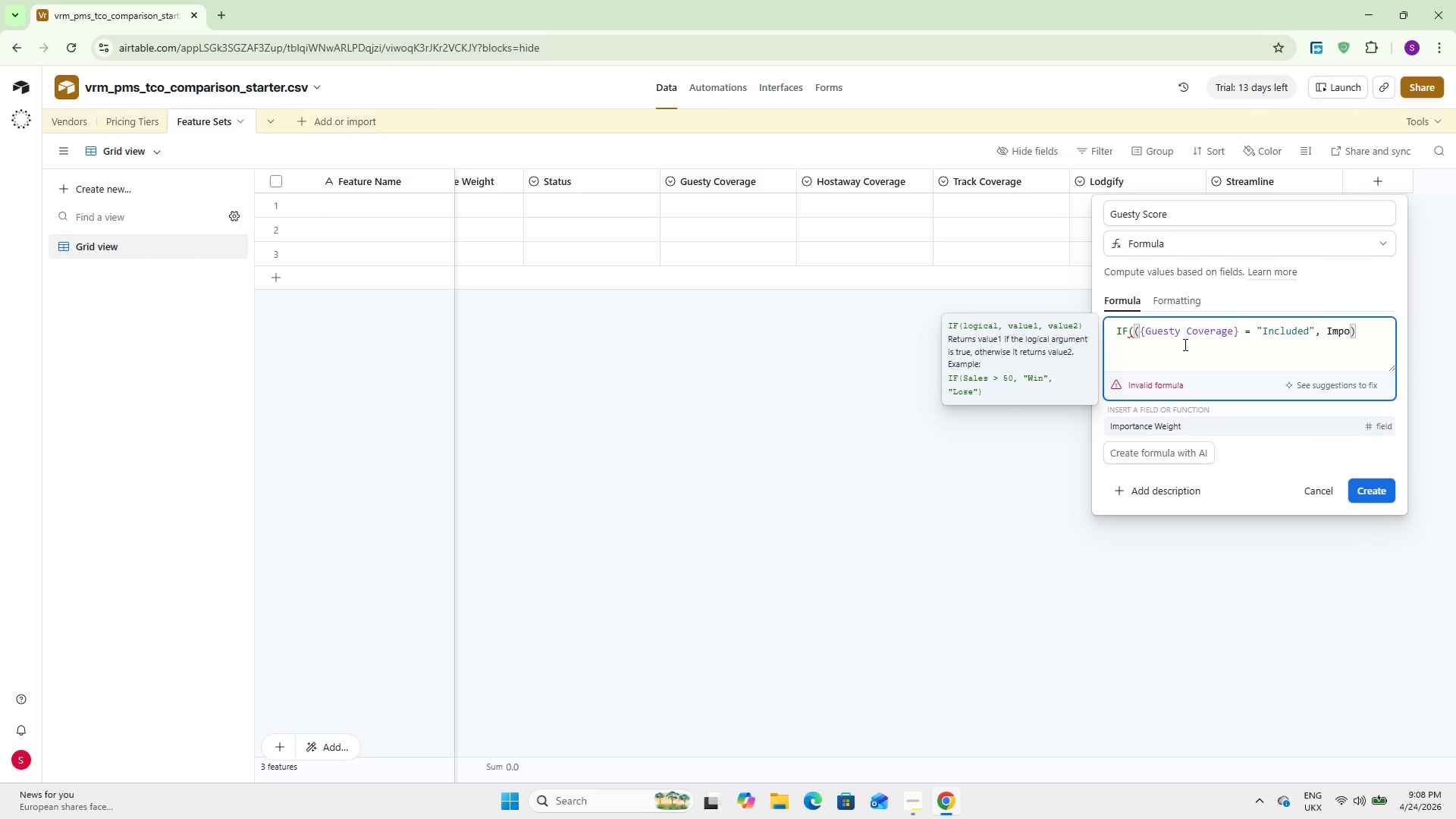 
key(Enter)
 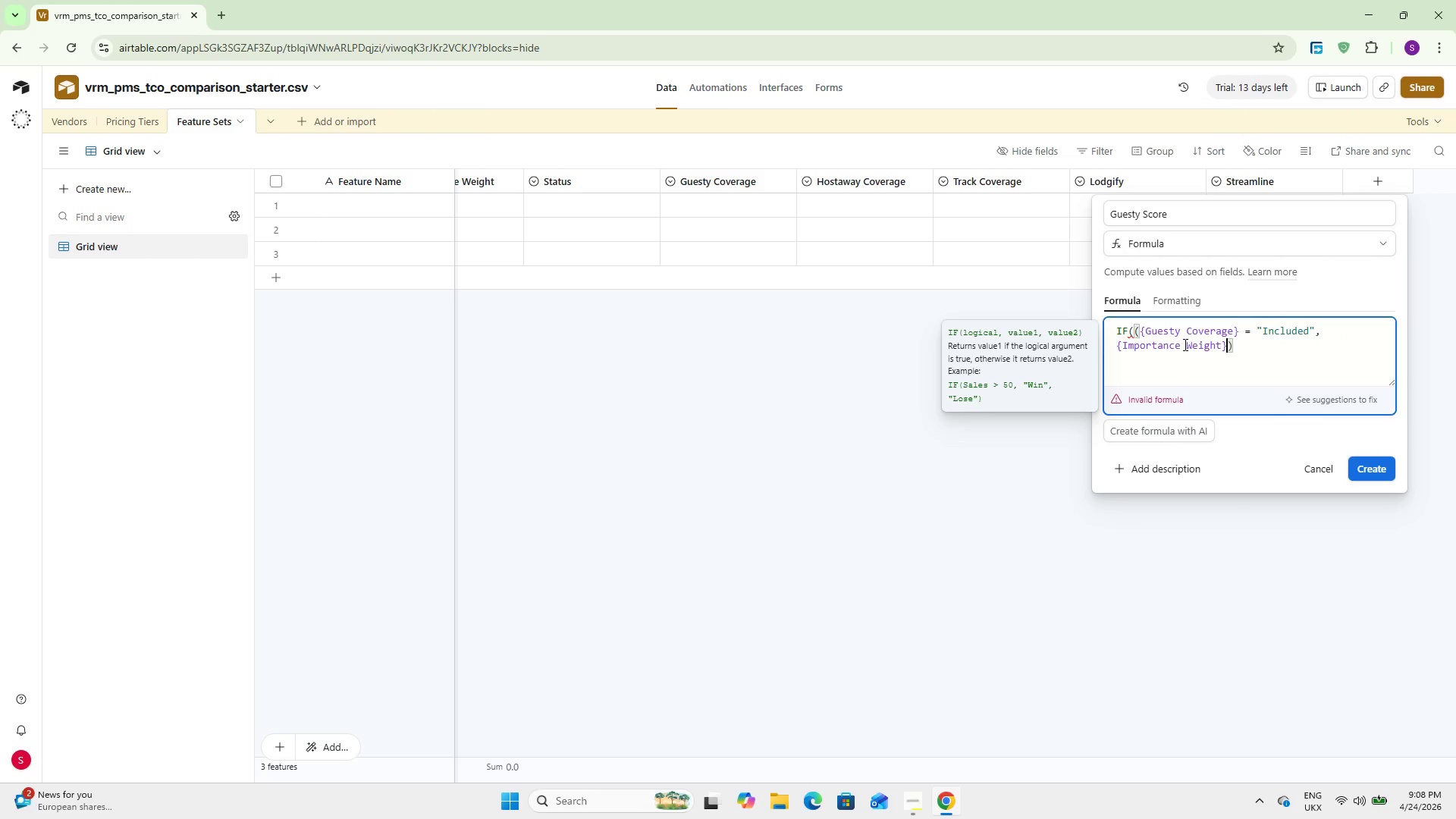 
wait(5.62)
 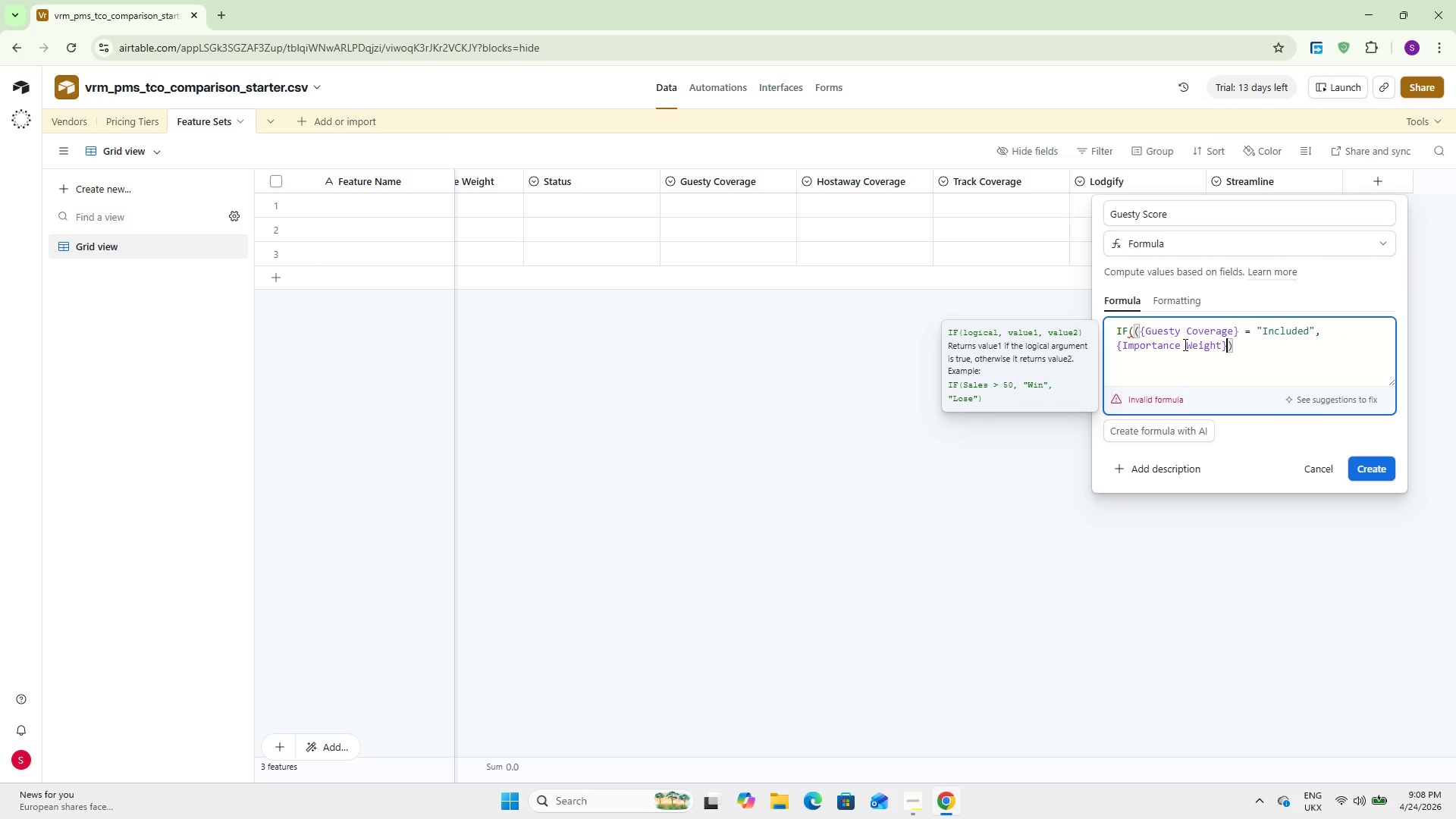 
key(Comma)
 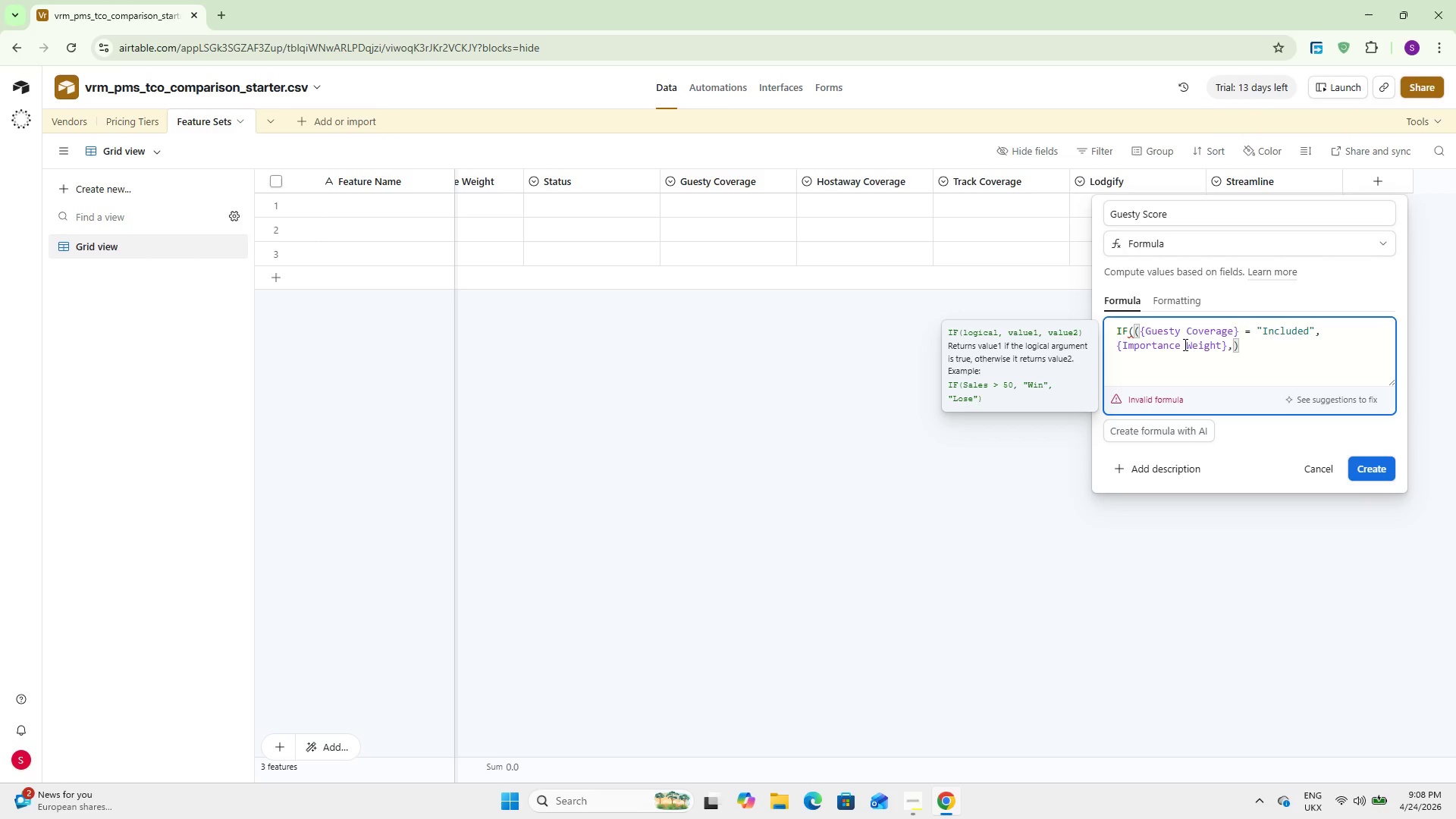 
key(Enter)
 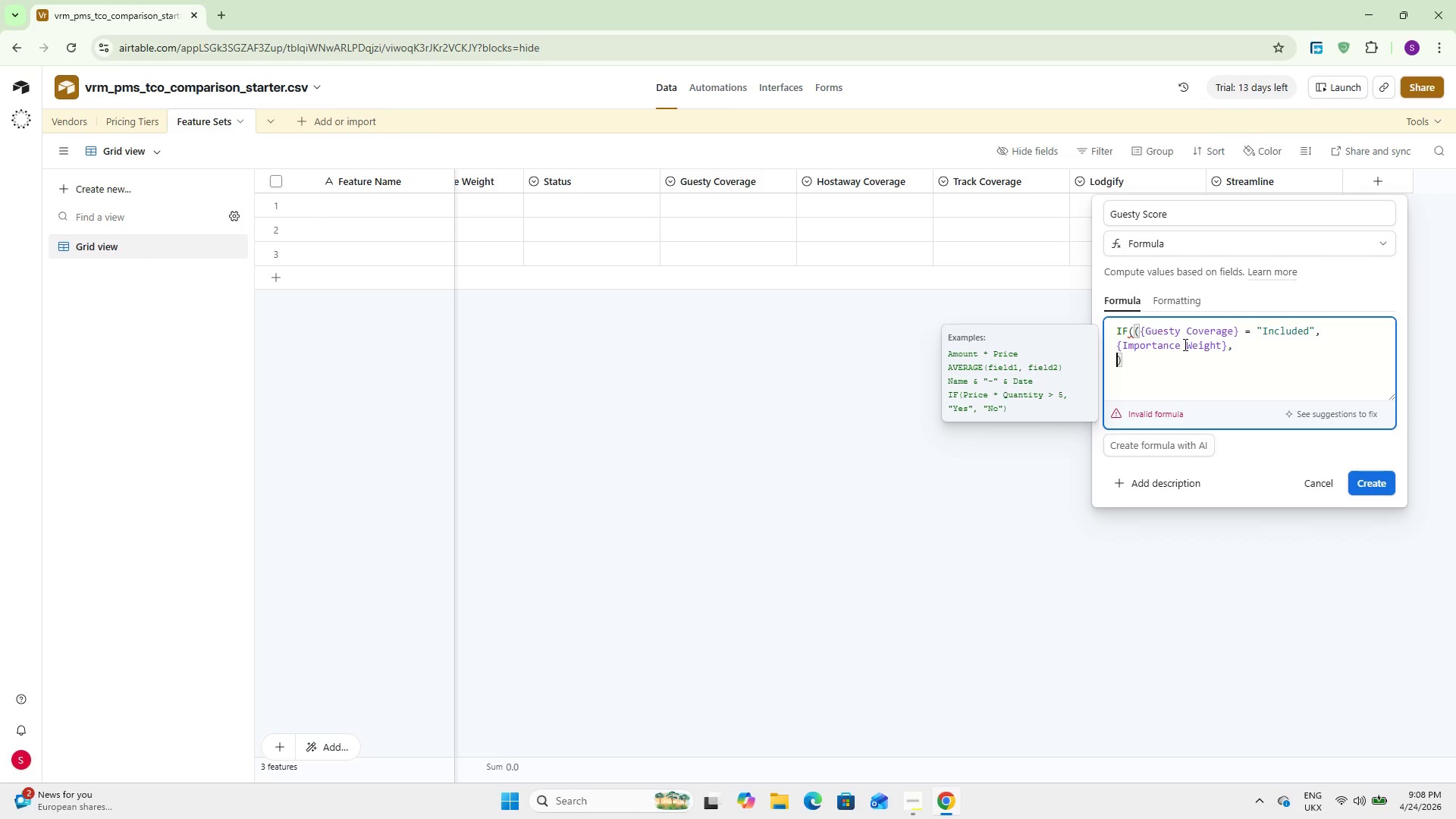 
key(Enter)
 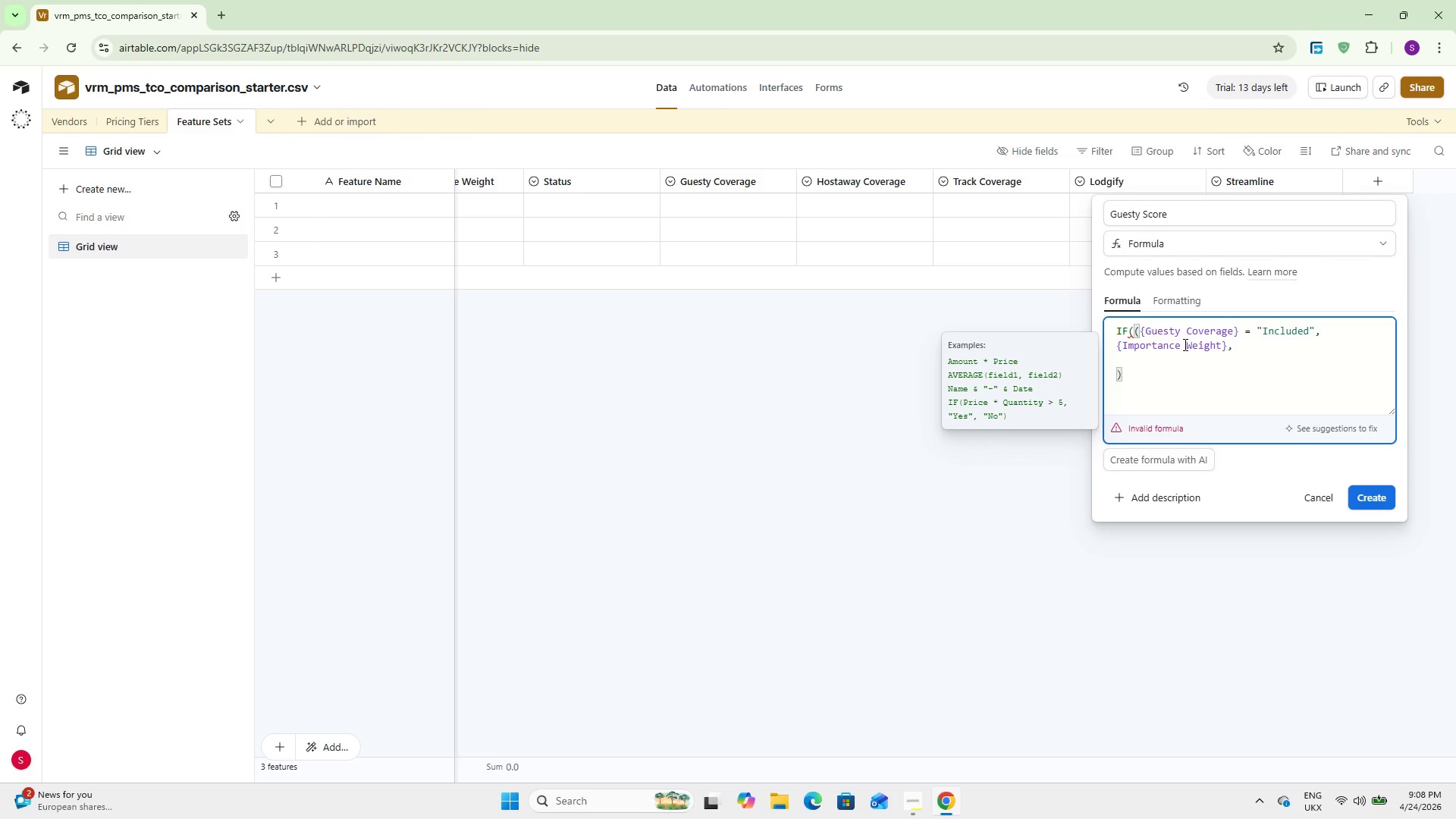 
key(ArrowUp)
 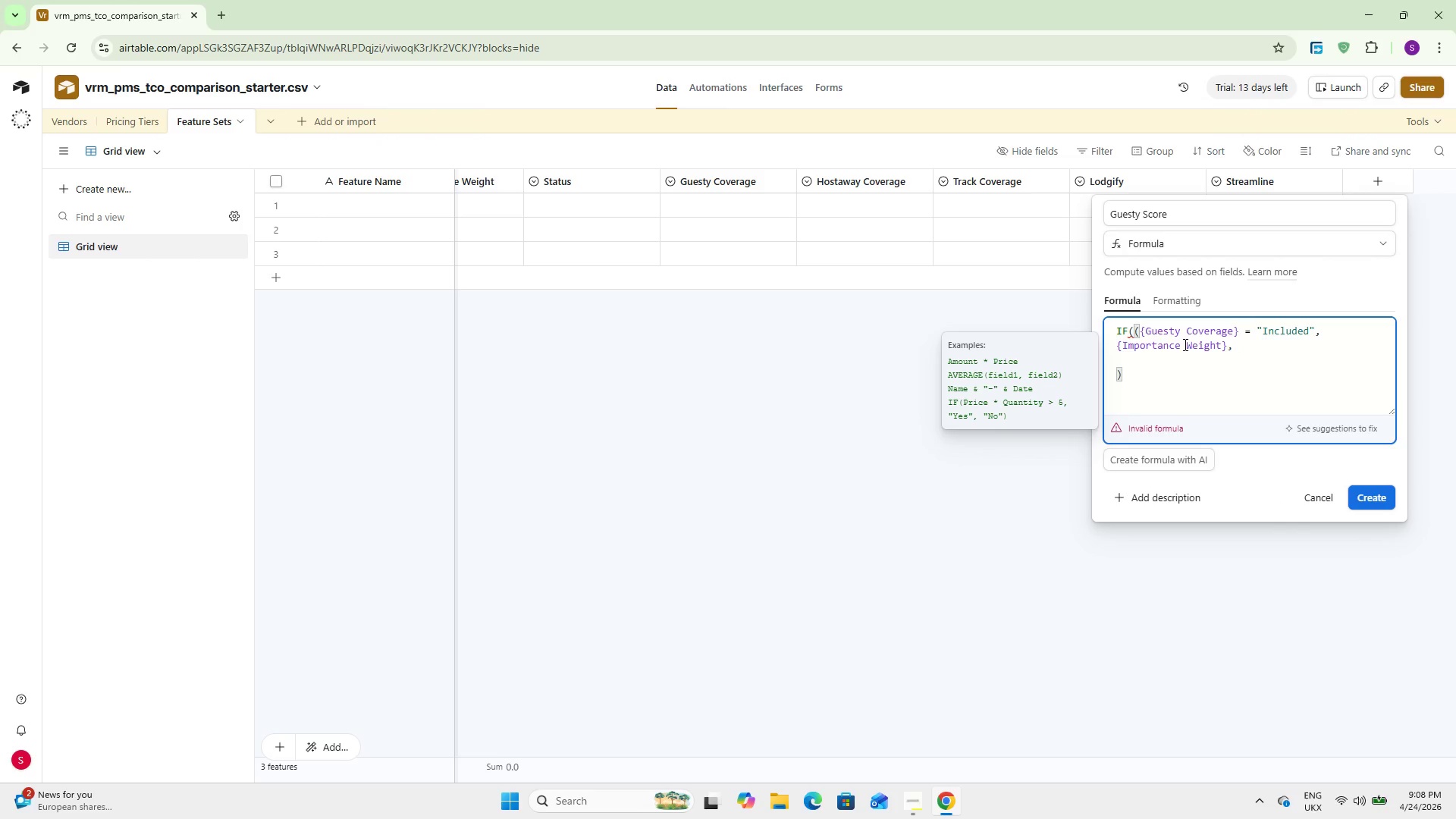 
type(IF()
 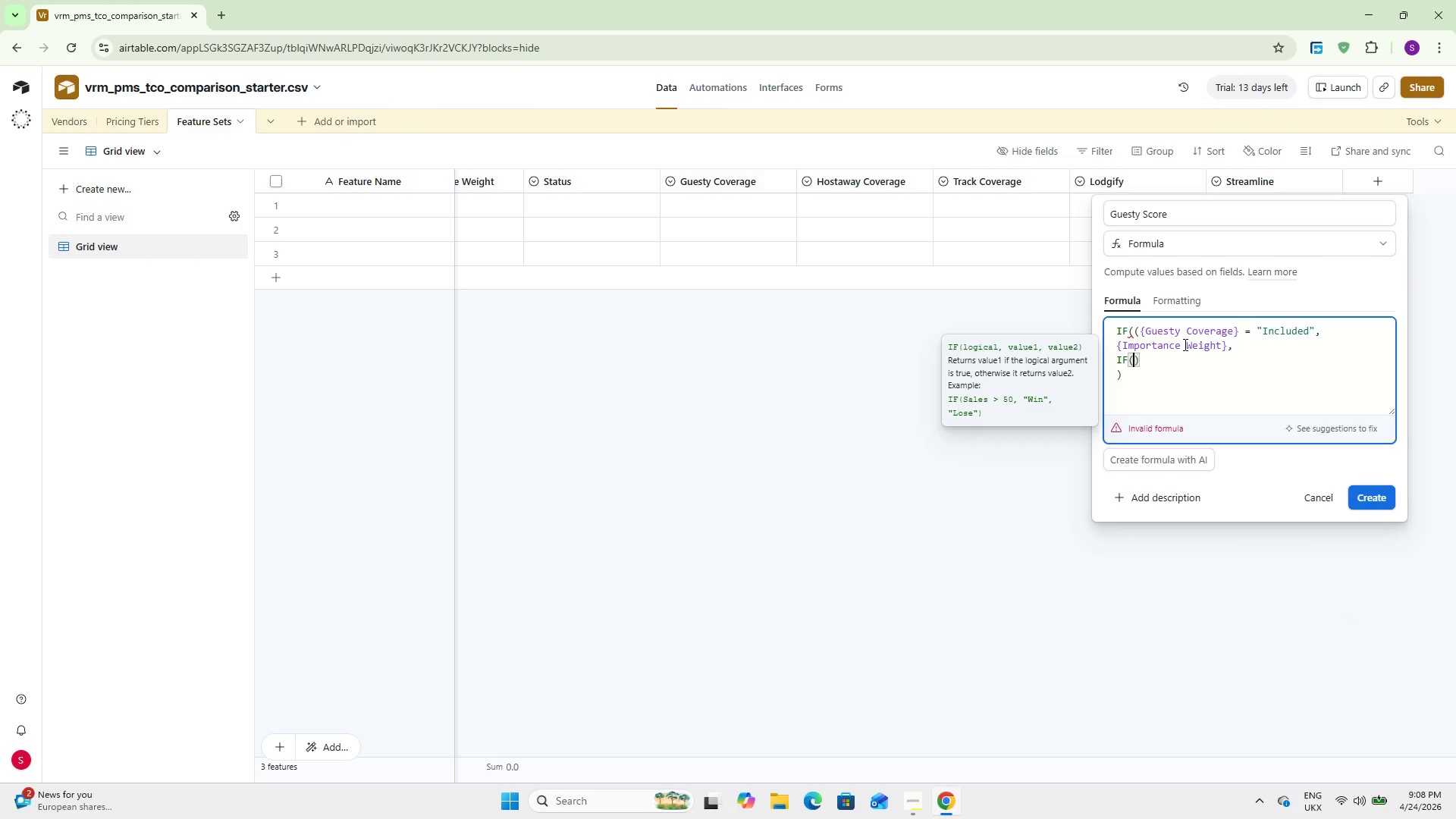 
type(guesty)
 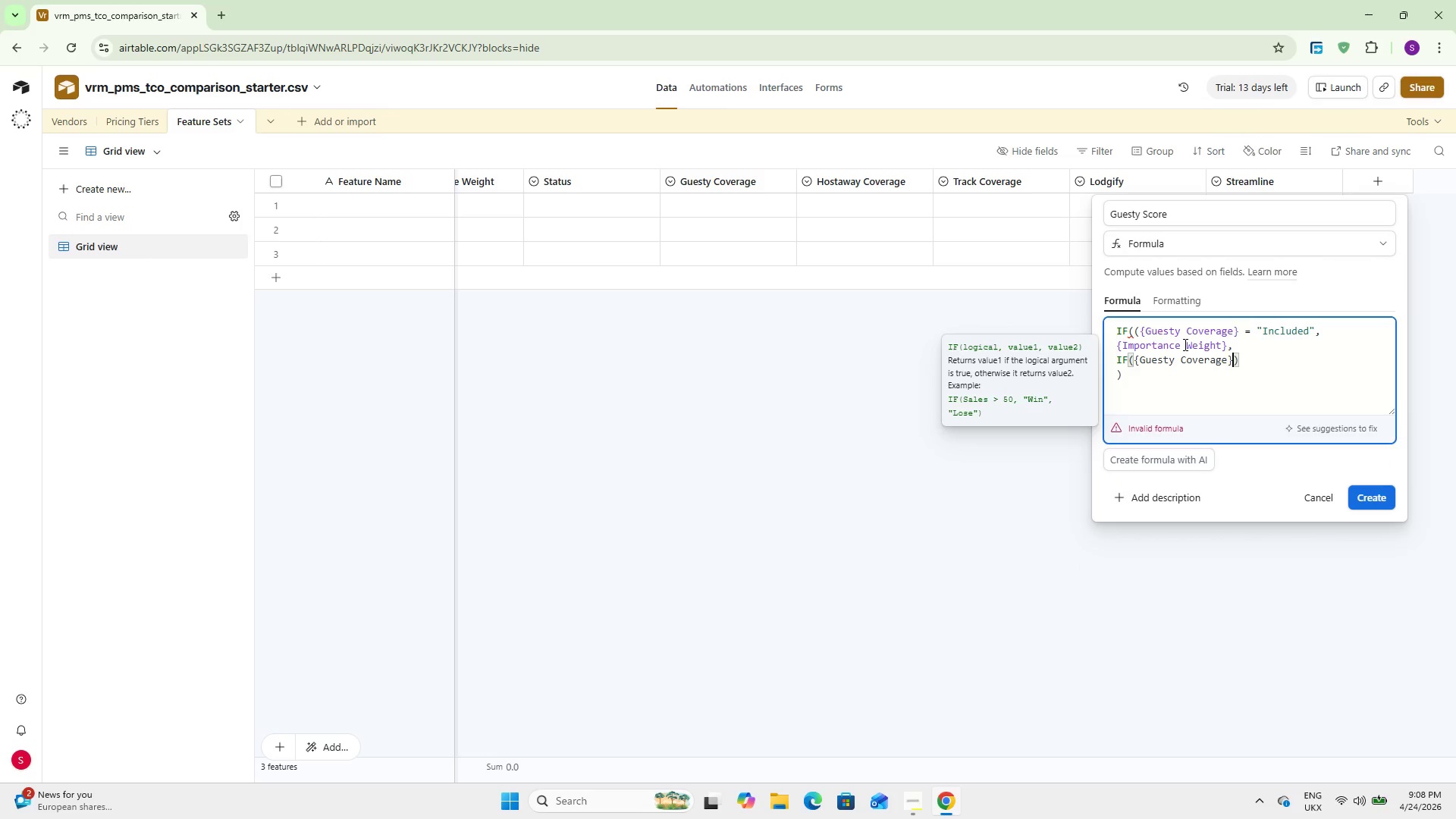 
key(Enter)
 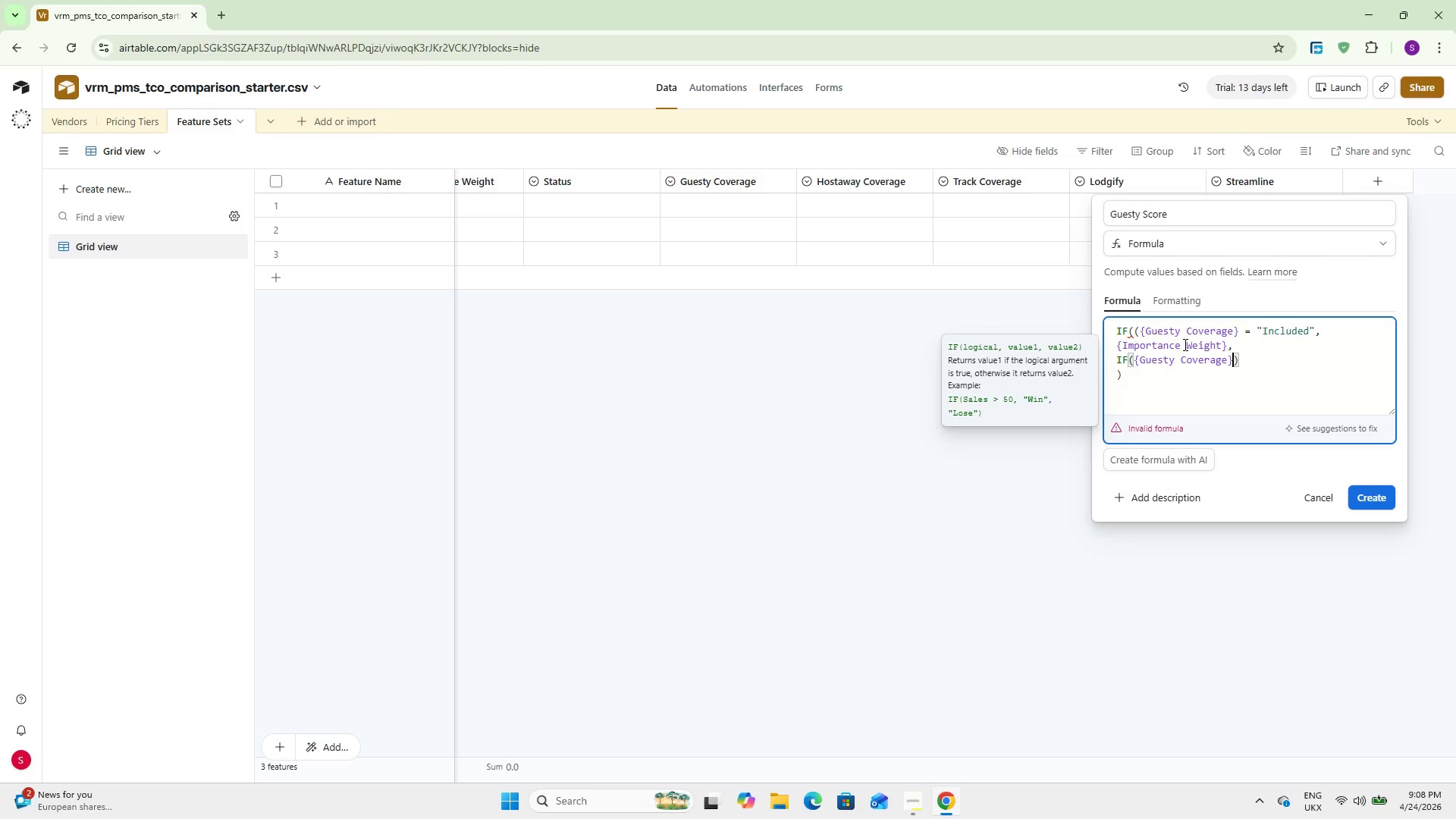 
key(Space)
 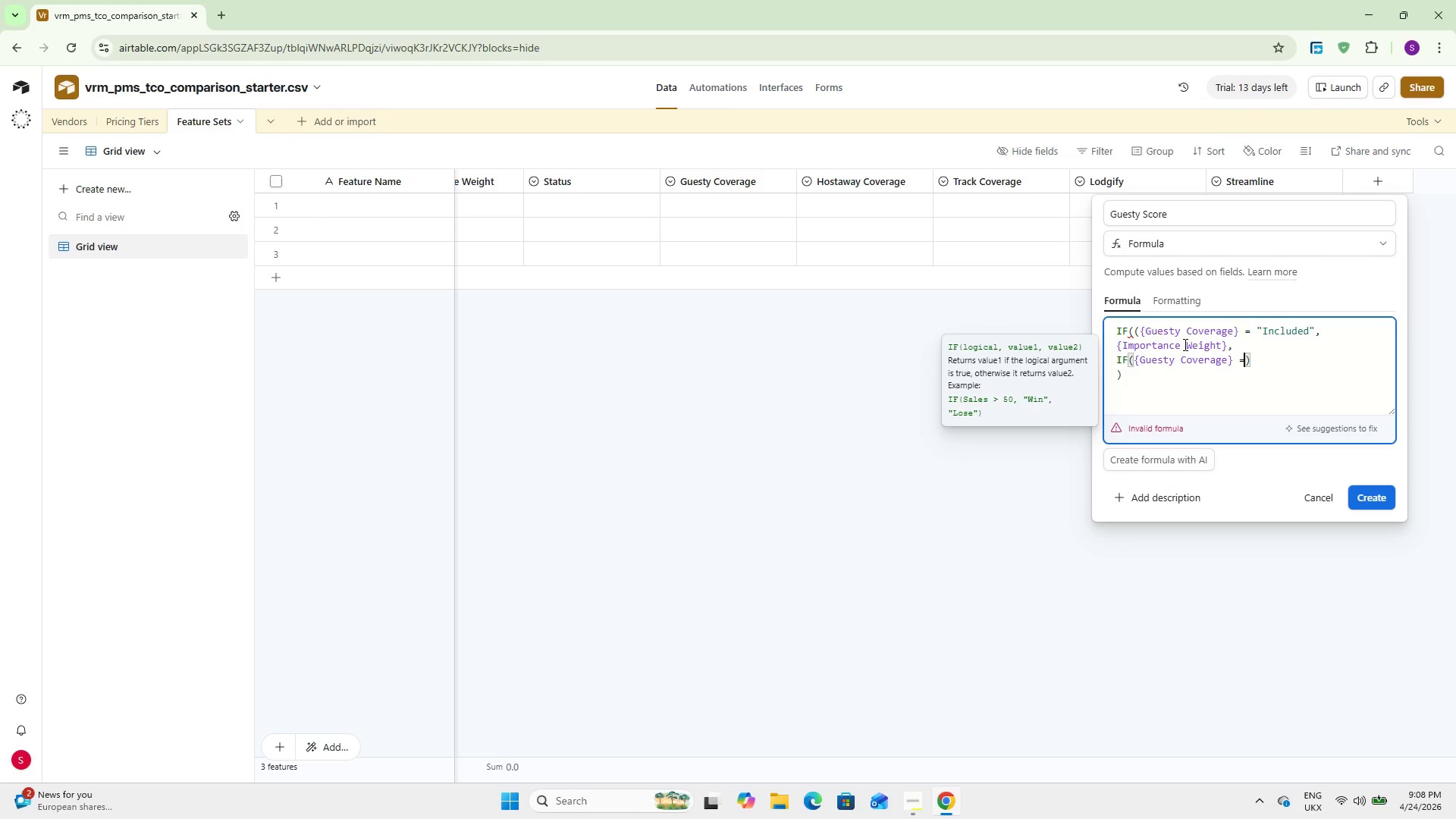 
key(Equal)
 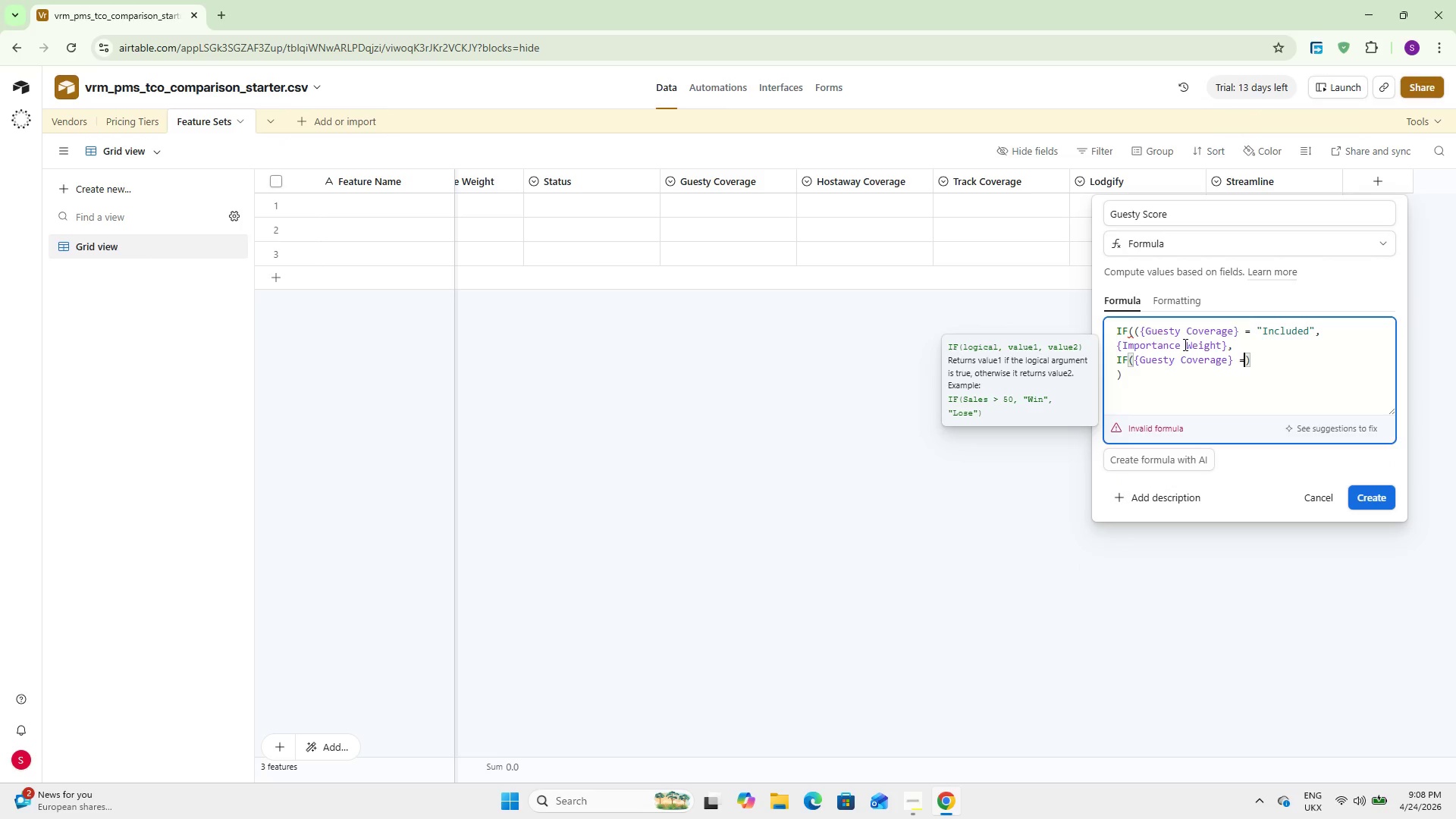 
key(Space)
 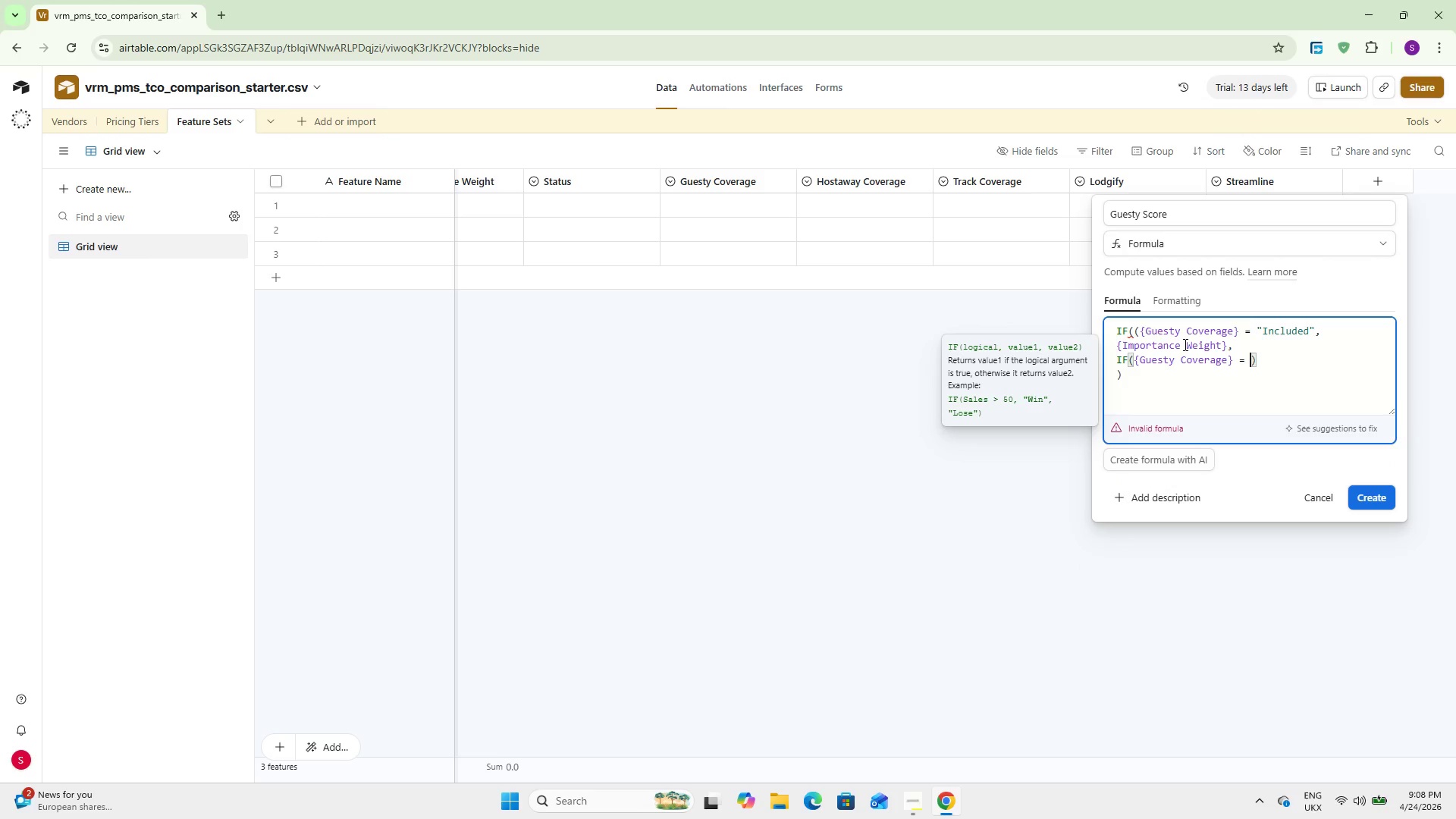 
key(Shift+2)
 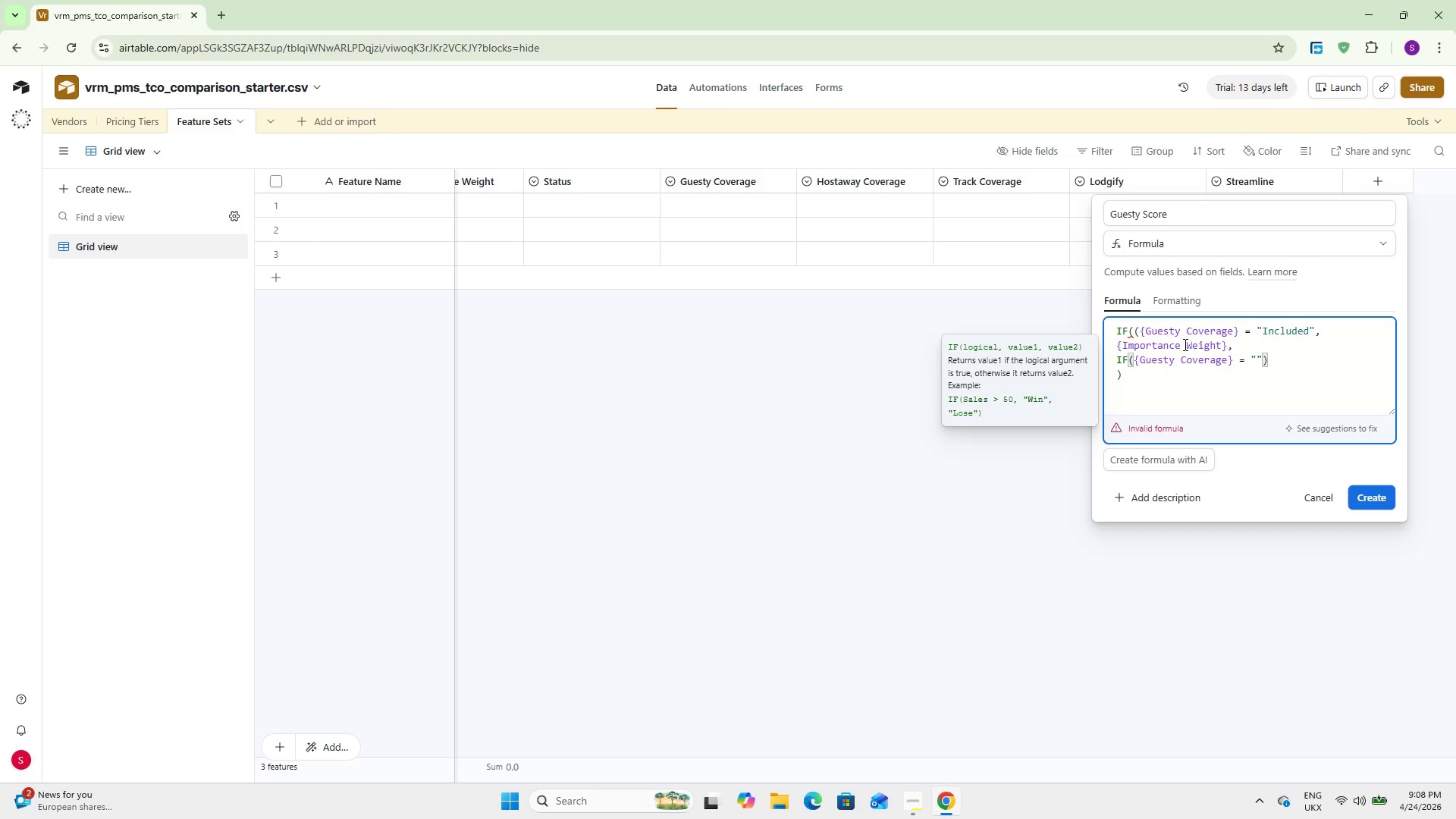 
type(Paid Add-on)
 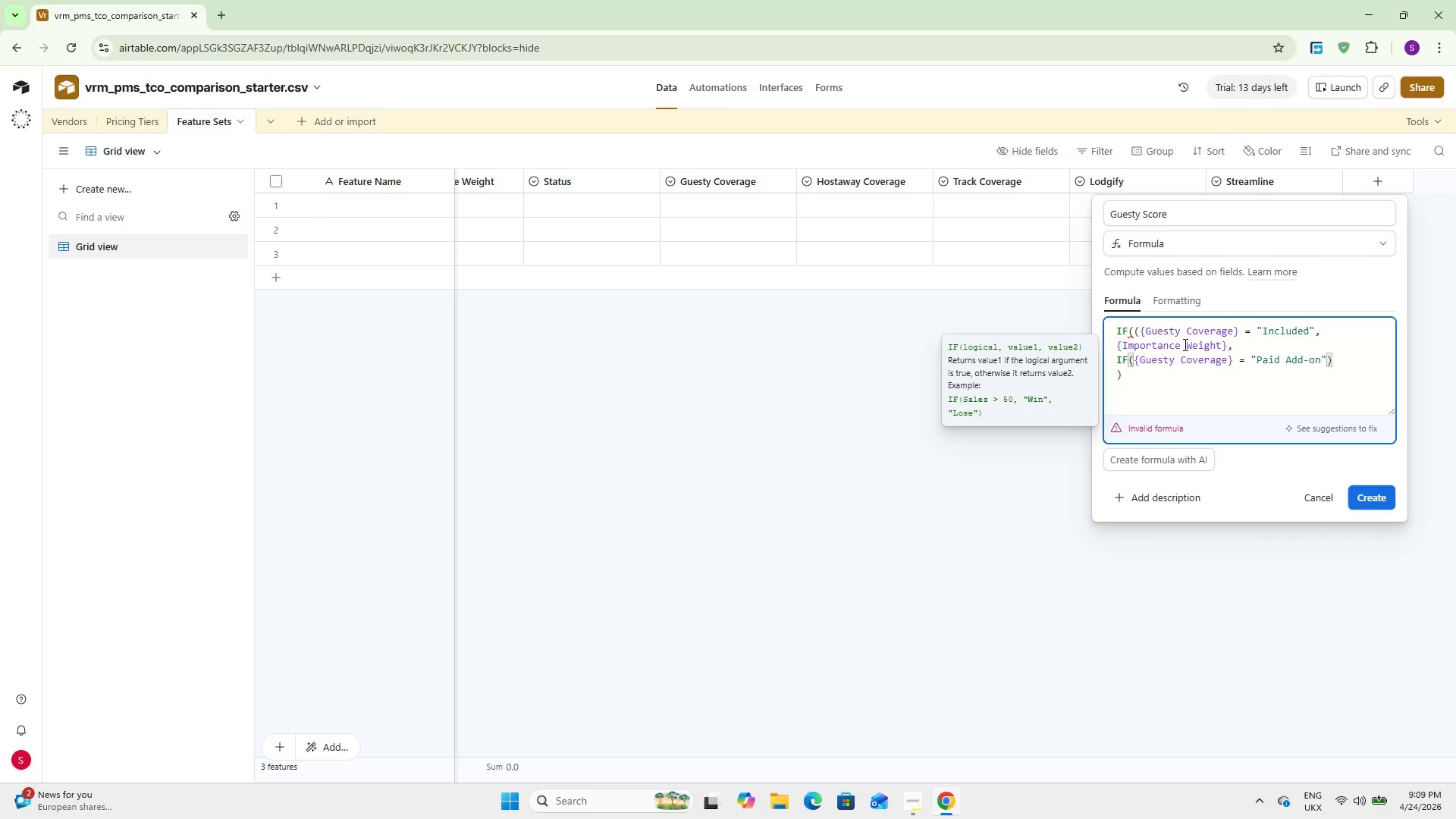 
key(ArrowRight)
 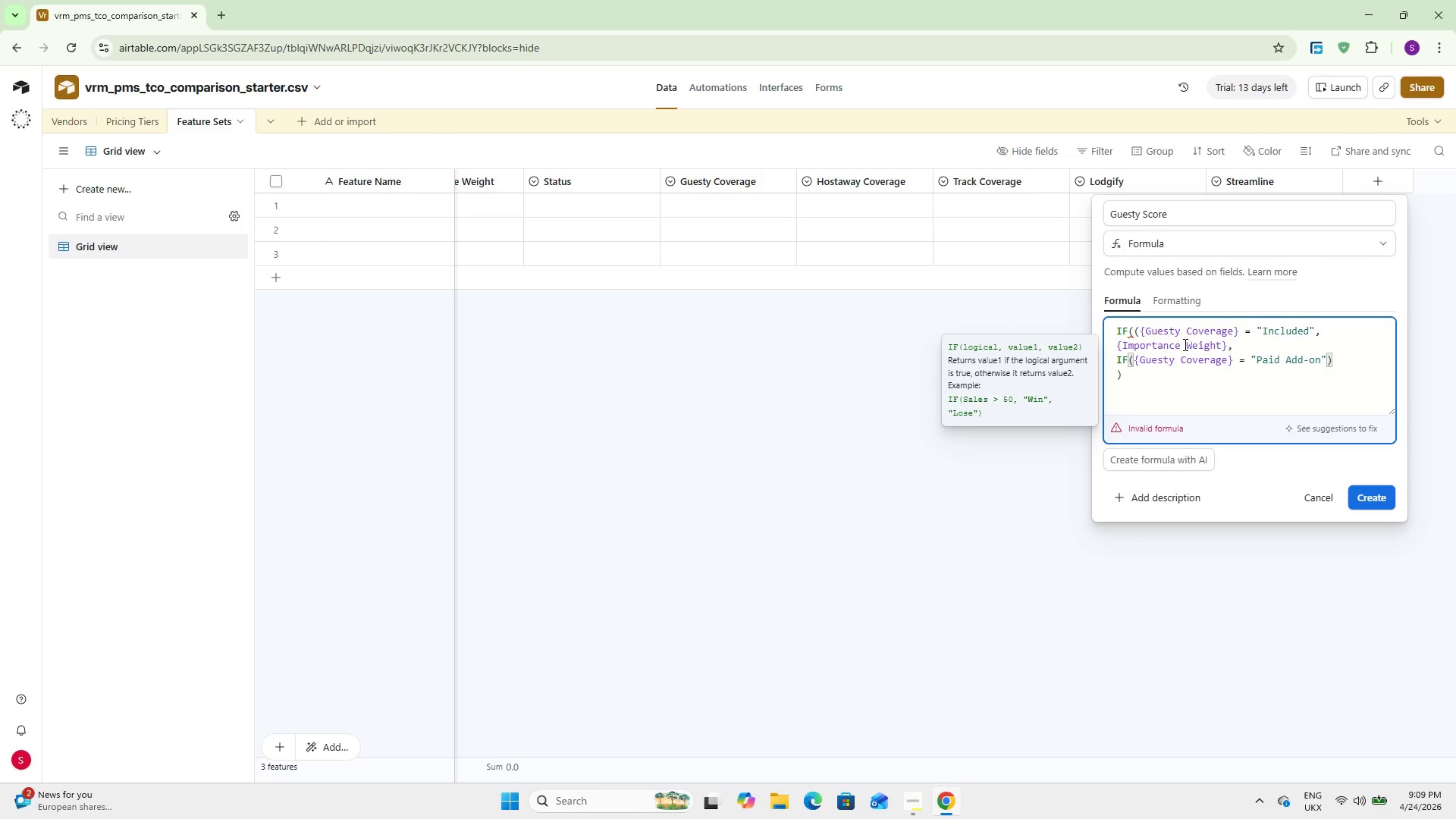 
type(, {Impor)
 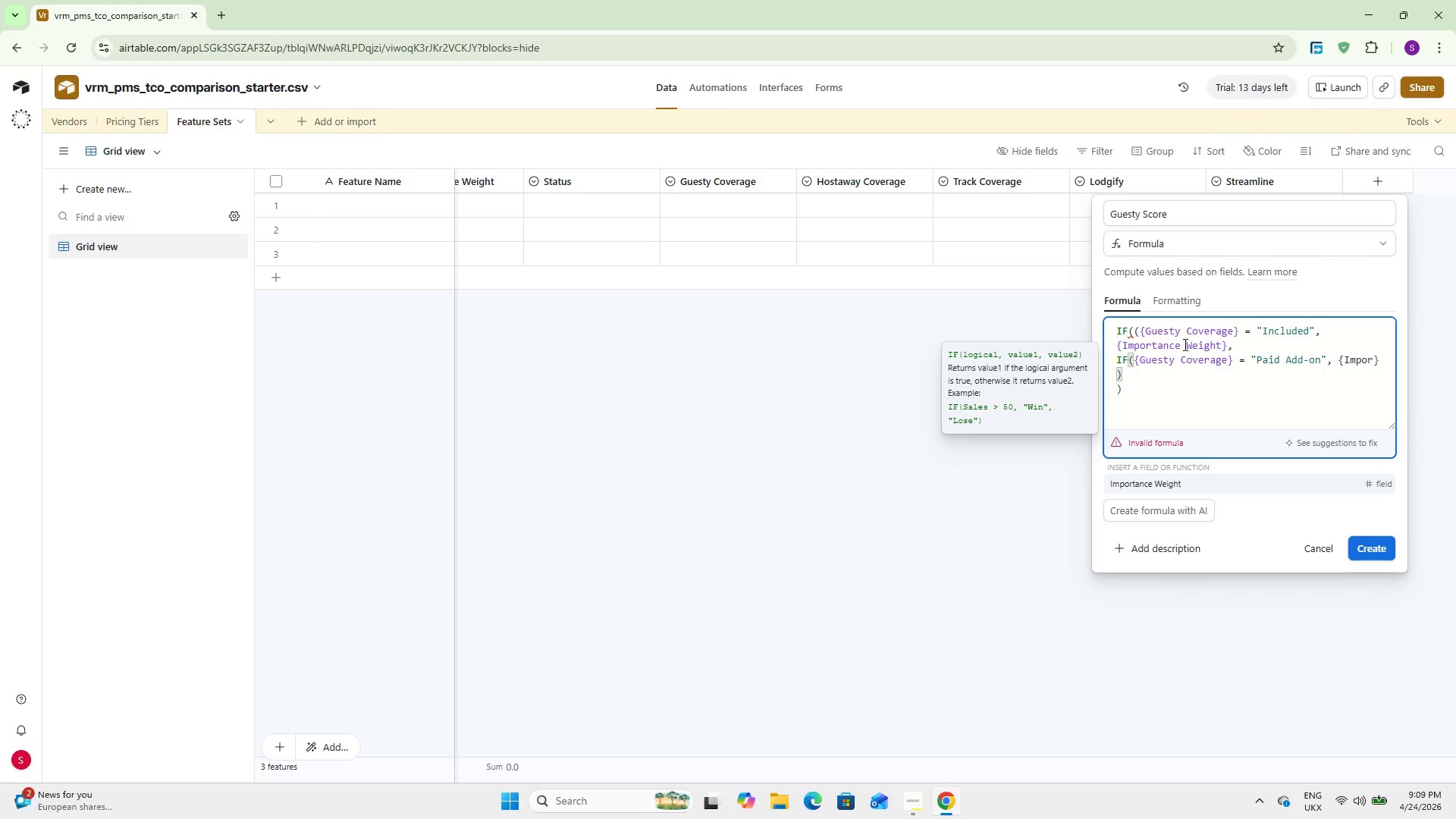 
key(Enter)
 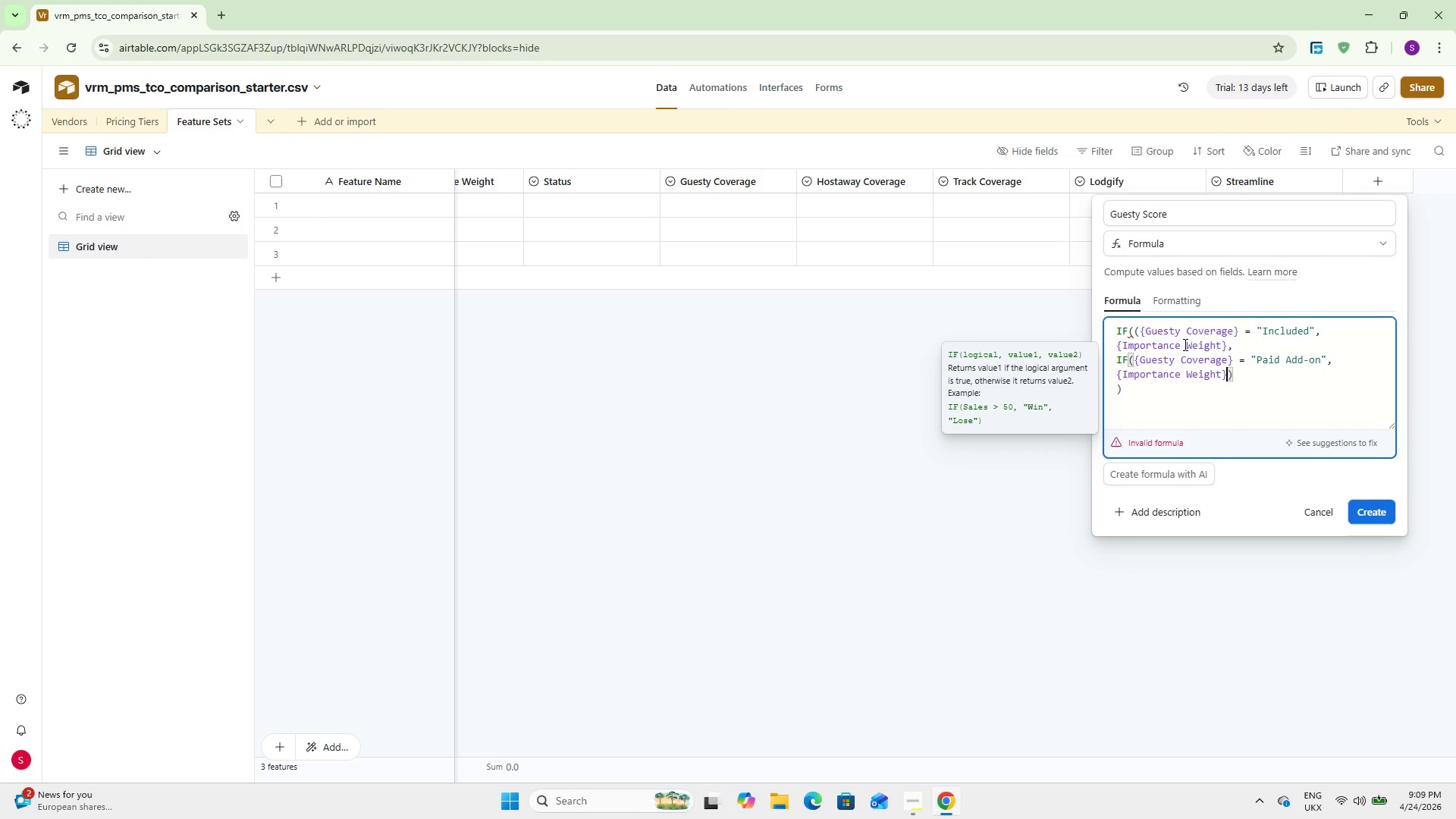 
key(Space)
 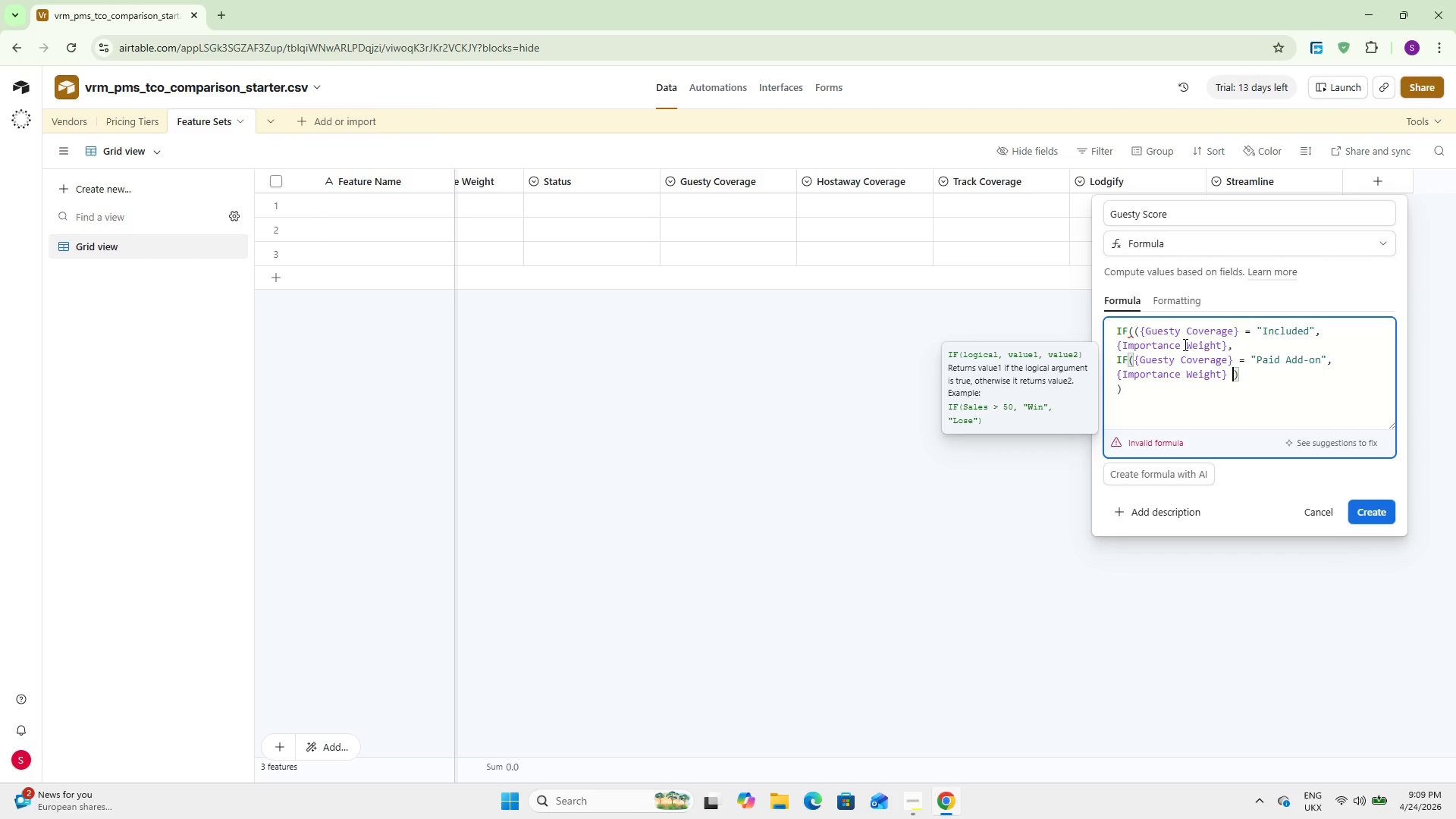 
key(Shift+8)
 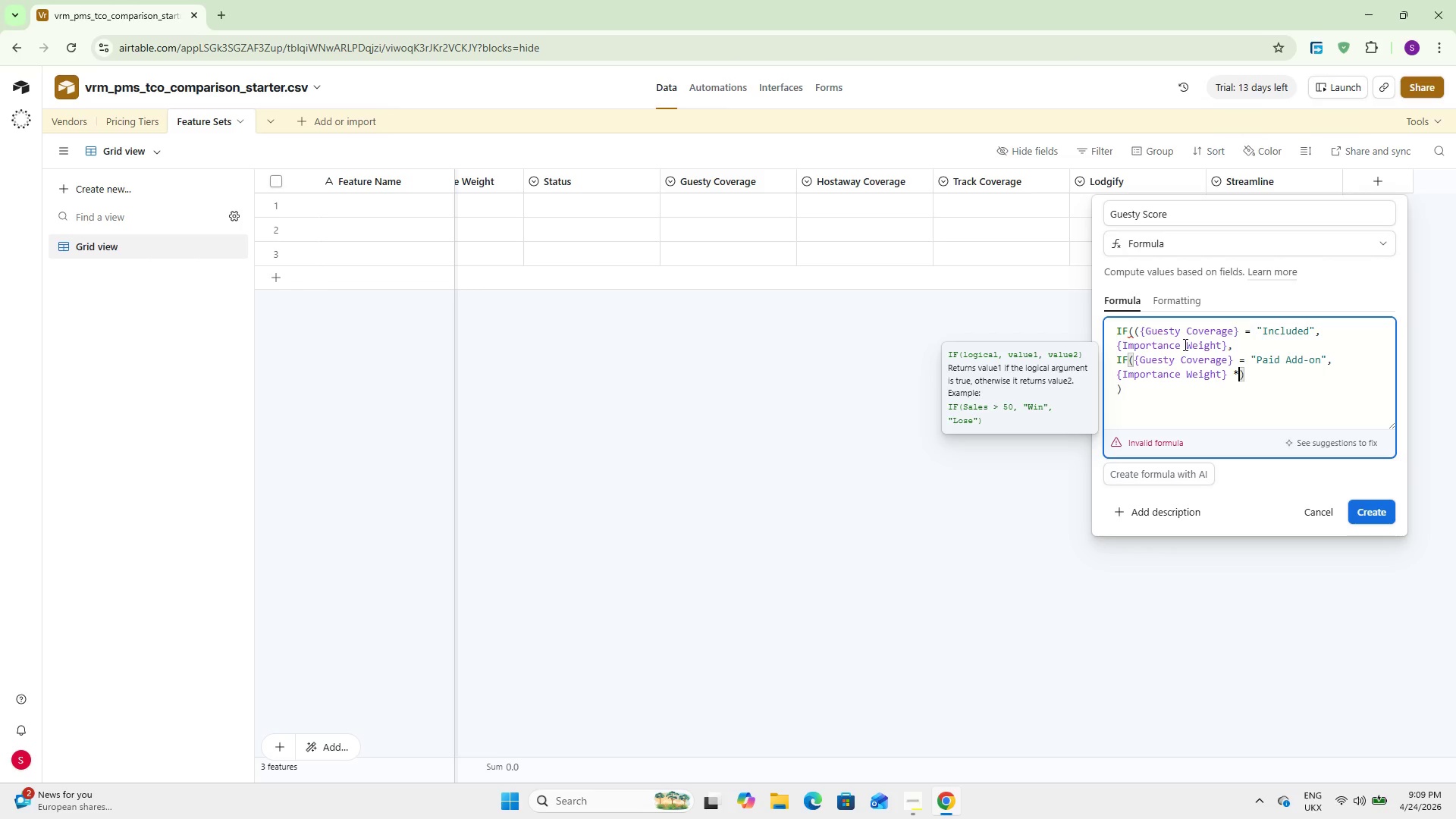 
key(Space)
 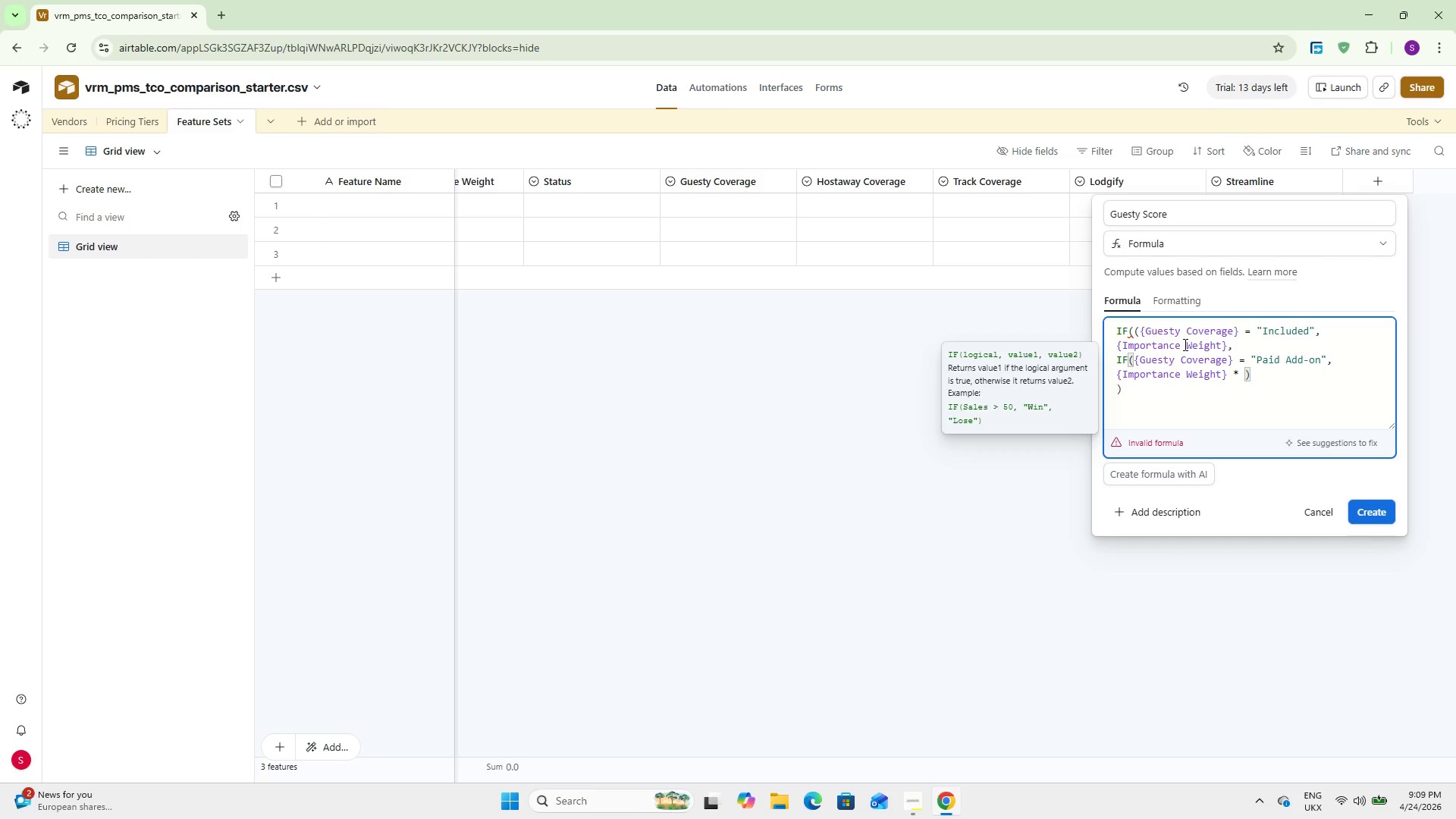 
key(0)
 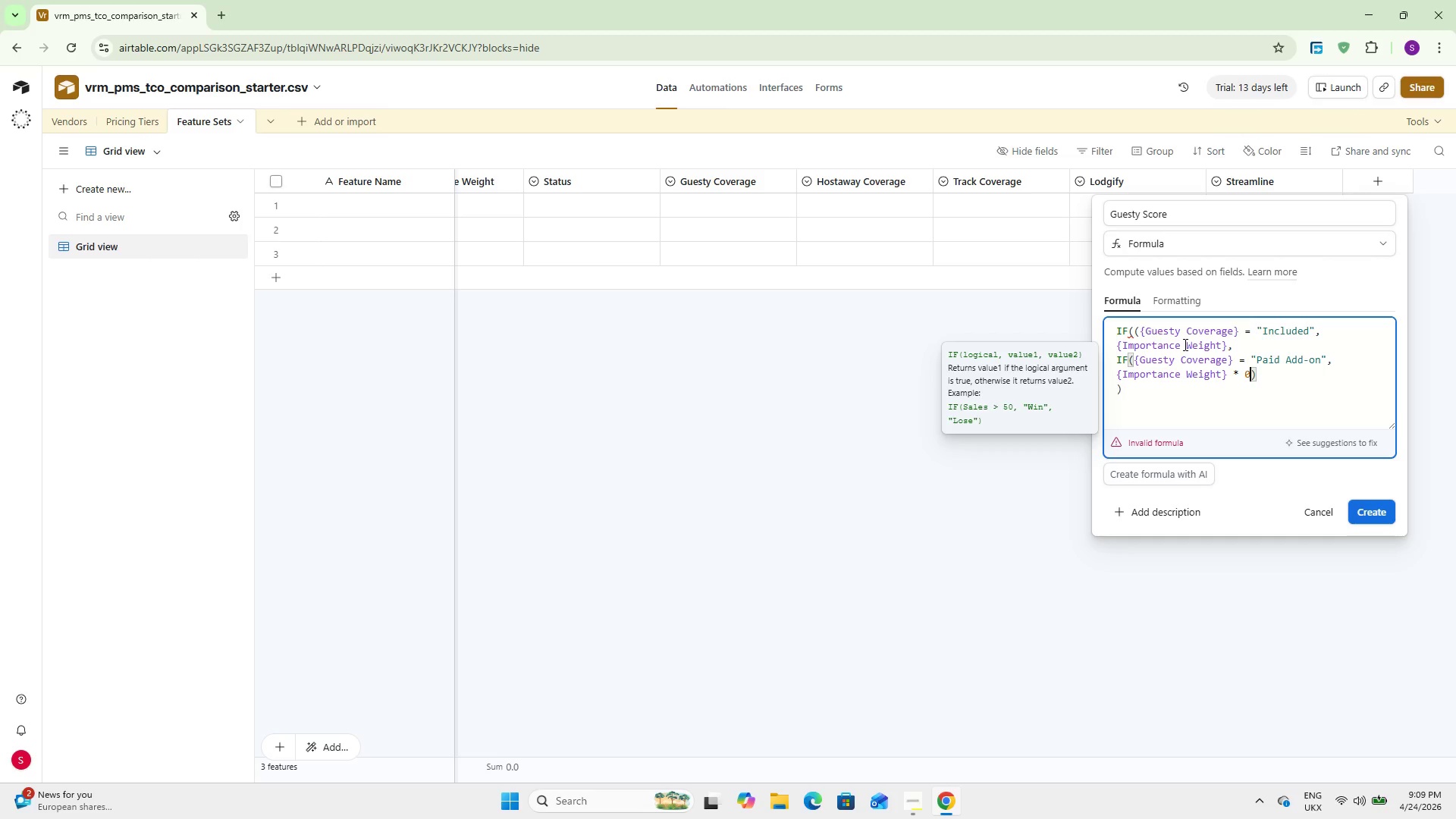 
key(Period)
 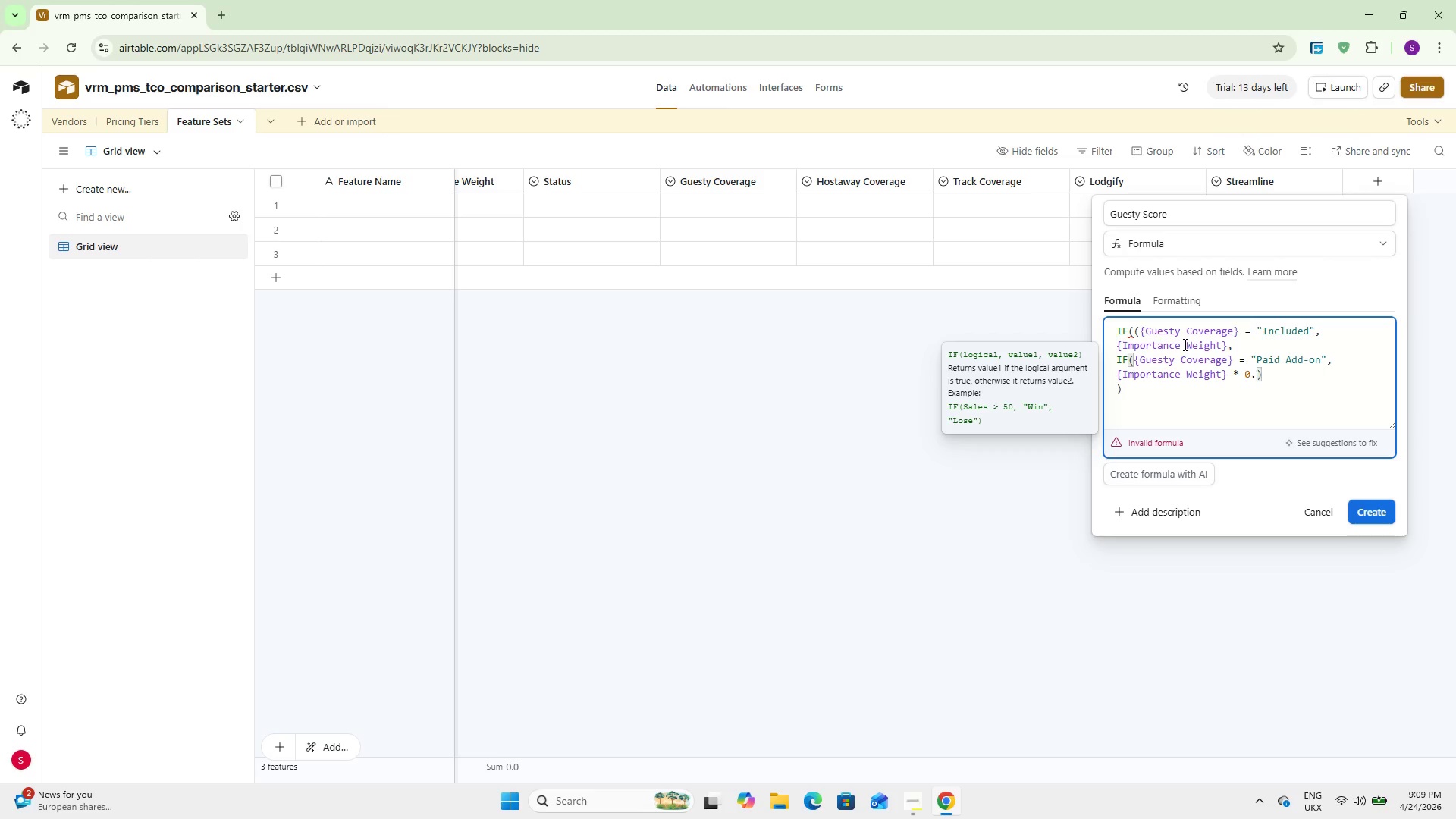 
key(5)
 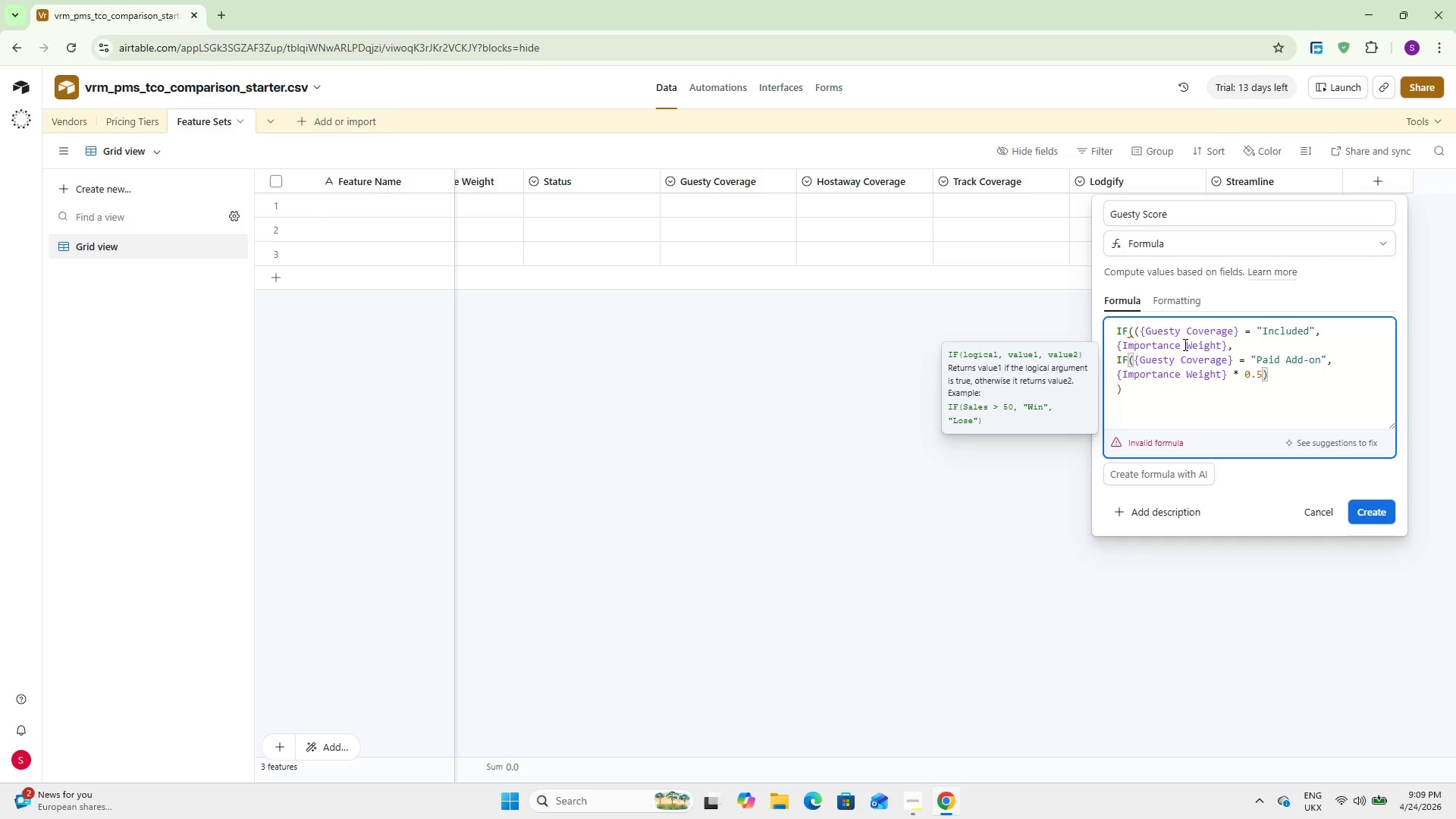 
key(Comma)
 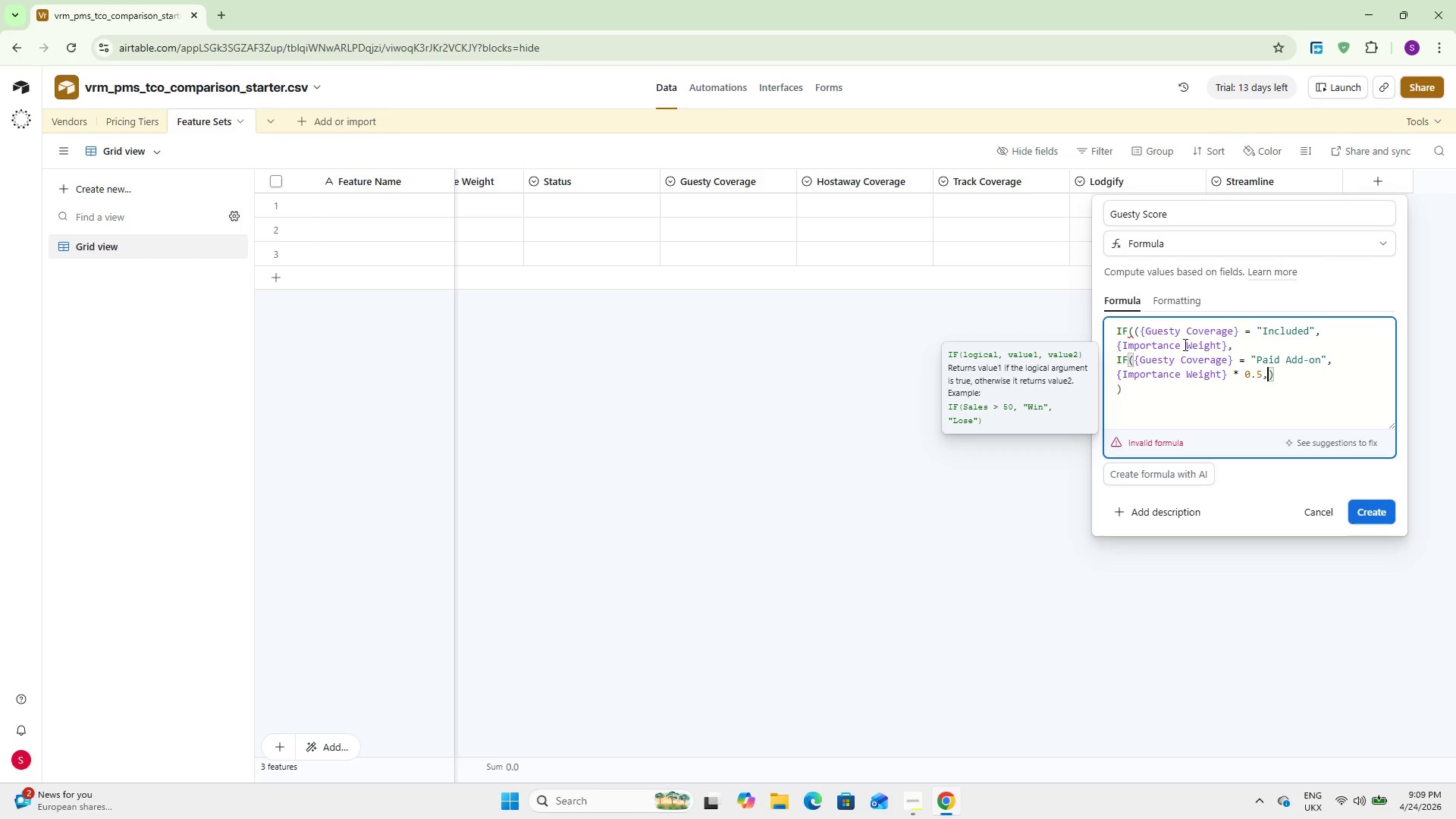 
key(Space)
 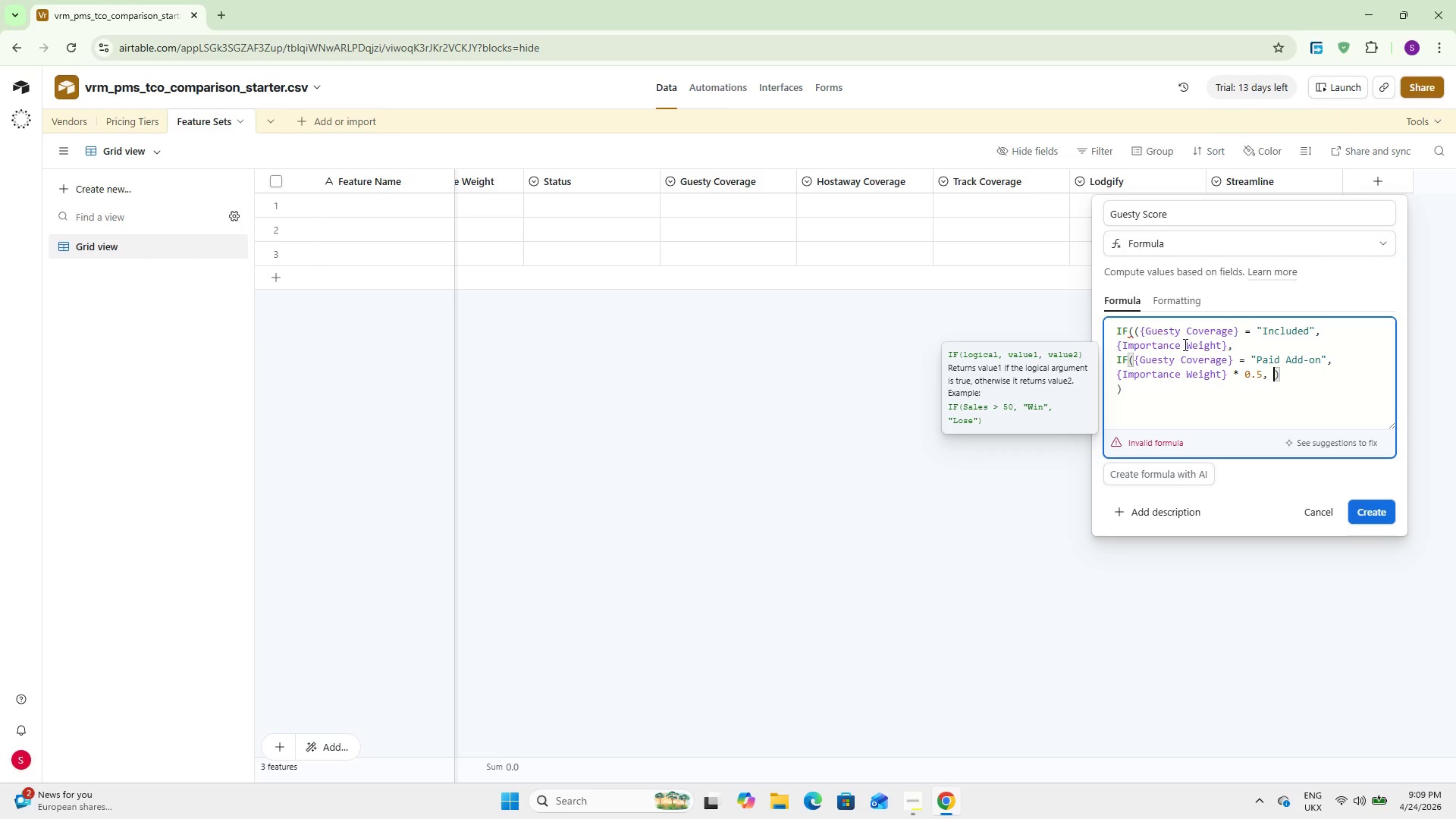 
key(0)
 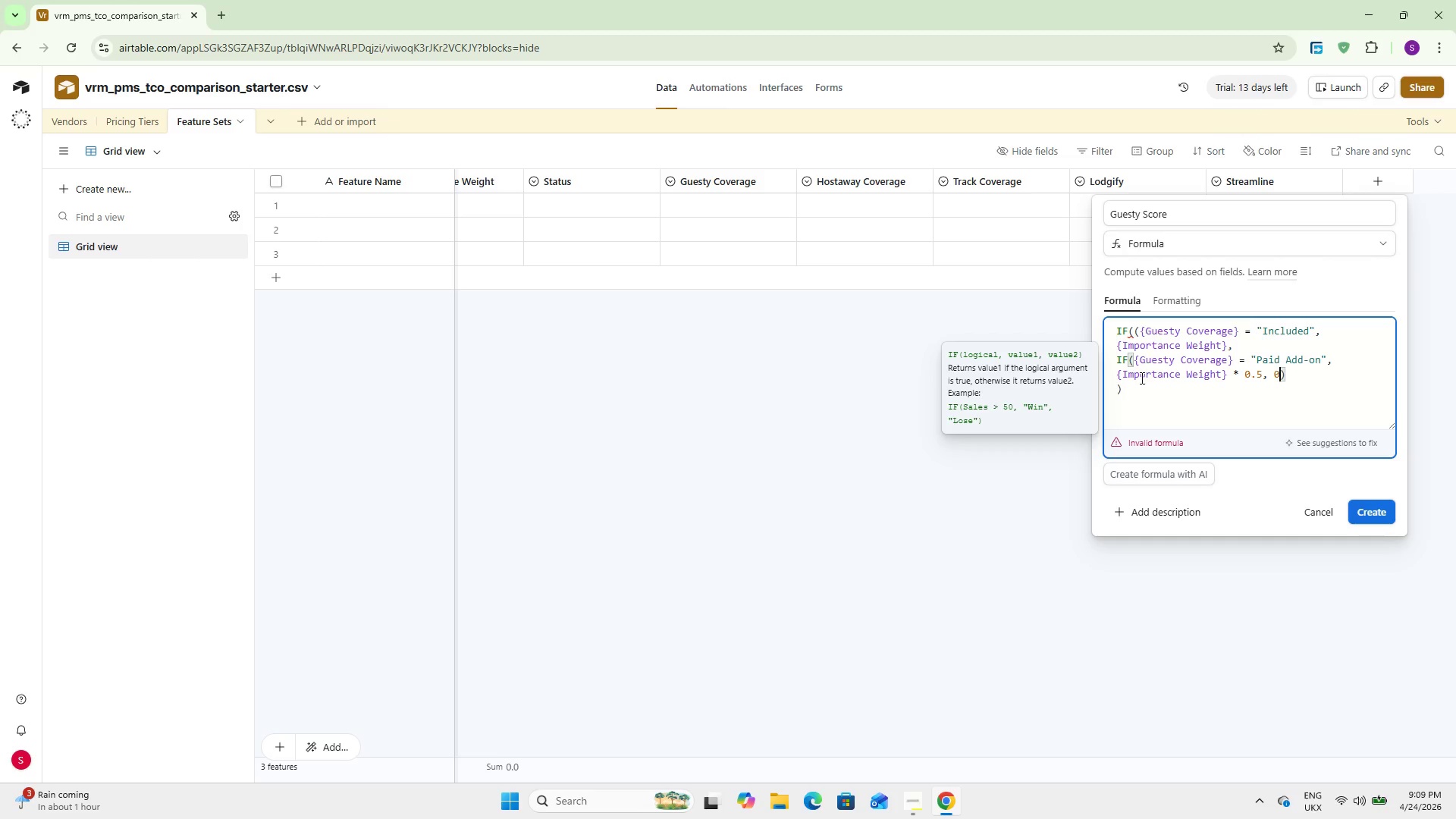 
double_click([1138, 386])
 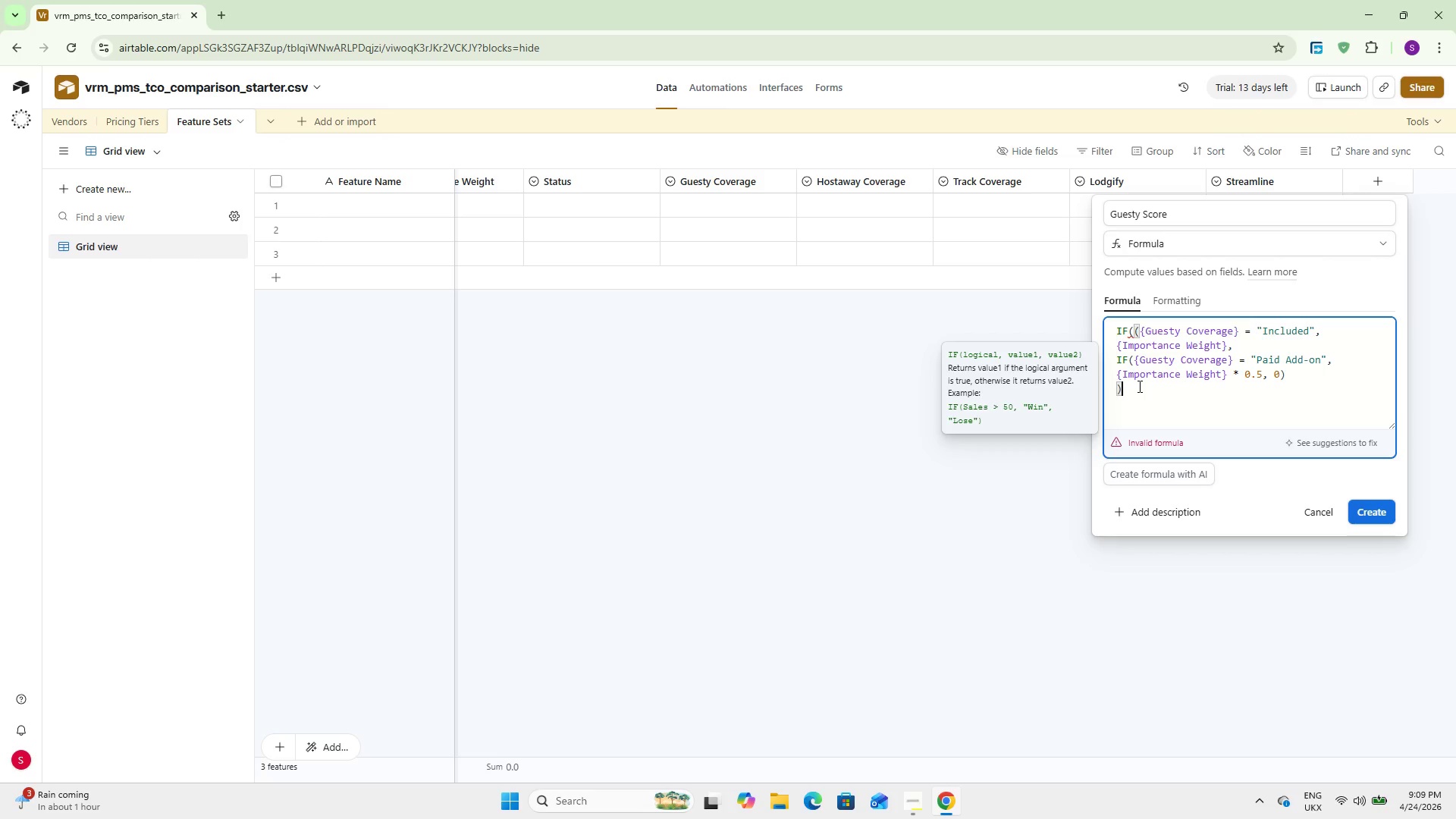 
key(Shift+0)
 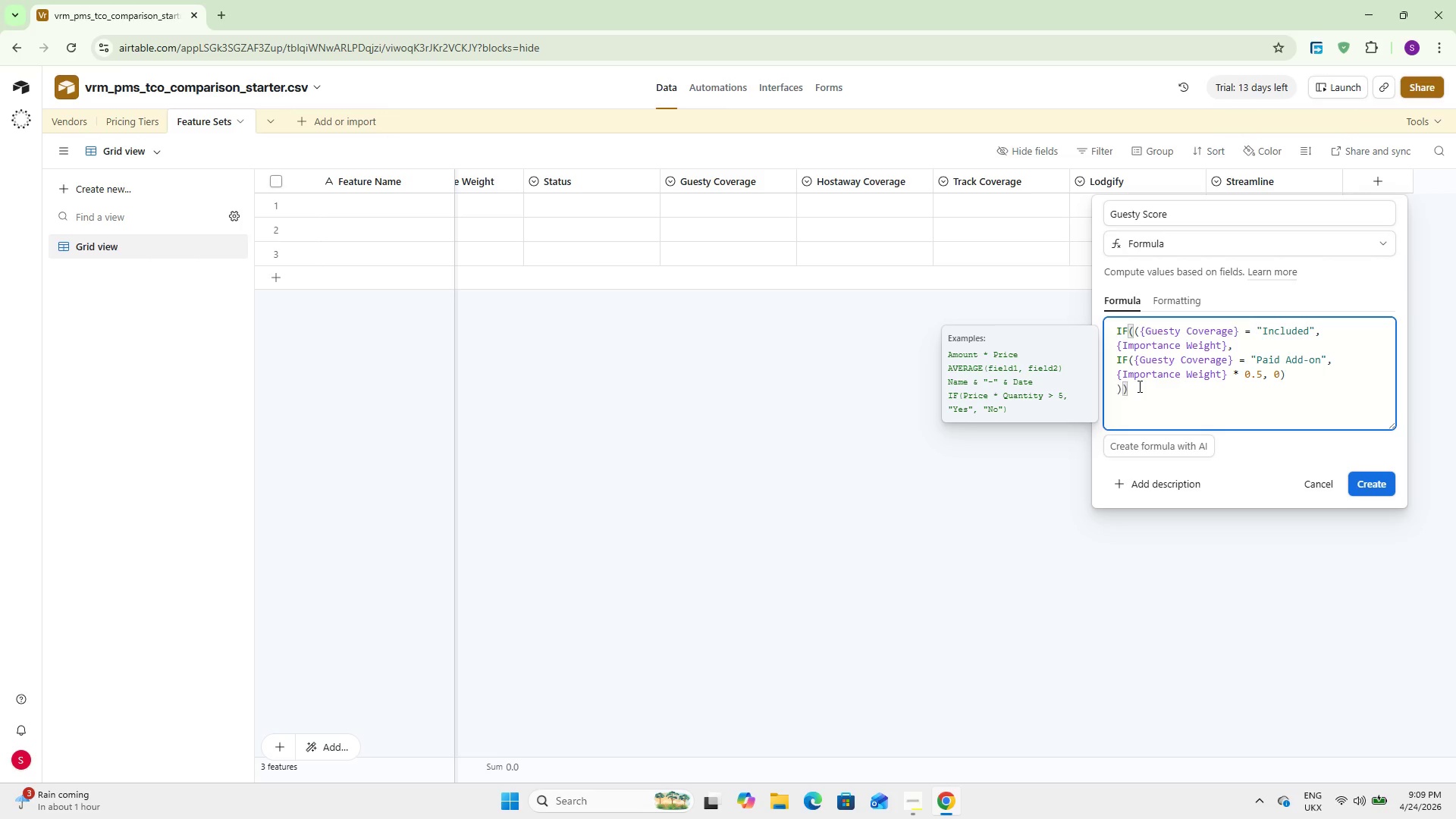 
wait(15.42)
 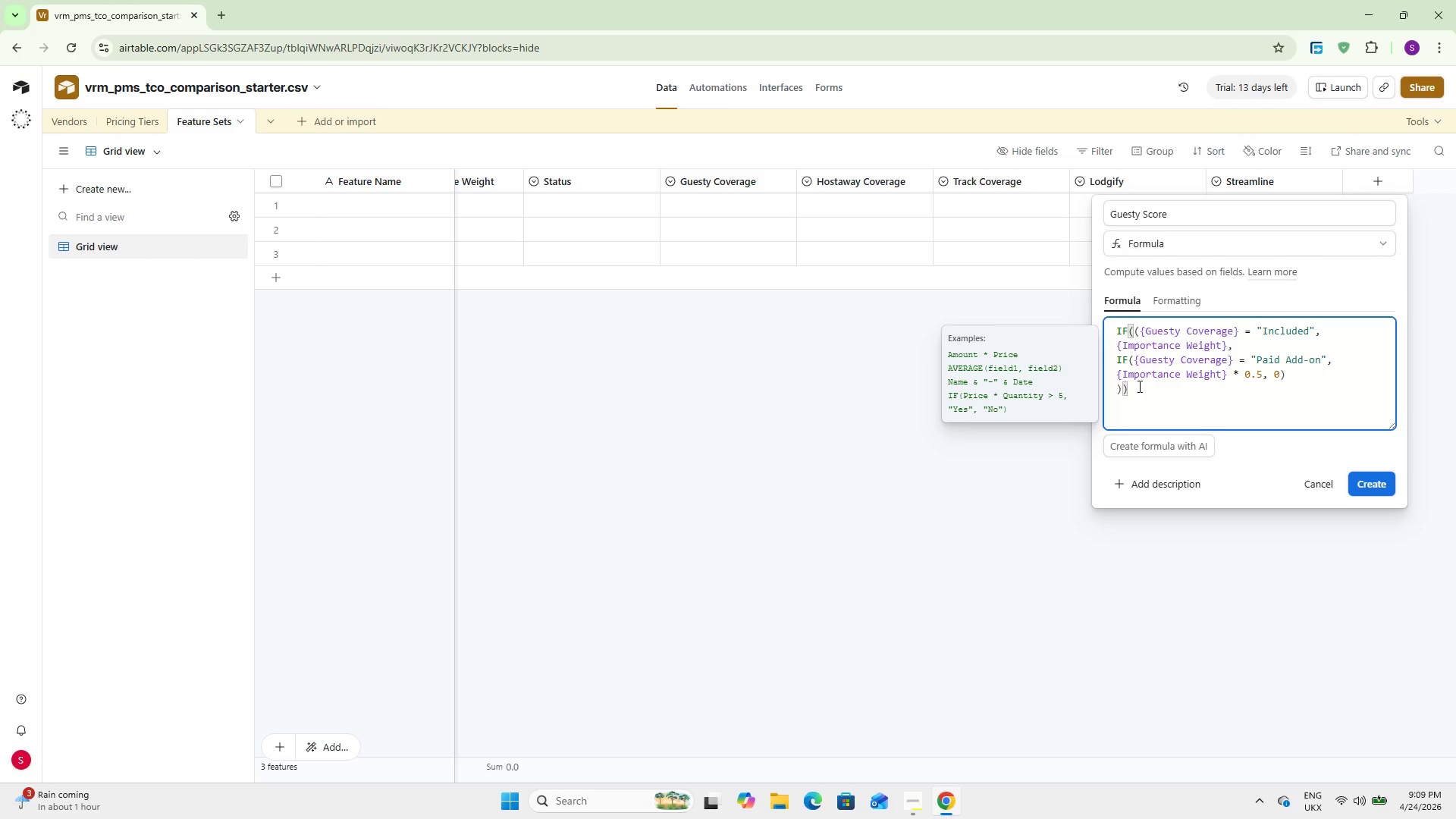 
left_click_drag(start_coordinate=[1196, 392], to_coordinate=[1103, 315])
 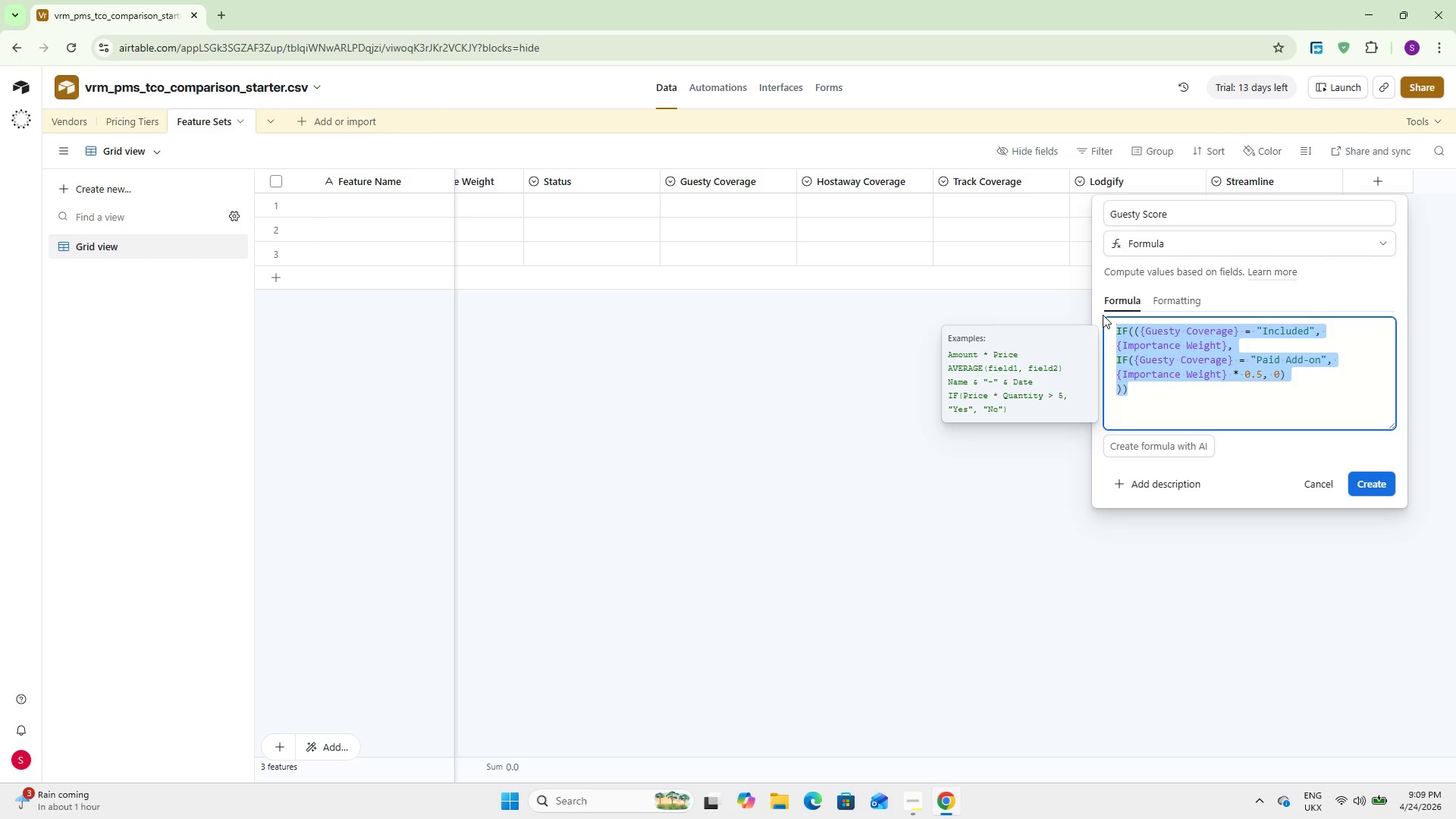 
key(Control+C)
 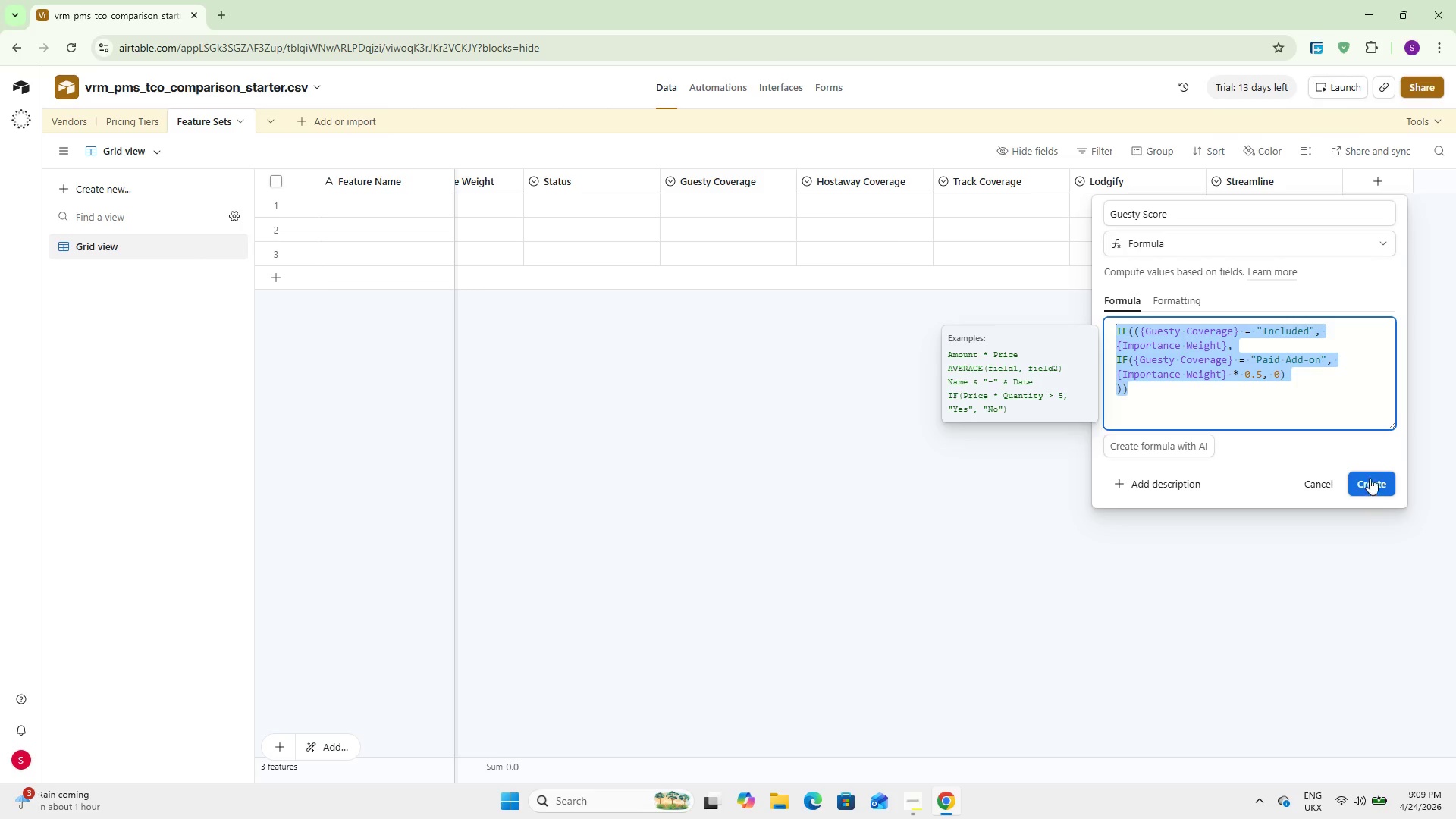 
left_click([1369, 474])
 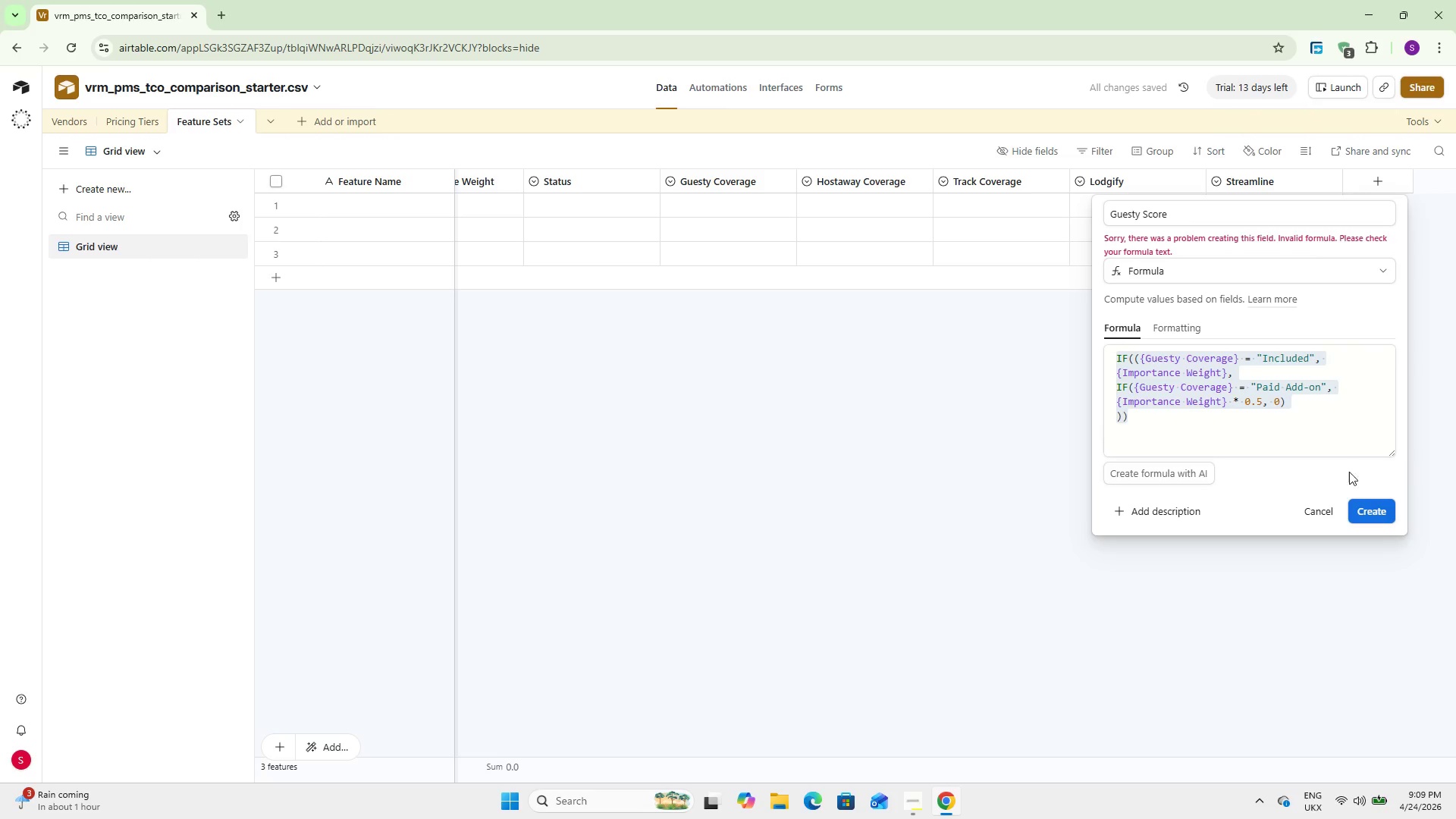 
left_click([1232, 401])
 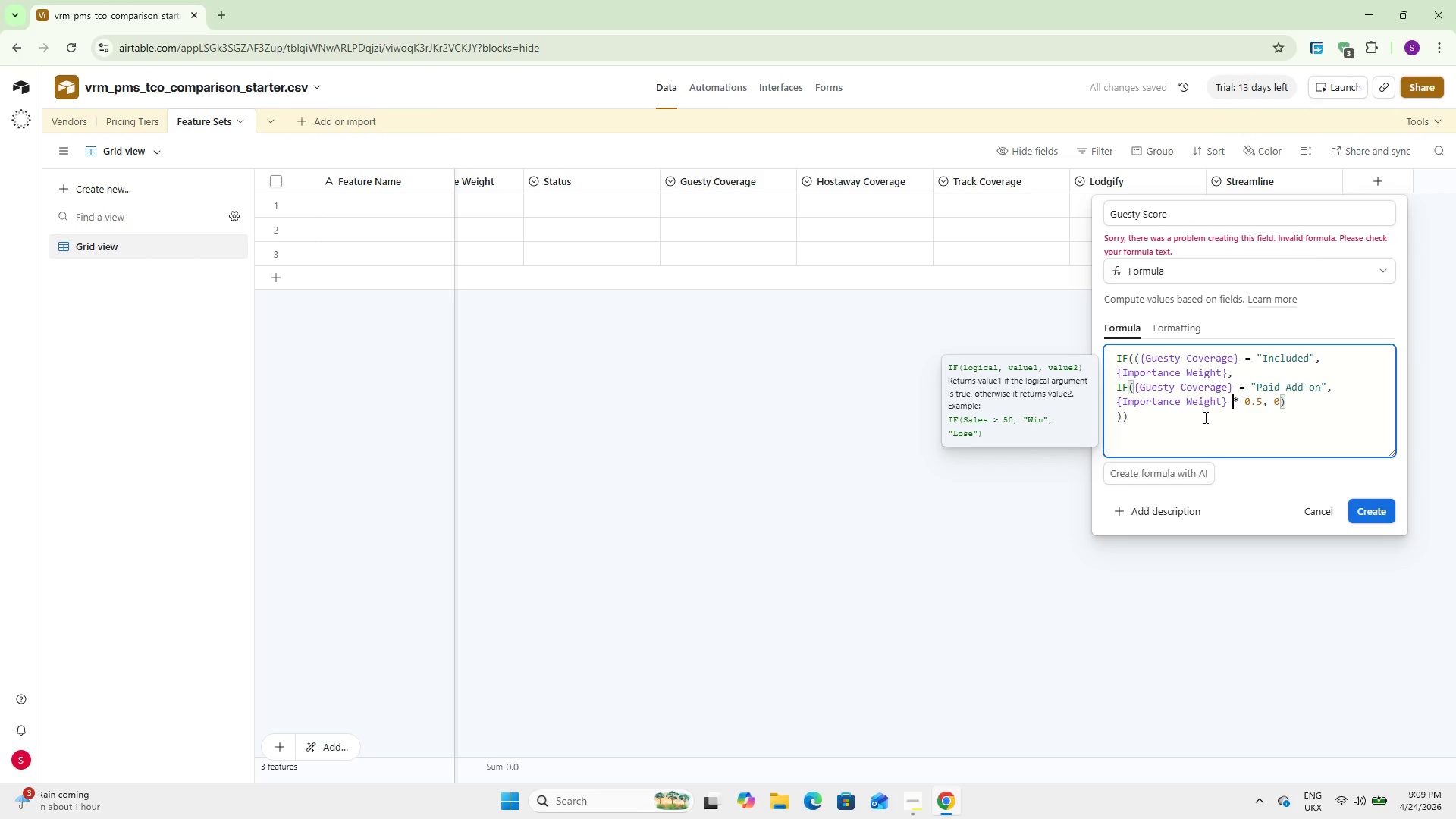 
left_click([1204, 417])
 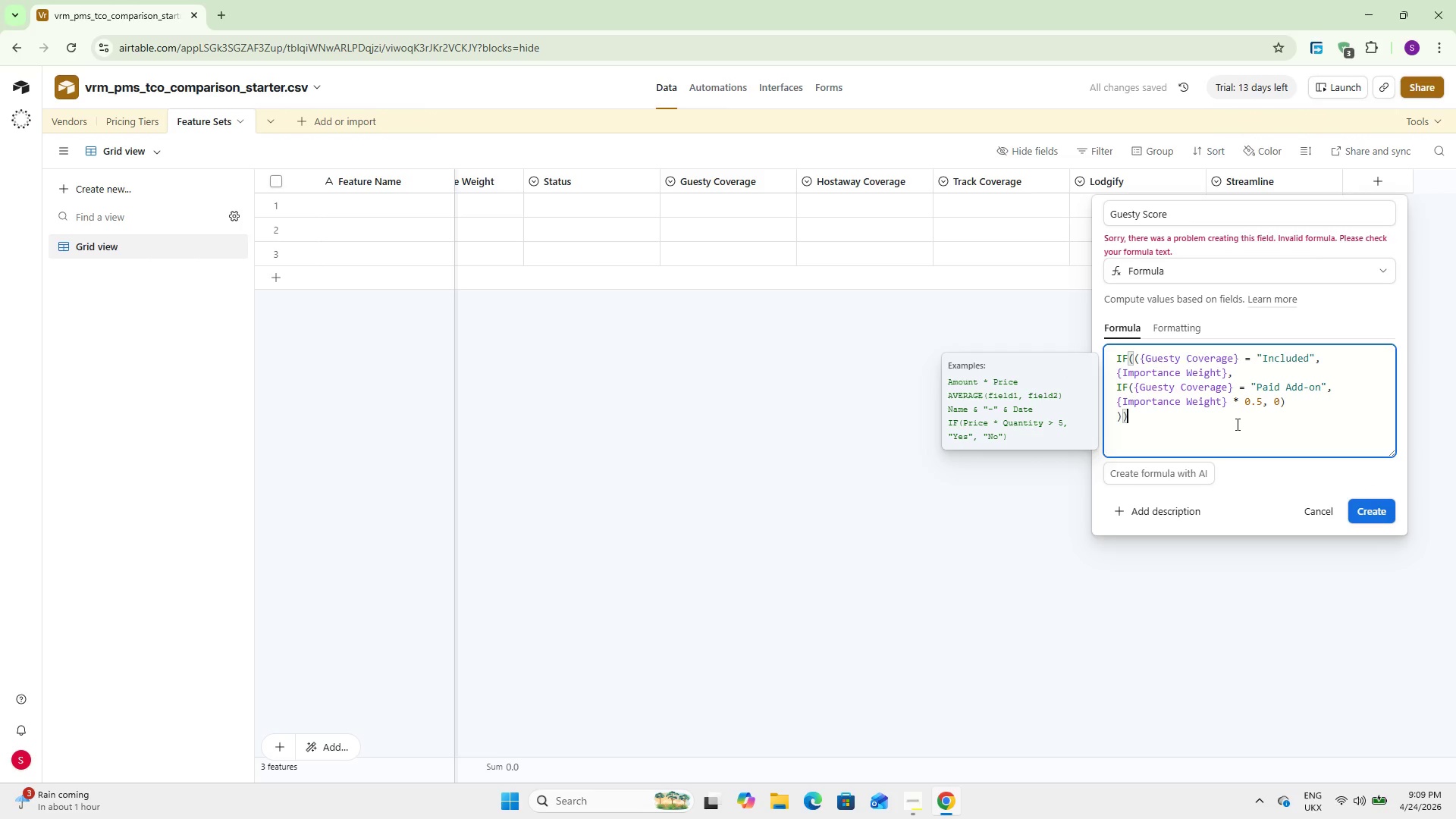 
wait(8.33)
 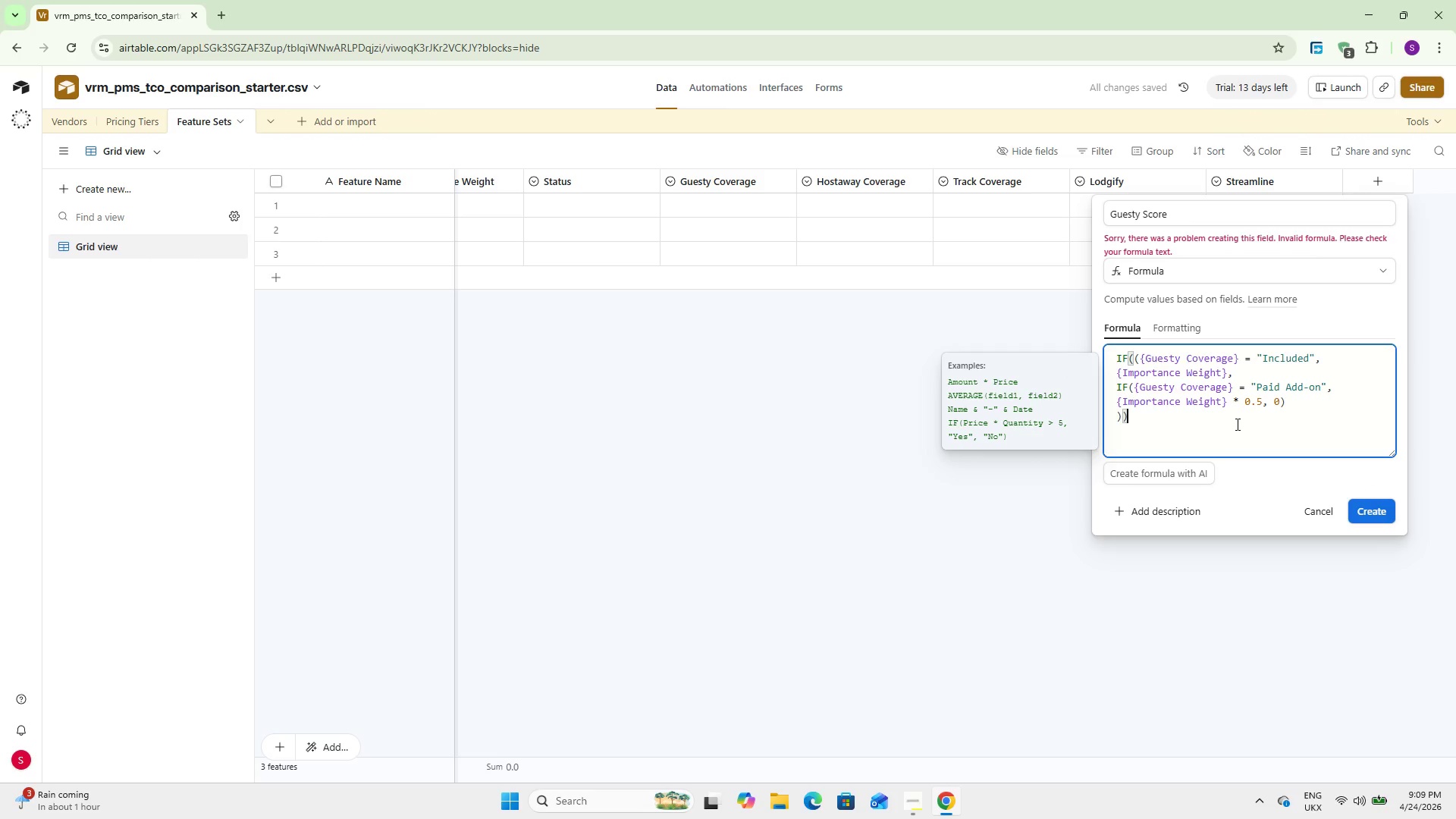 
left_click([1345, 355])
 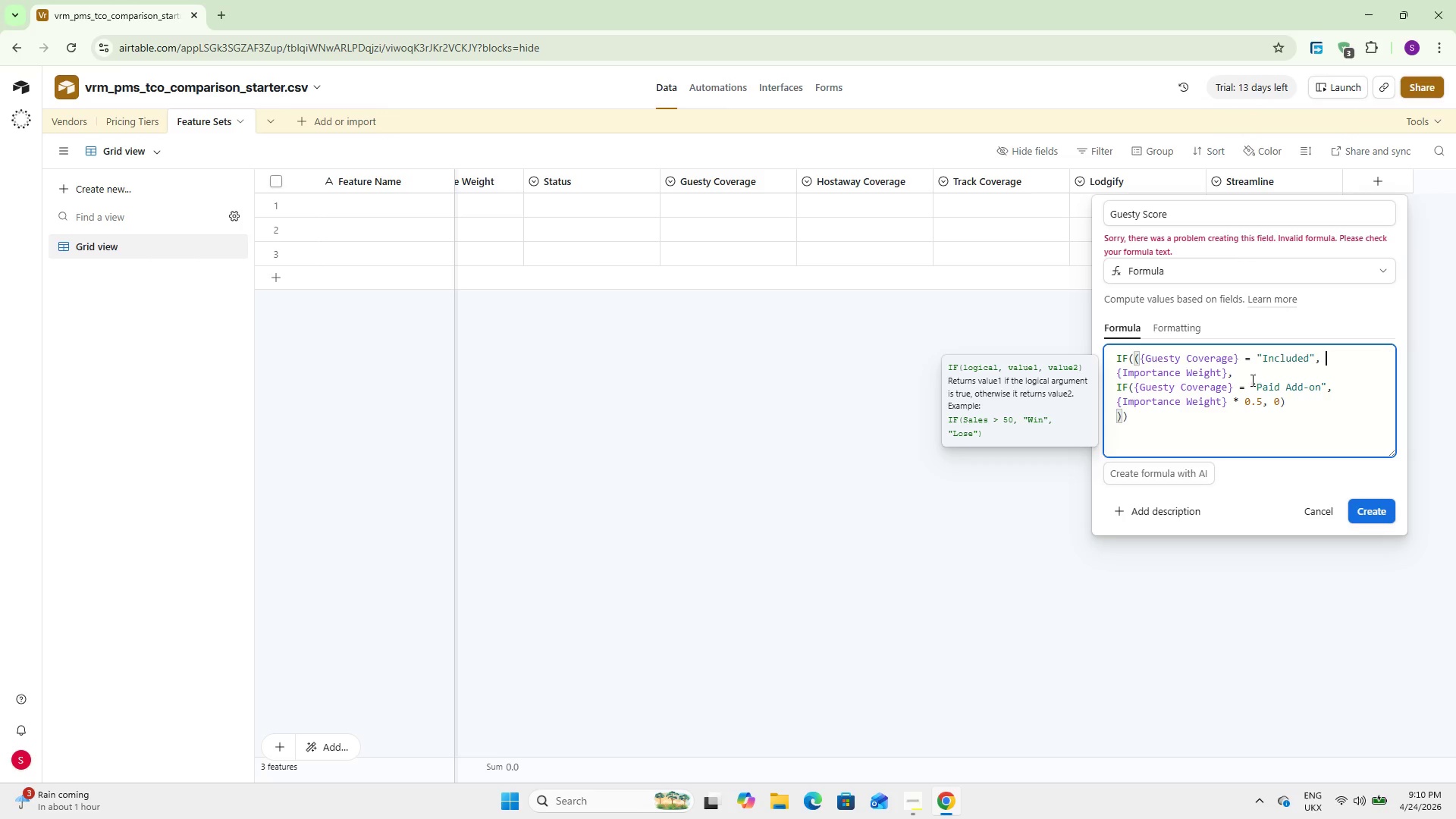 
left_click([1243, 375])
 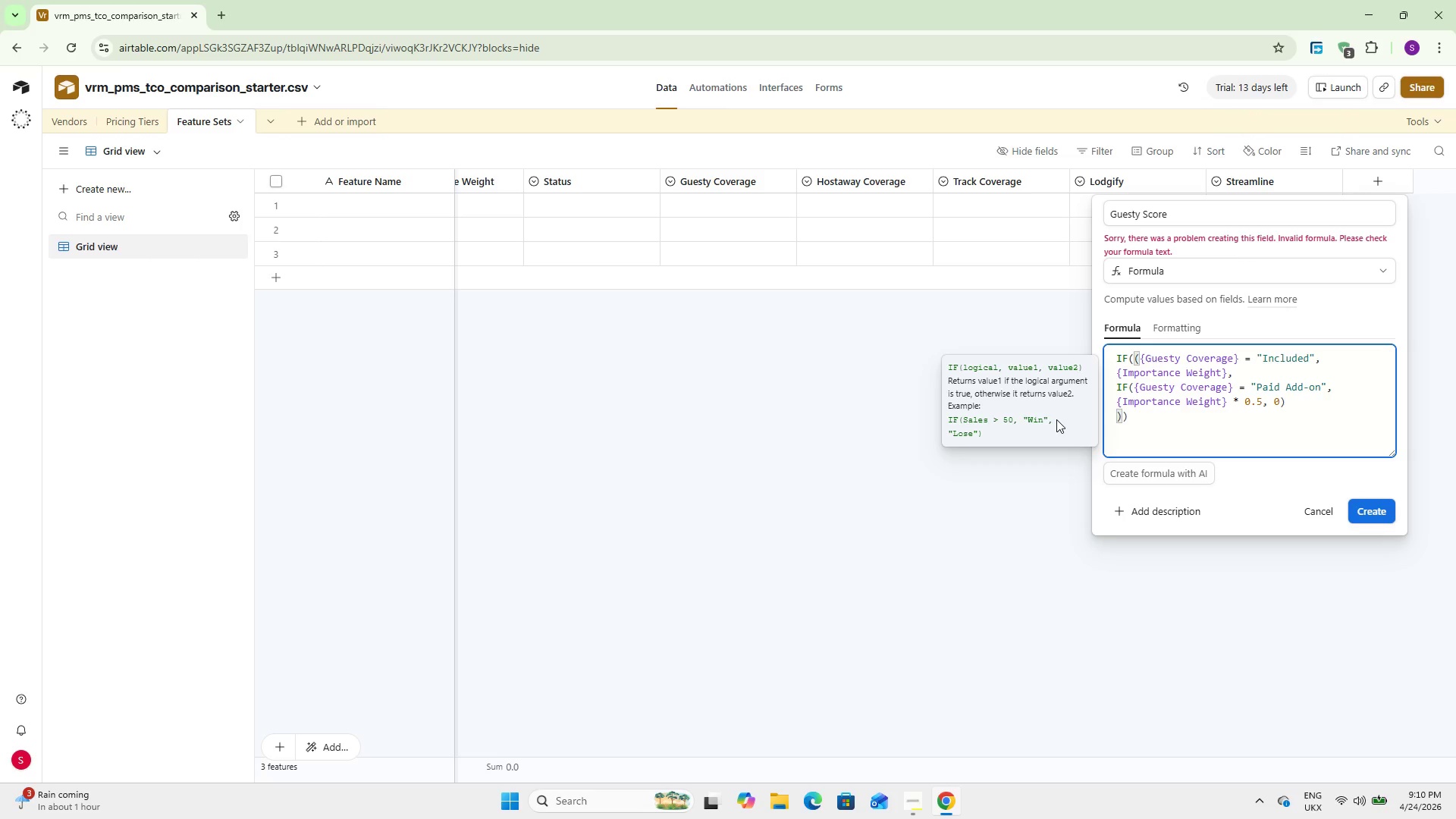 
left_click([1131, 388])
 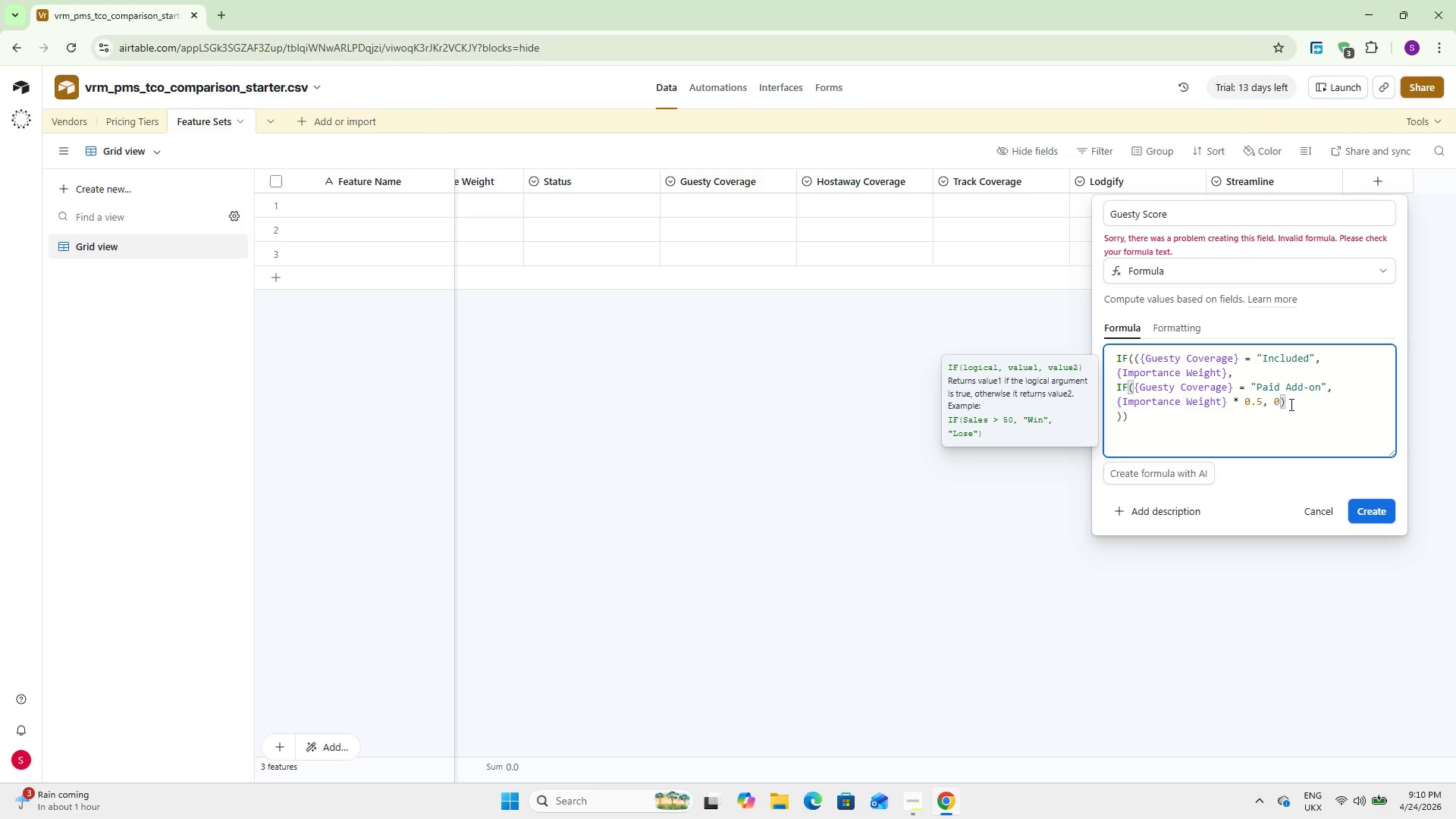 
left_click([1288, 399])
 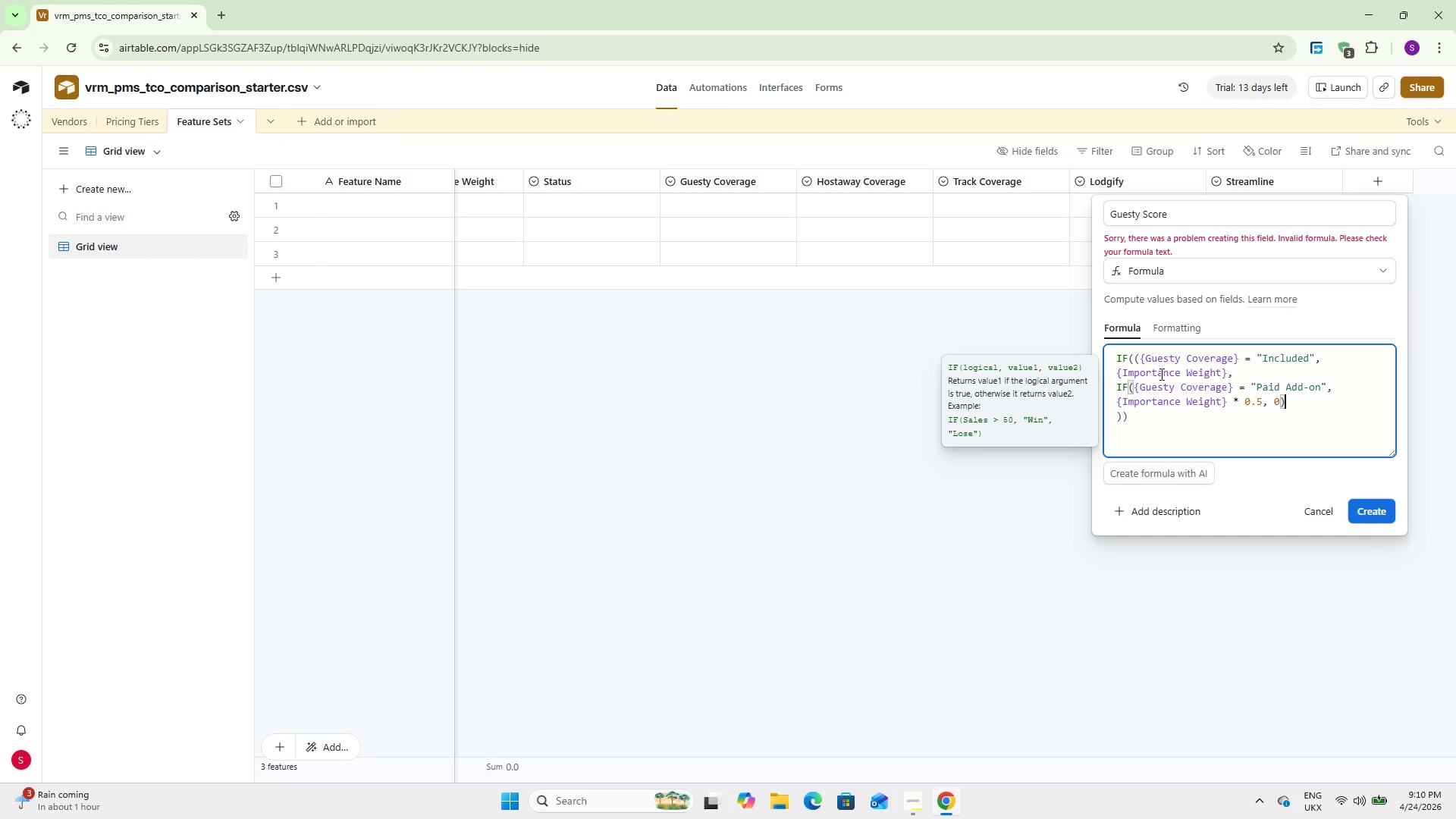 
left_click([1131, 359])
 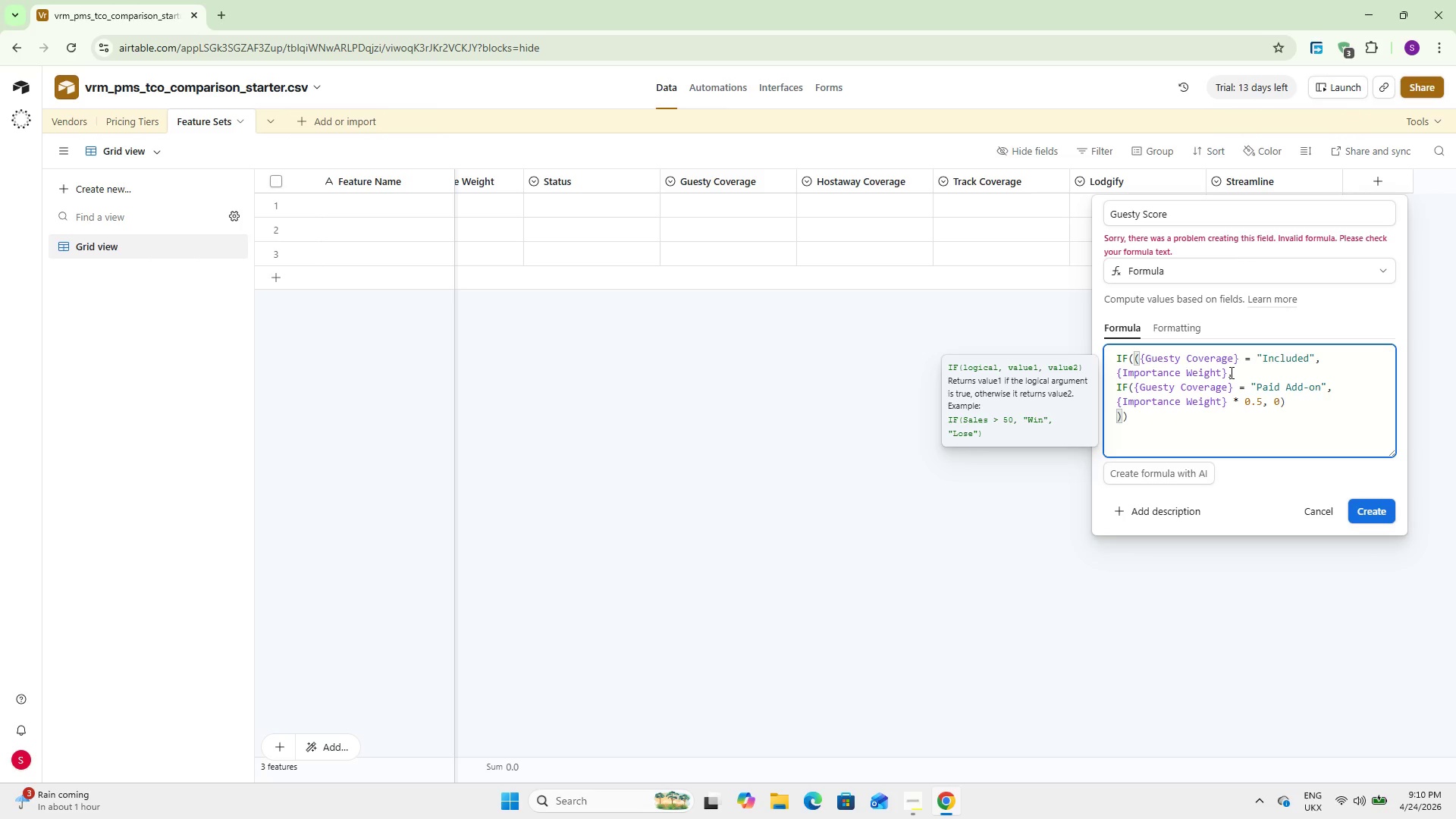 
wait(19.83)
 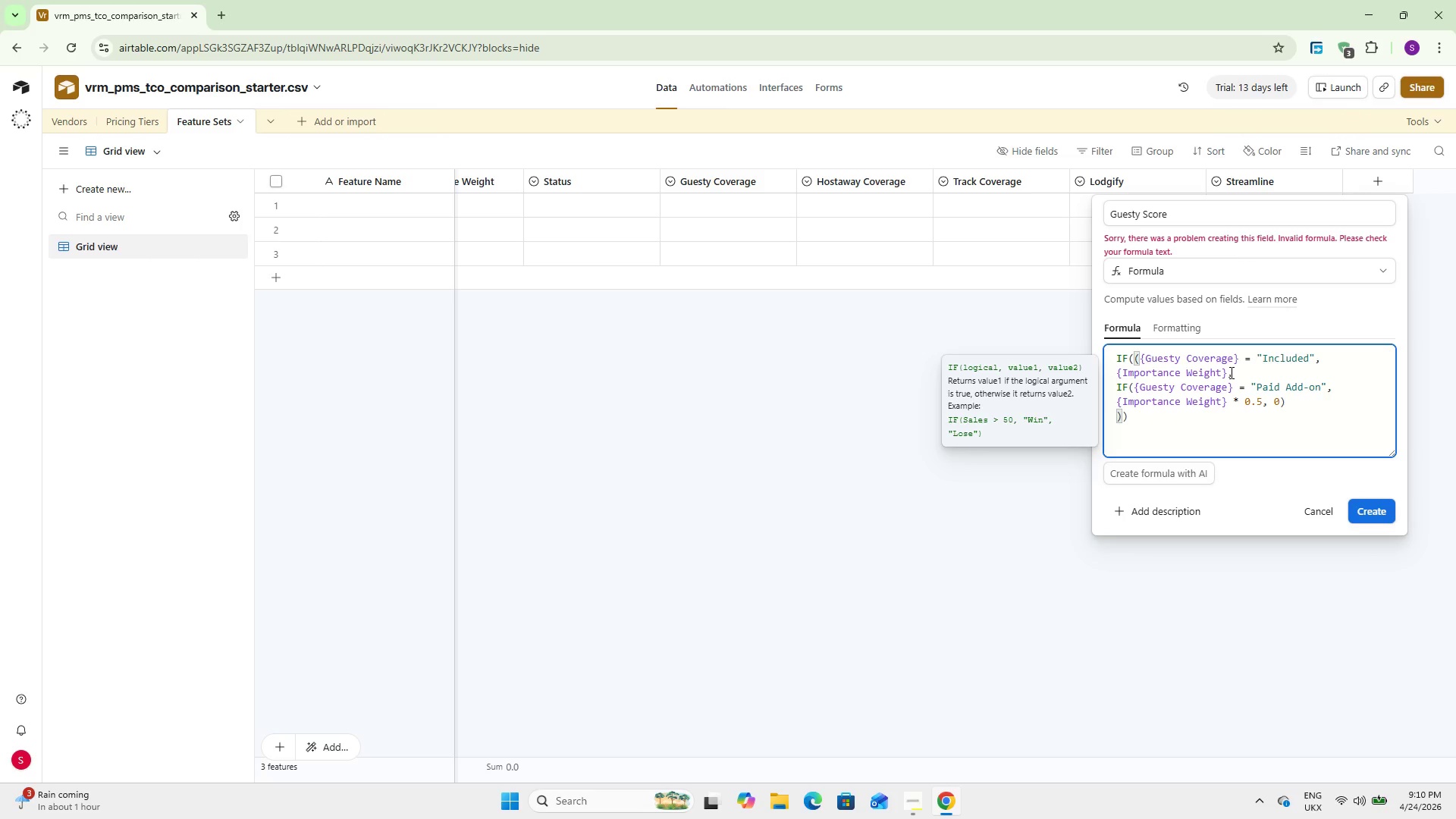 
double_click([1337, 351])
 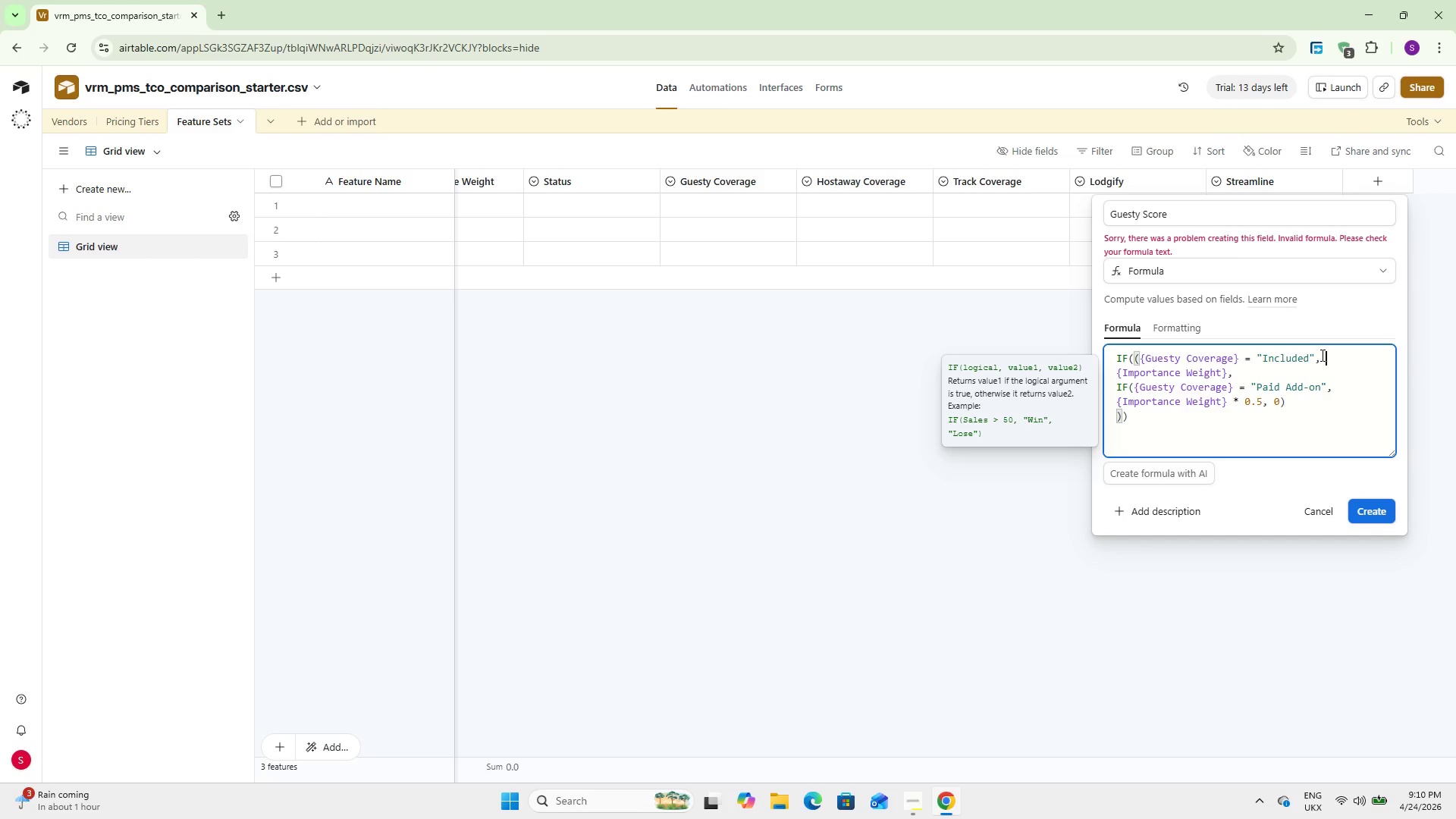 
key(Delete)
 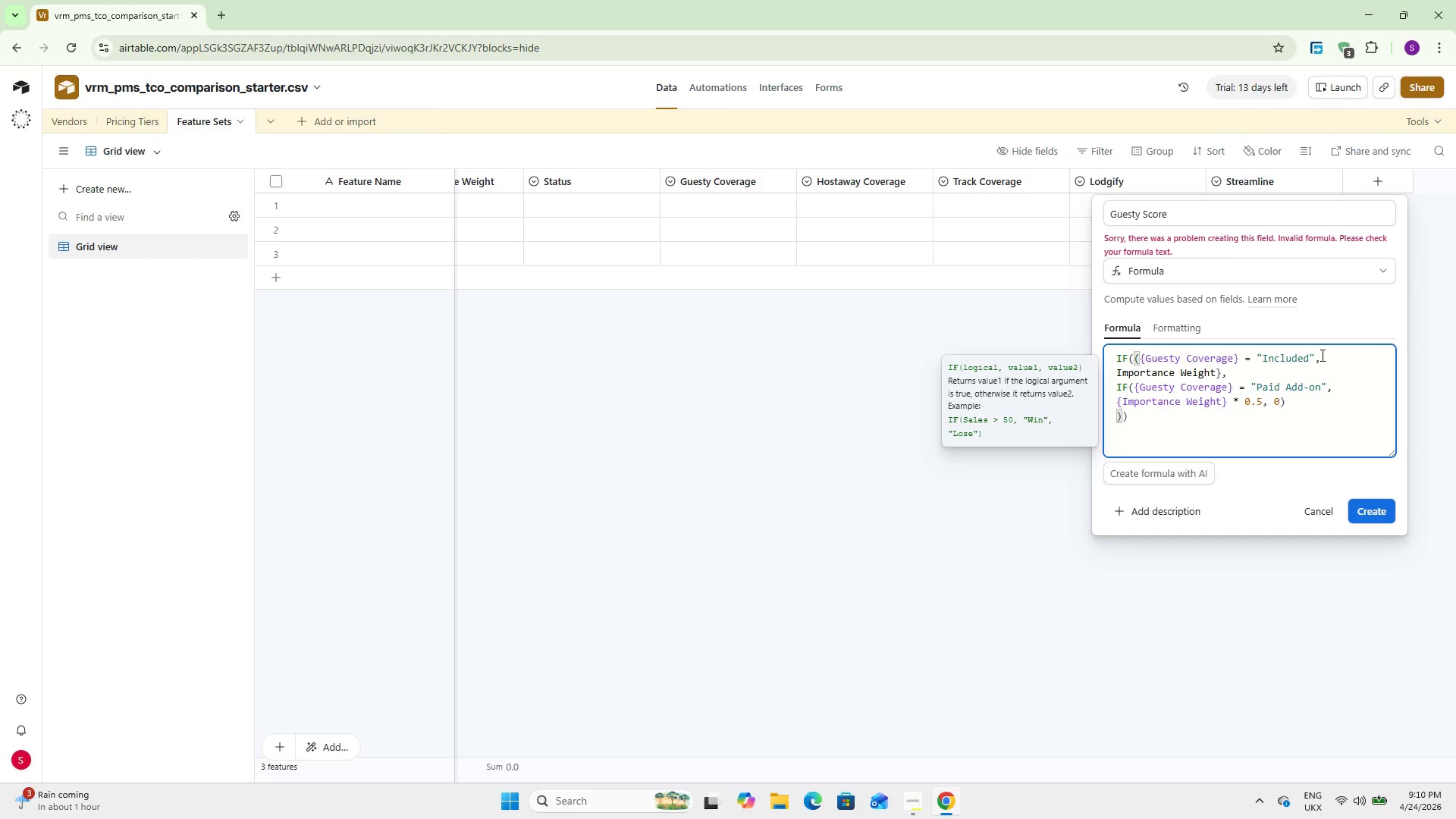 
key(Shift+BracketLeft)
 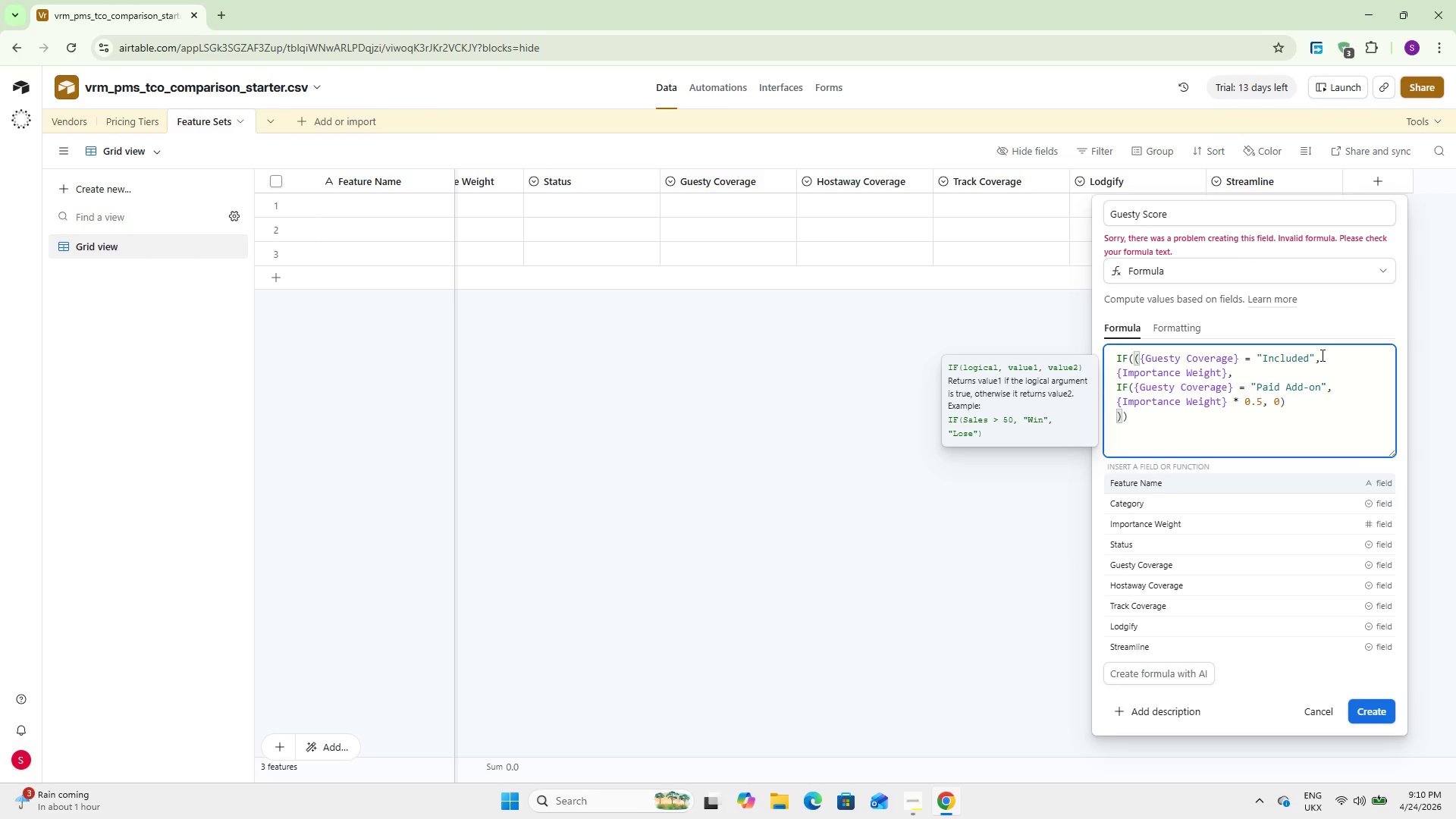 
key(ArrowLeft)
 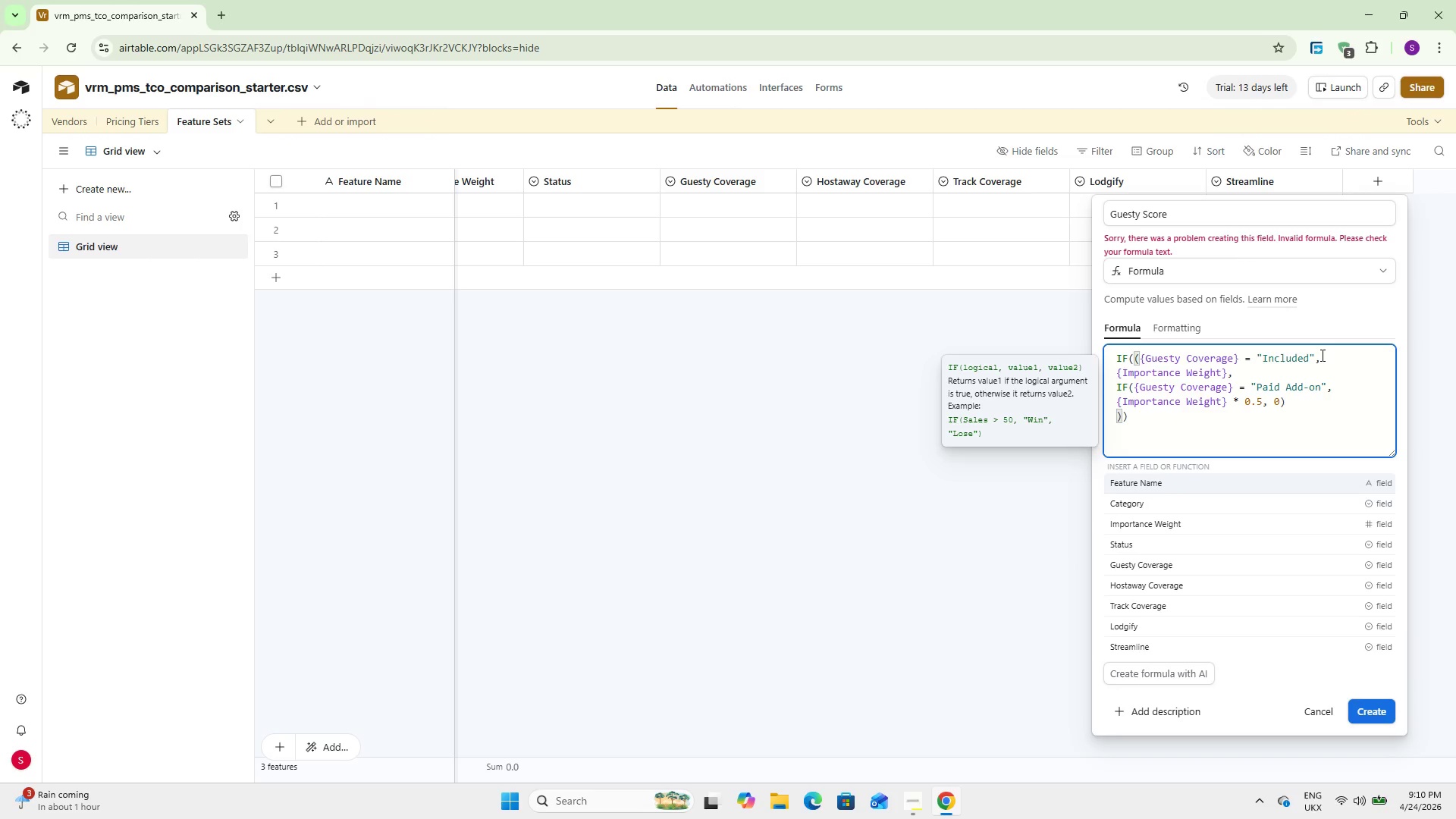 
key(Backspace)
 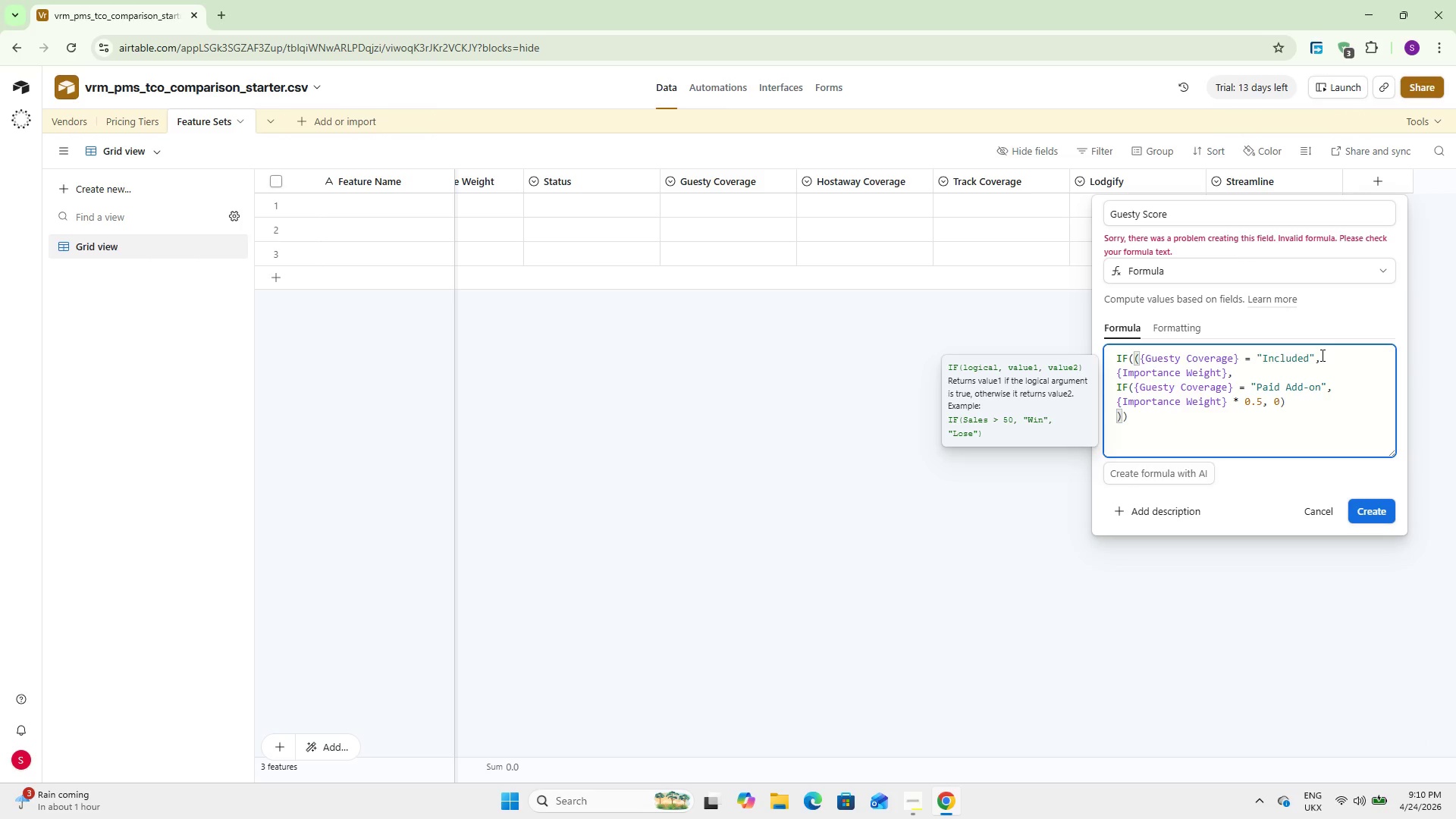 
key(Backspace)
 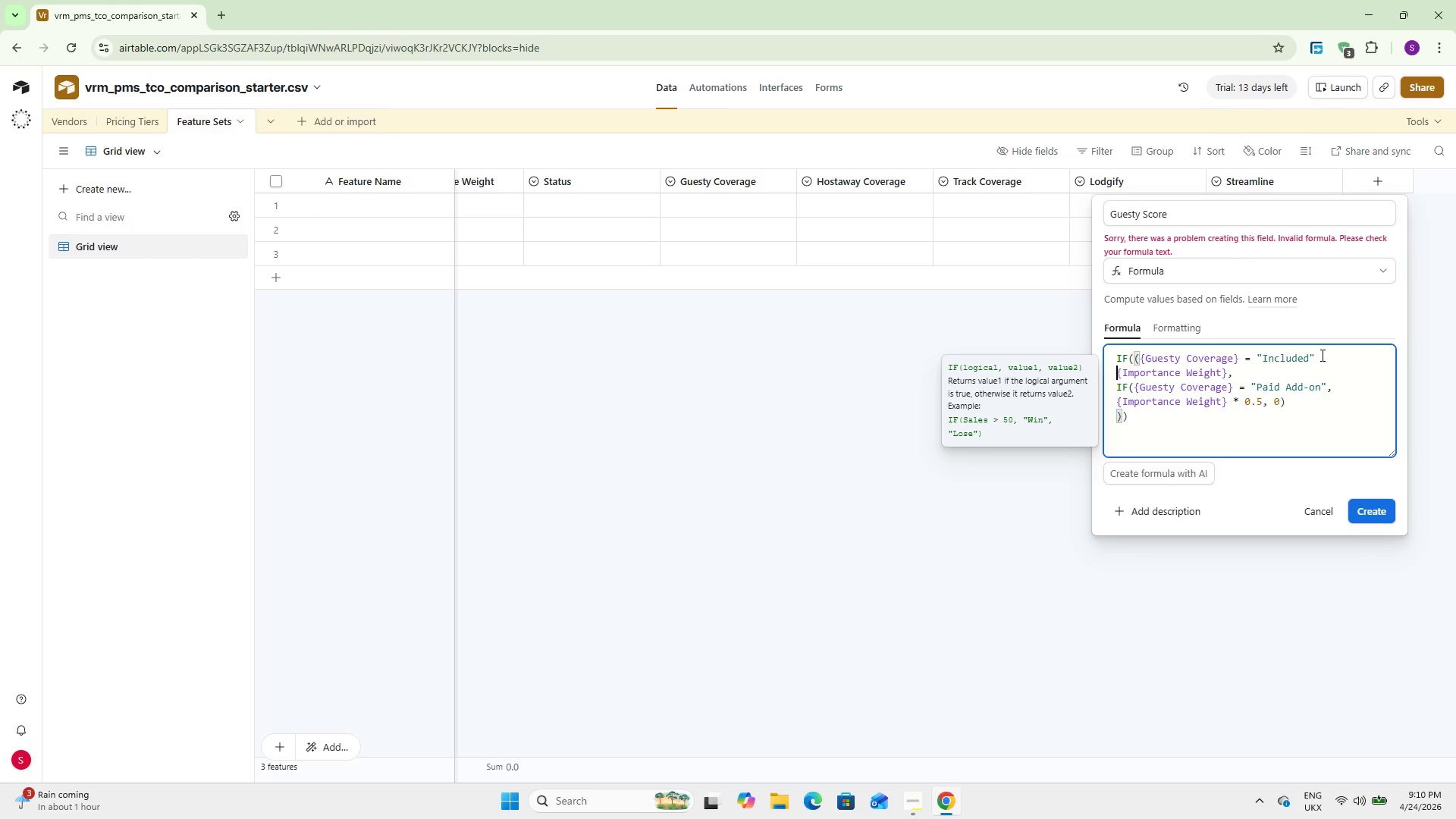 
key(Backspace)
 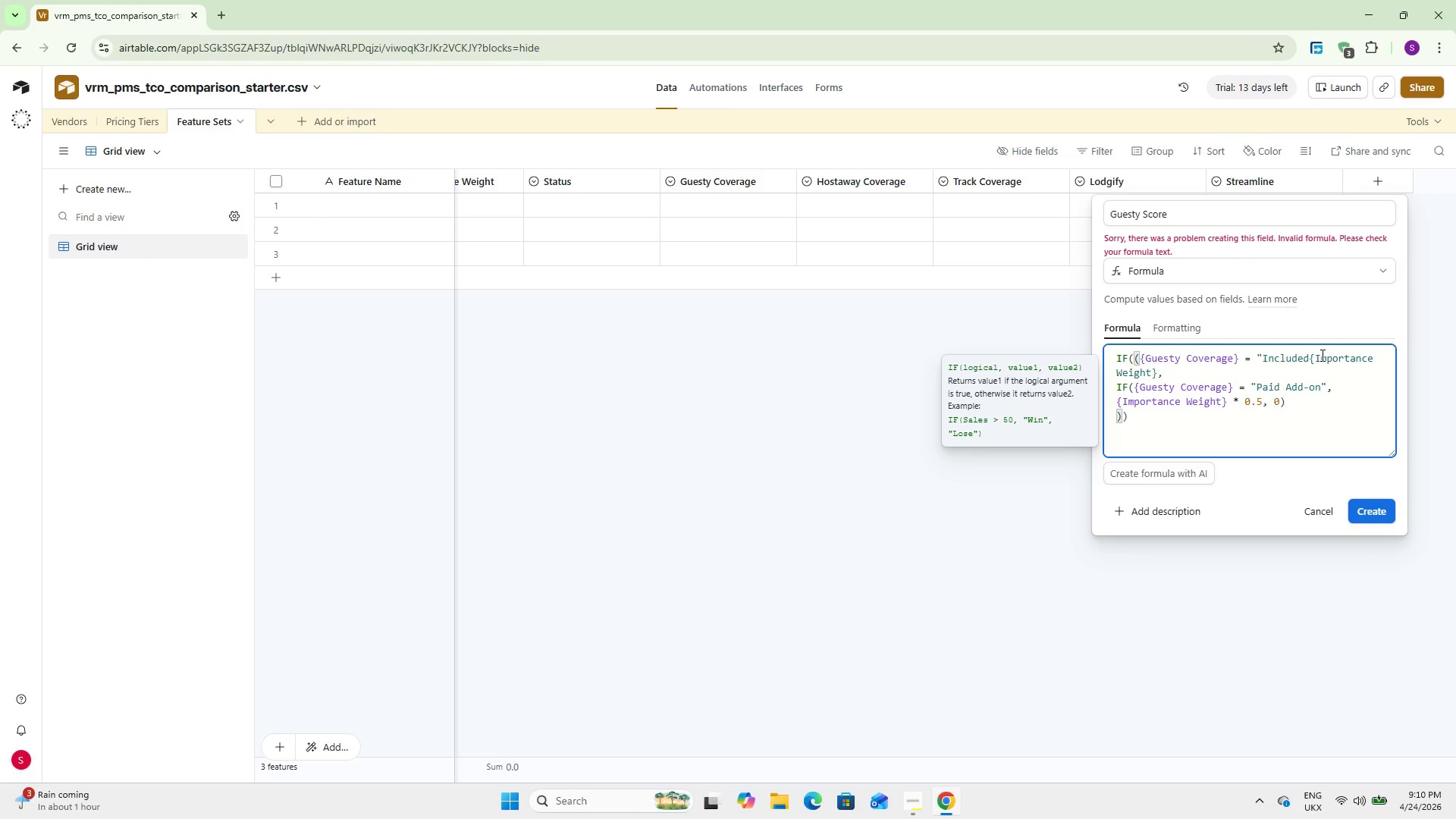 
key(Shift+2)
 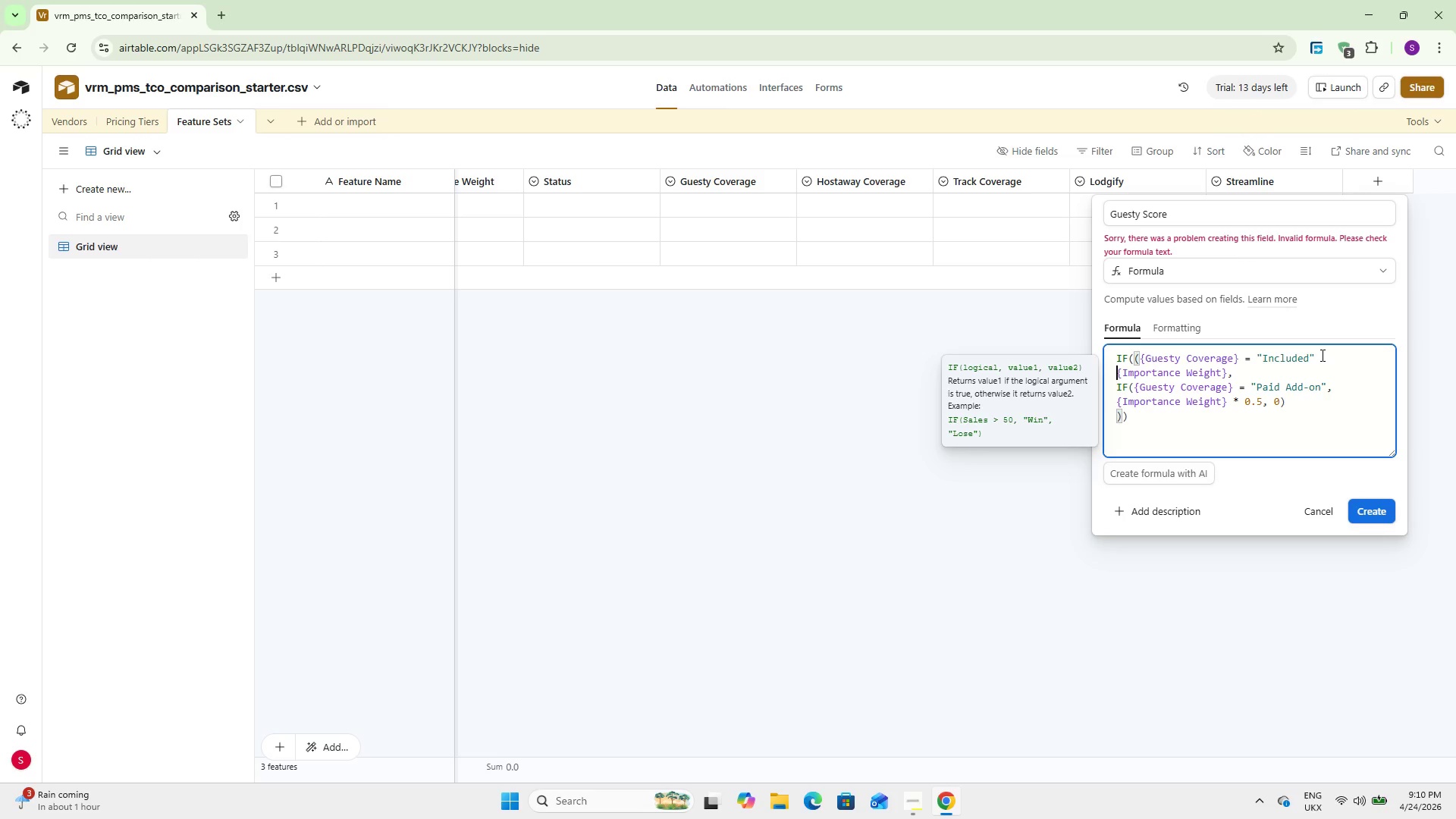 
key(Shift+ShiftRight)
 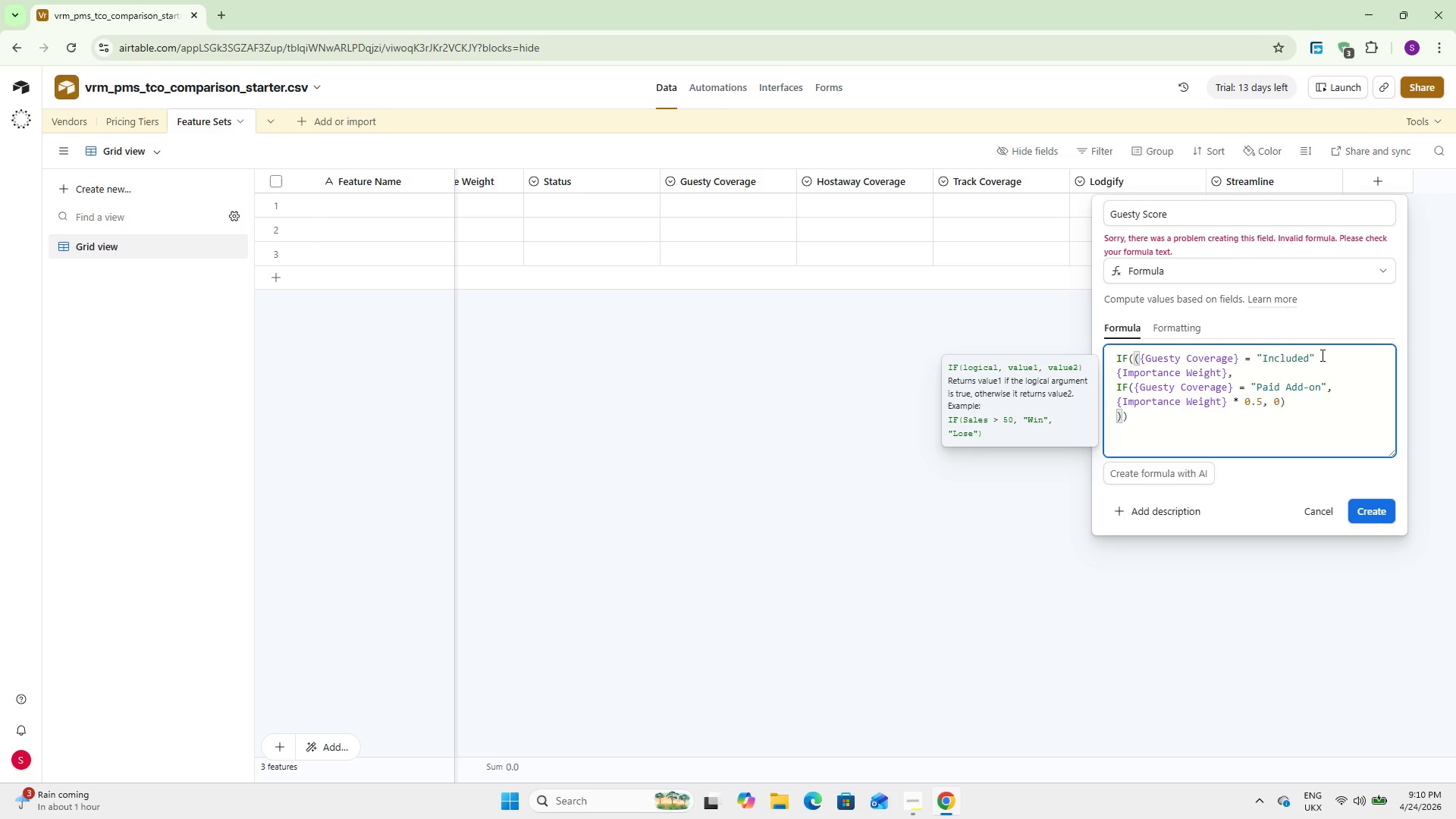 
left_click([1321, 355])
 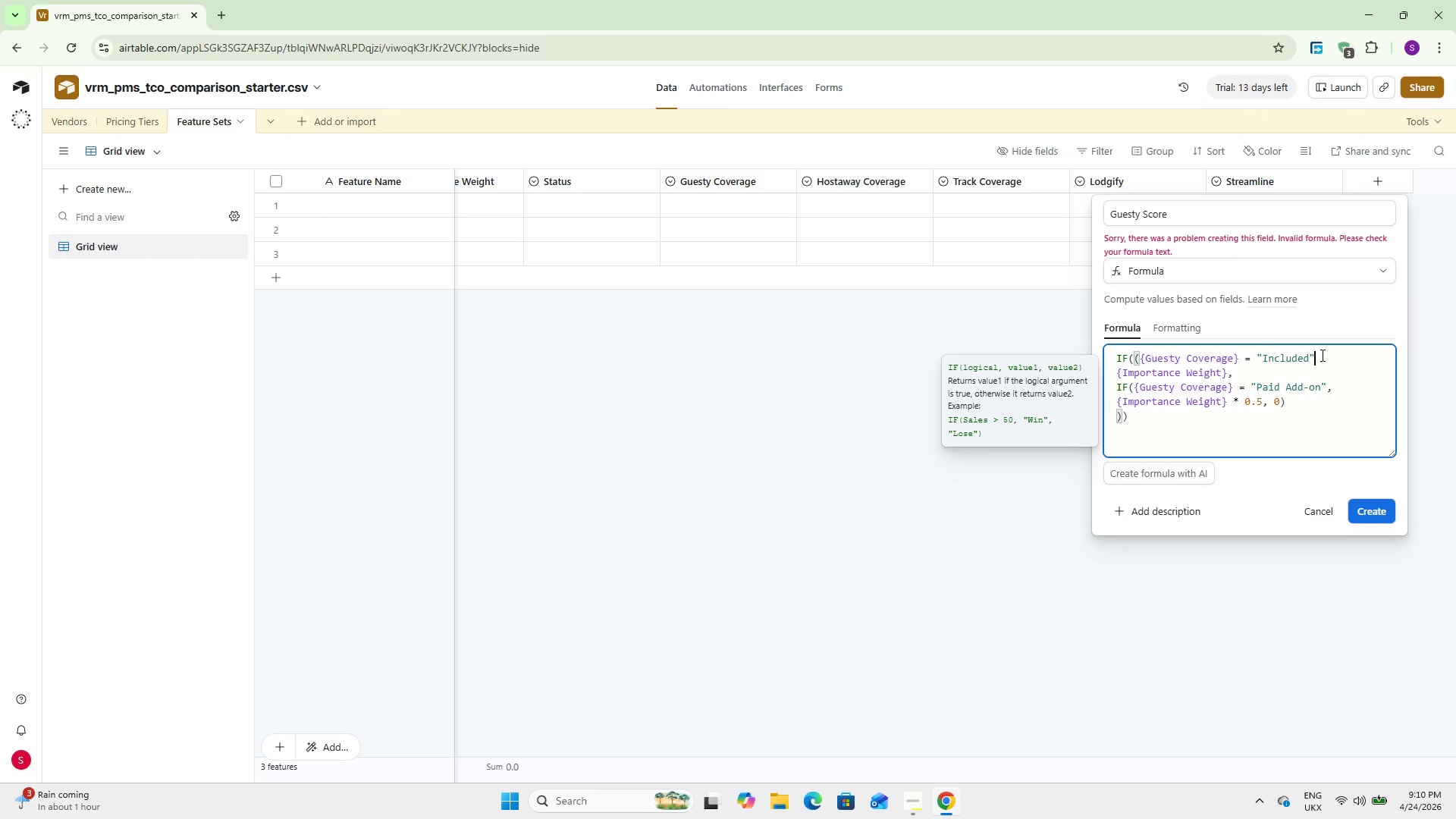 
key(Comma)
 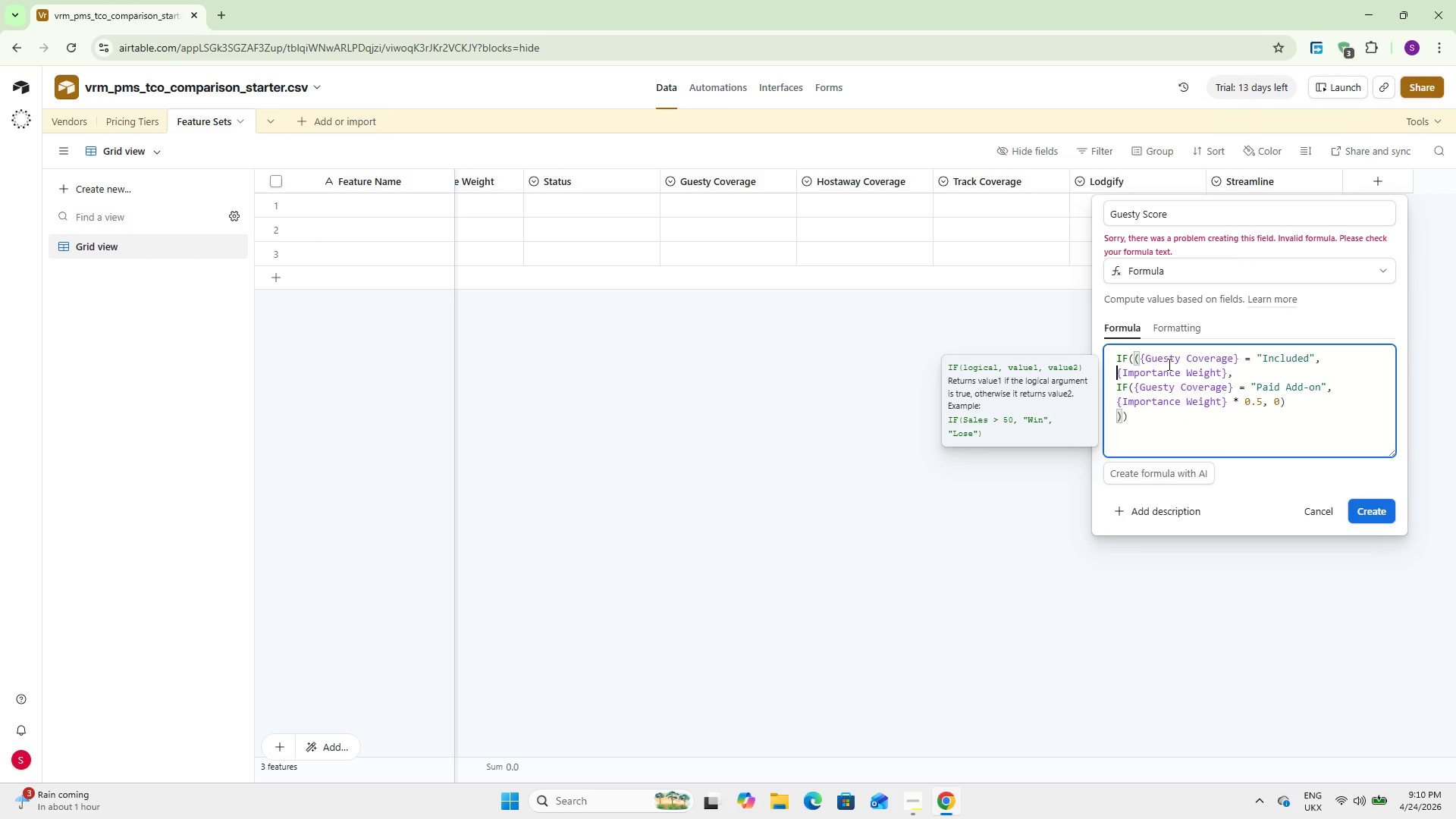 
wait(6.89)
 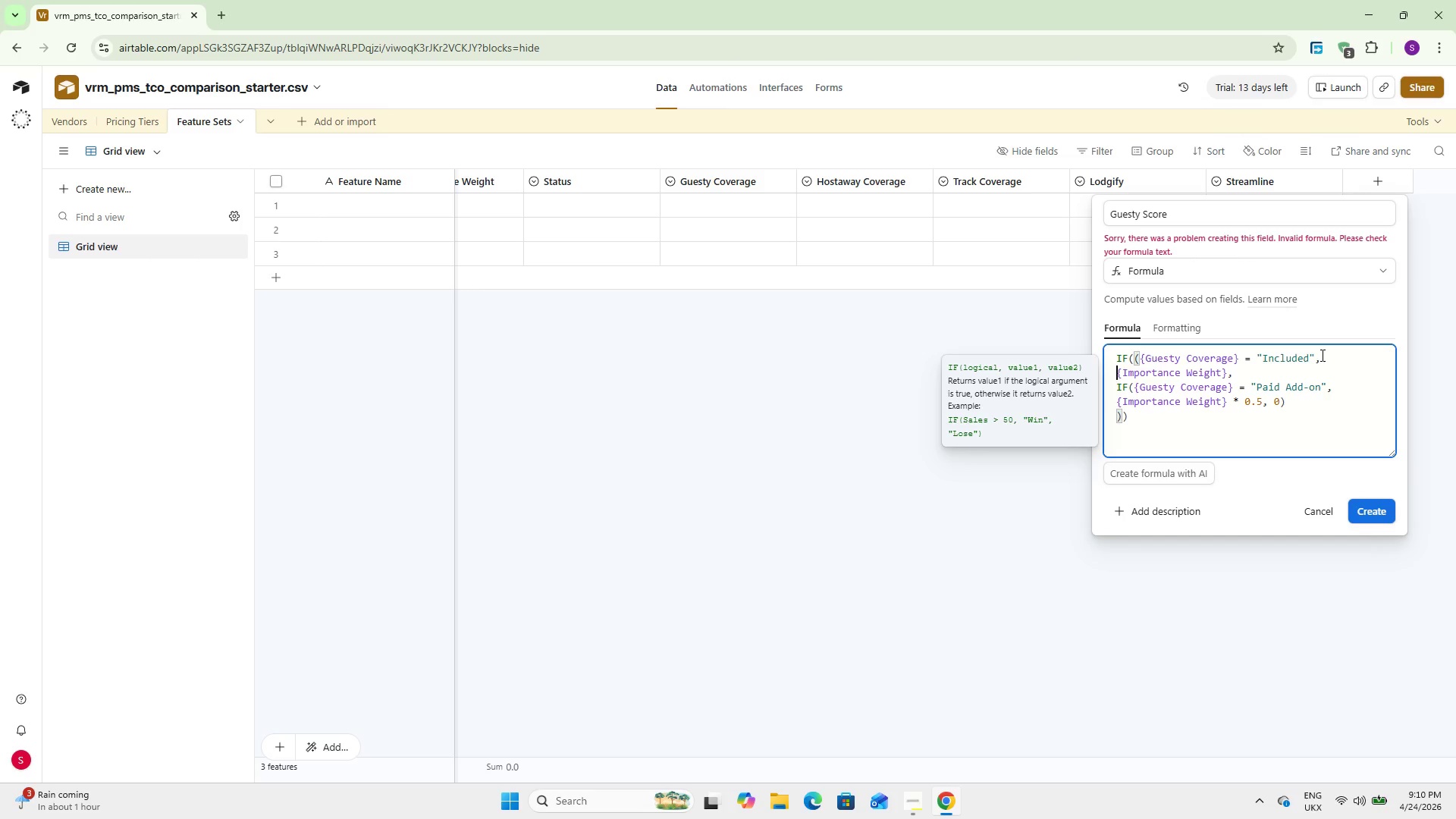 
scroll: coordinate [1228, 381], scroll_direction: up, amount: 64.0
 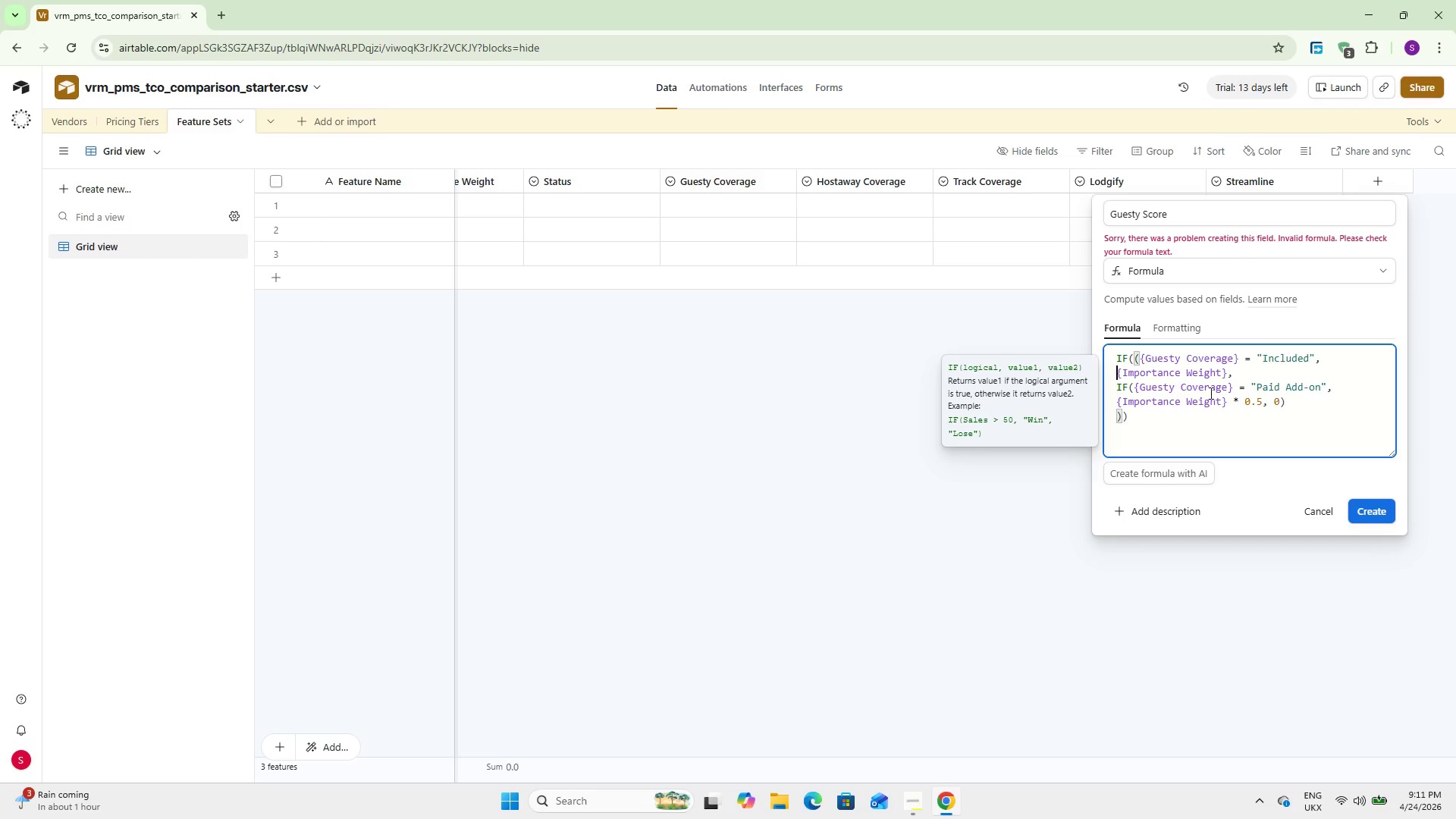 
left_click([1248, 369])
 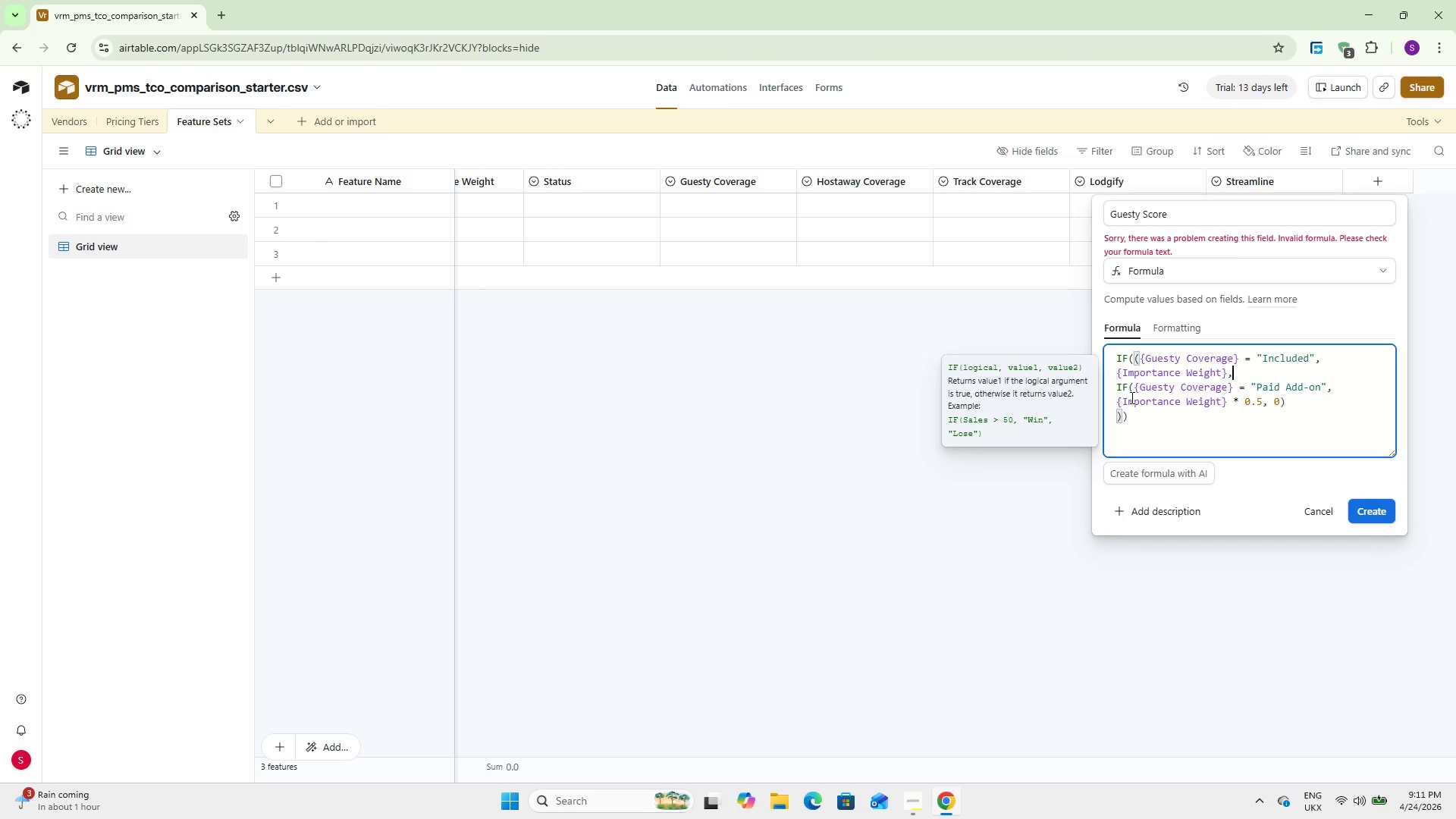 
wait(9.39)
 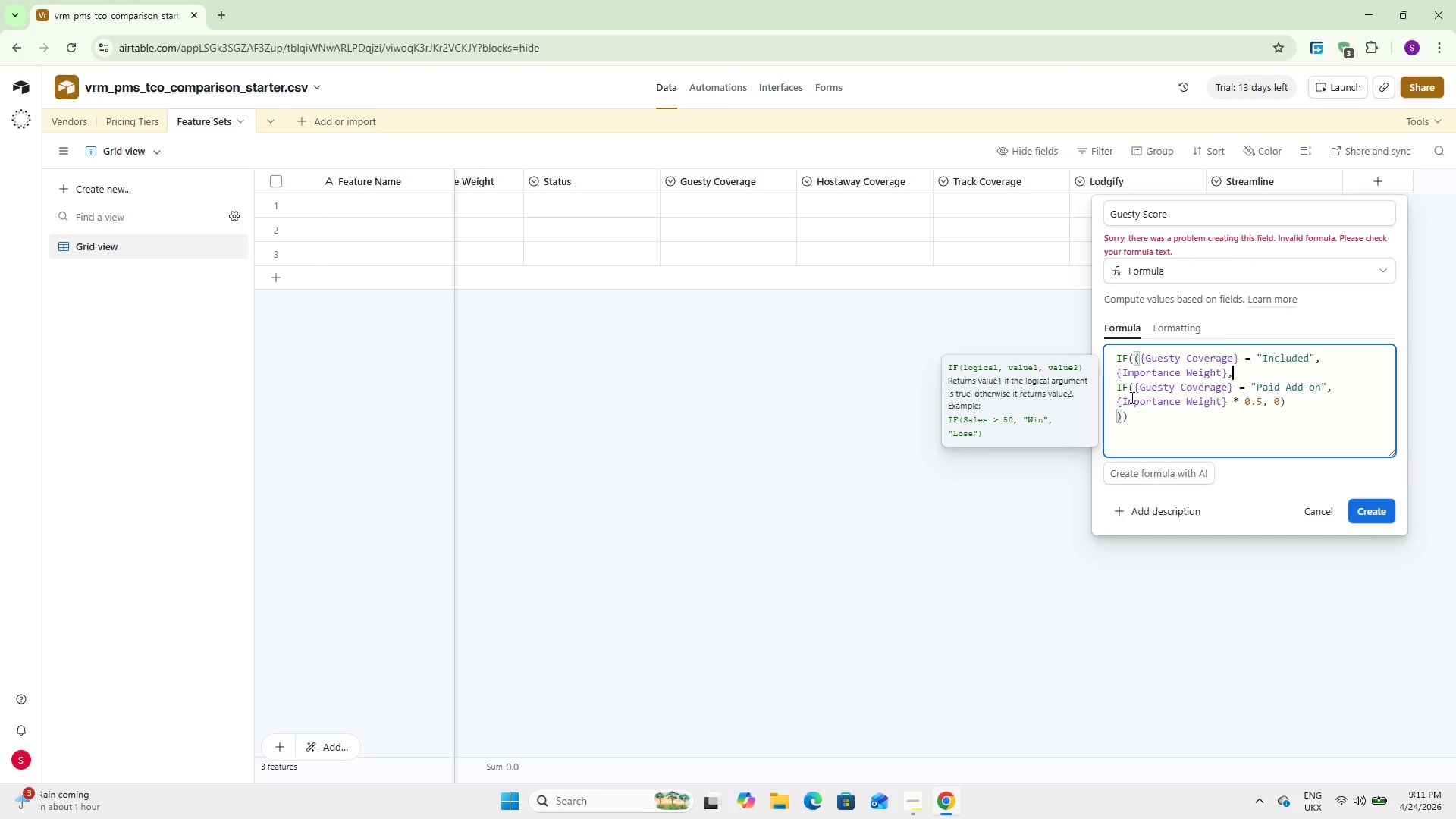 
left_click([1131, 384])
 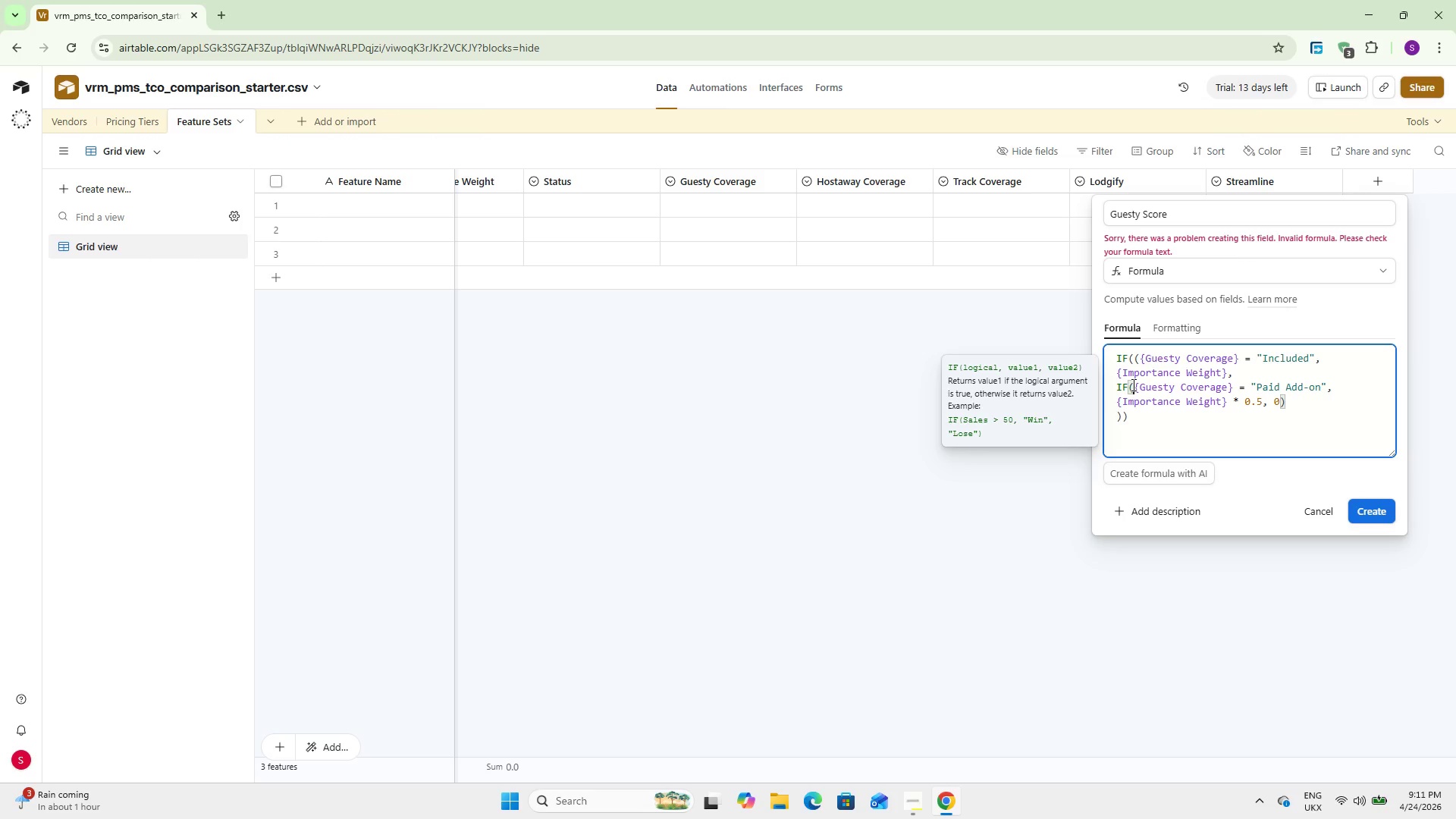 
scroll: coordinate [1132, 384], scroll_direction: up, amount: 64.0
 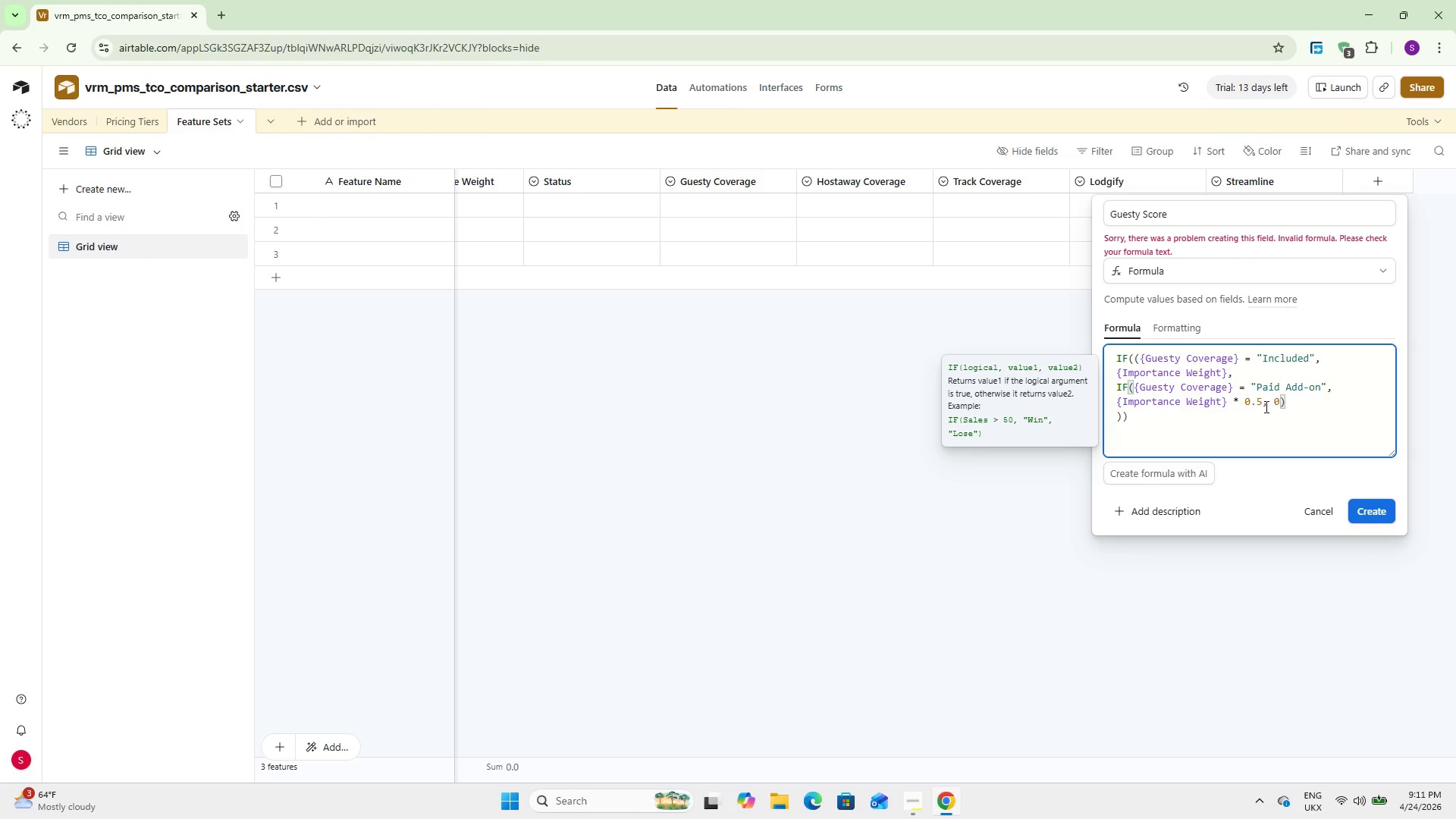 
wait(29.44)
 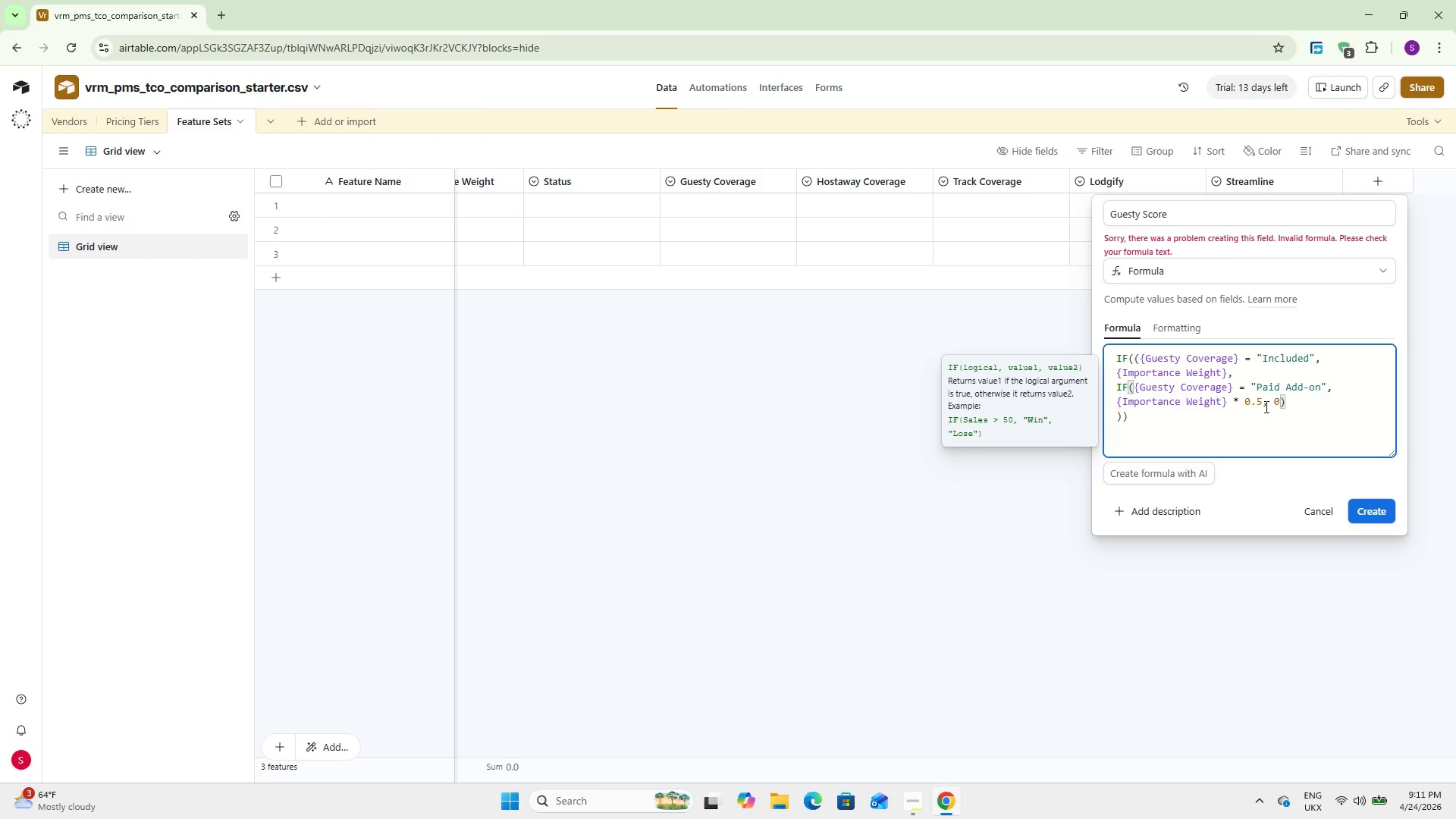 
left_click_drag(start_coordinate=[1255, 379], to_coordinate=[1254, 375])
 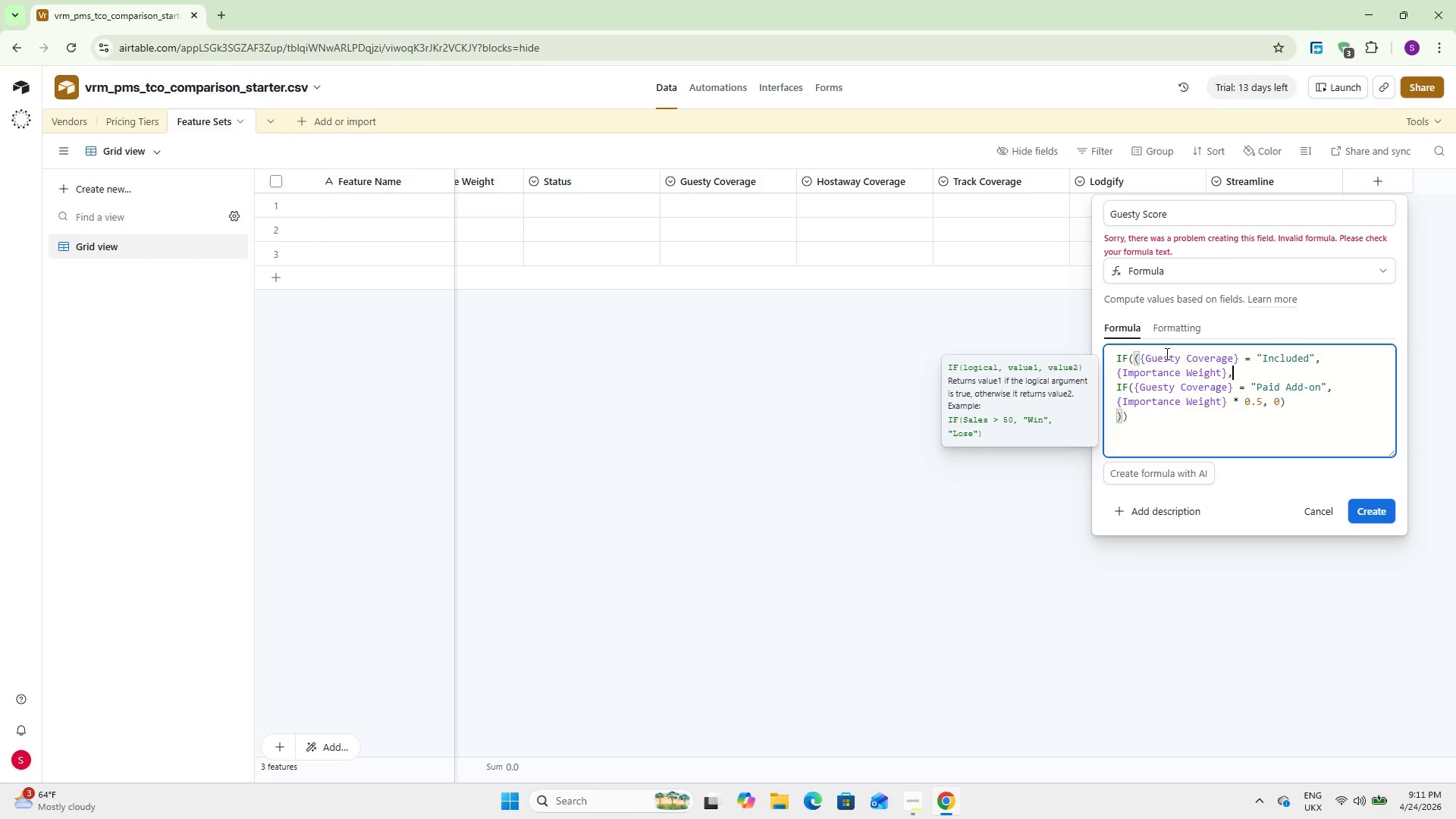 
wait(9.05)
 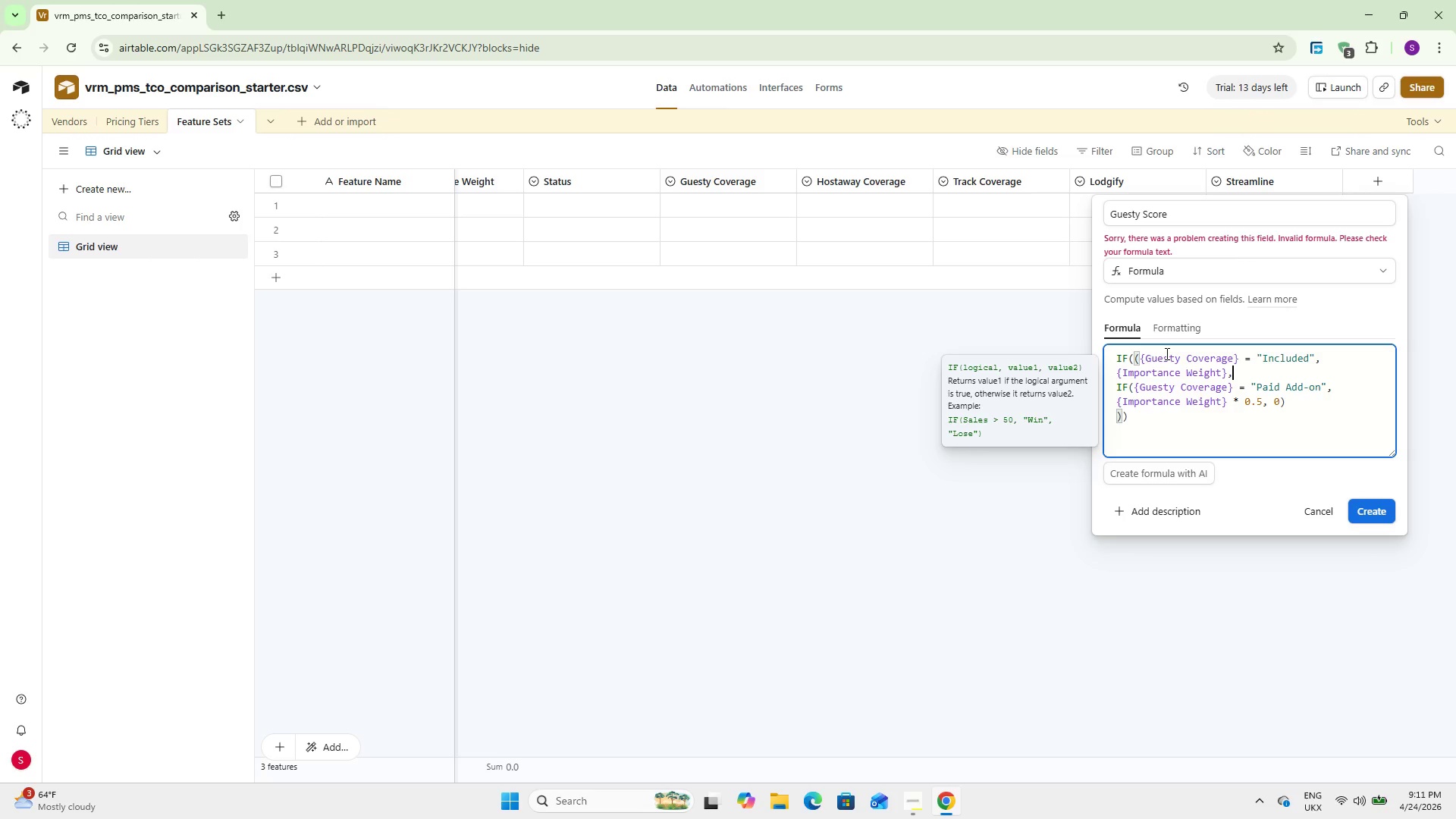 
left_click([1296, 394])
 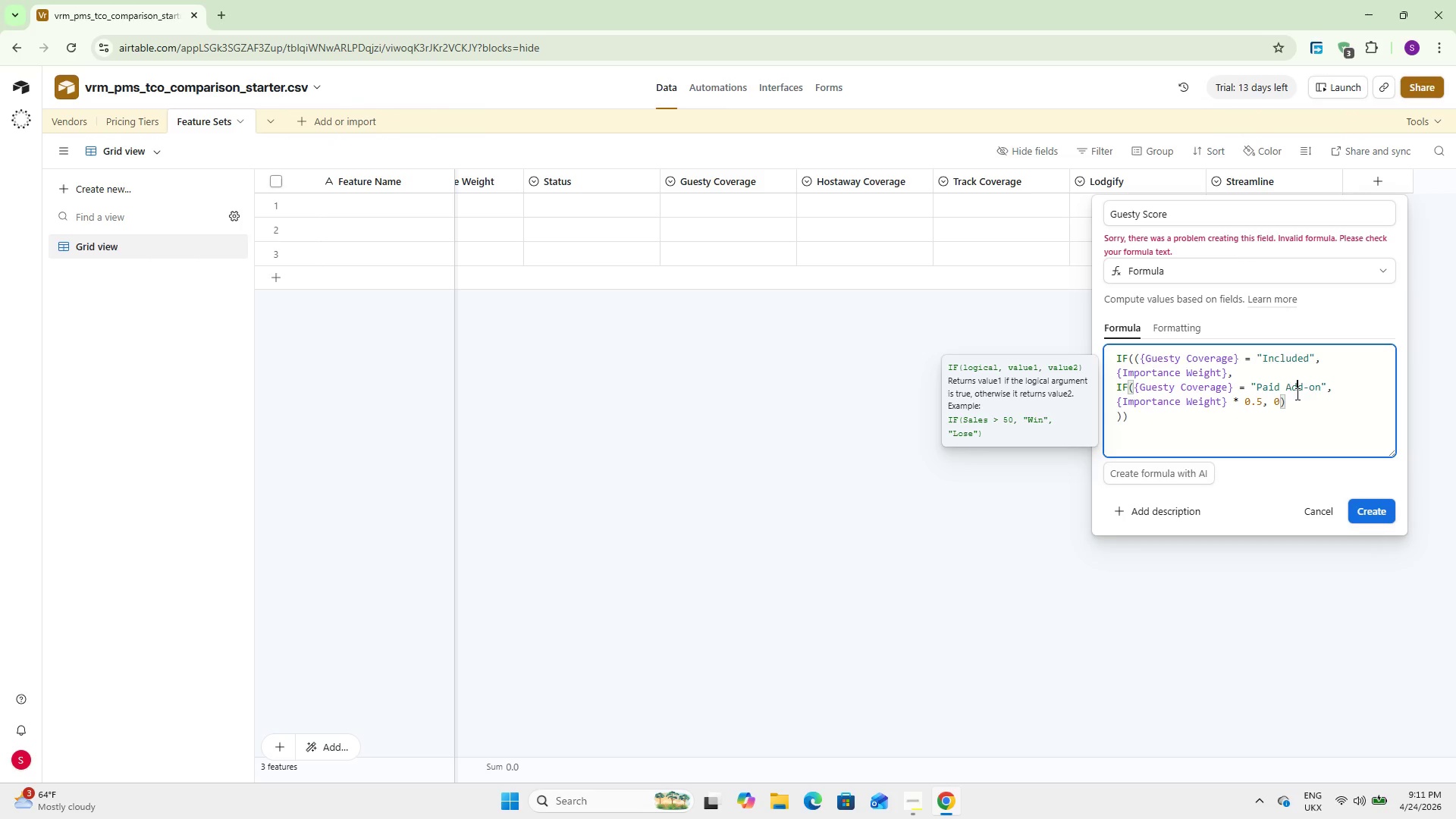 
wait(9.38)
 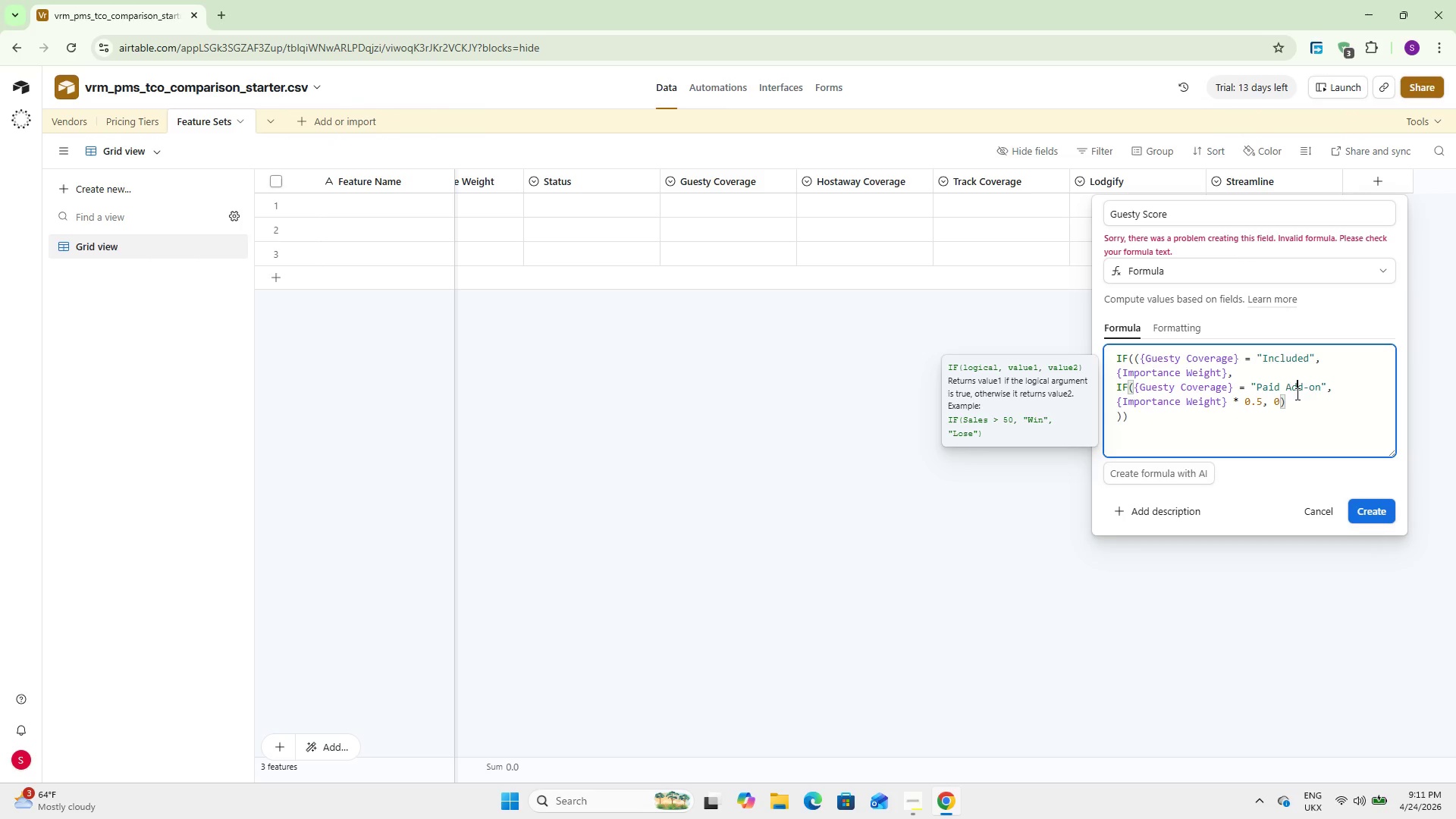 
left_click([1119, 418])
 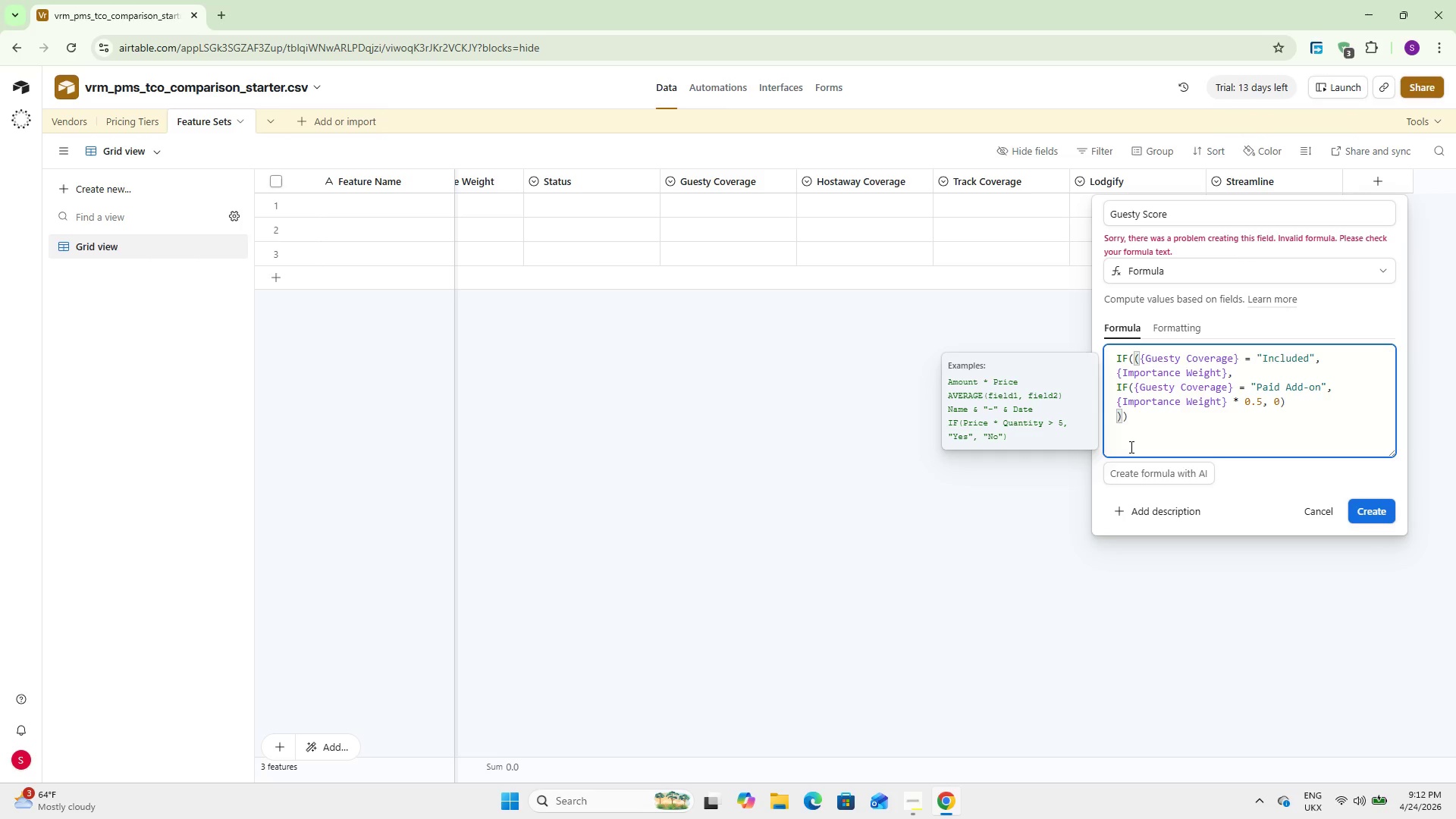 
key(ArrowRight)
 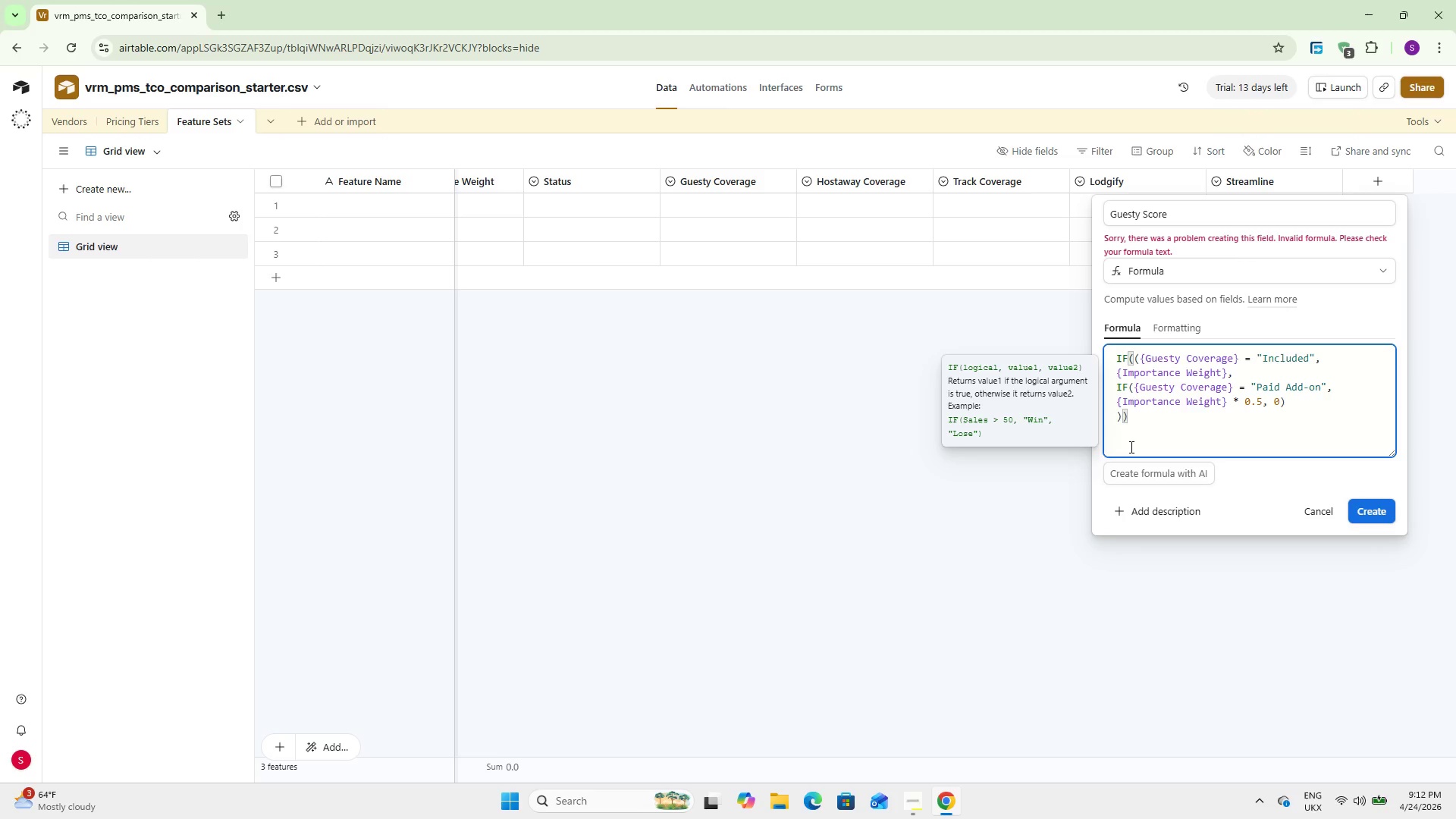 
key(Backspace)
 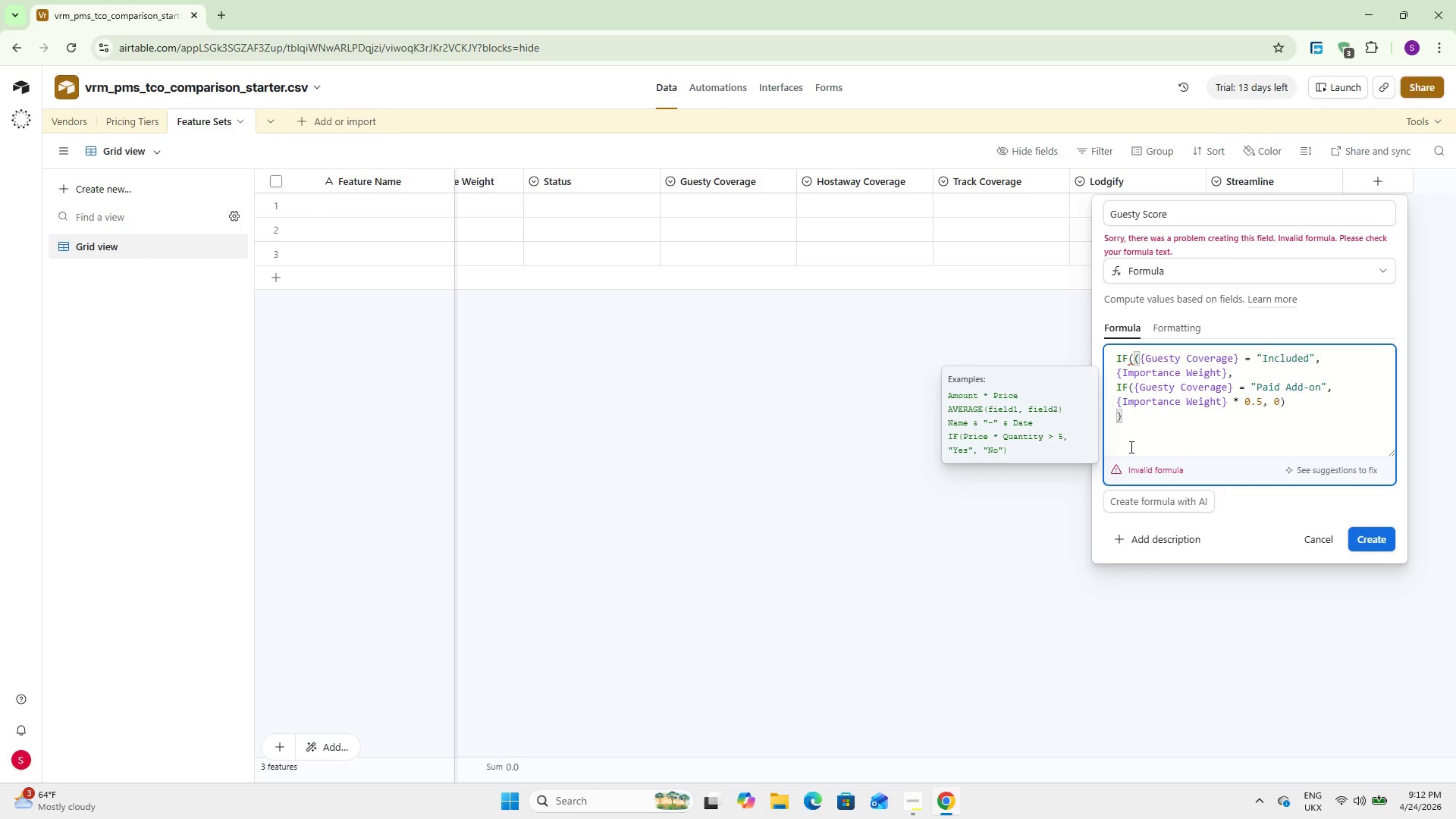 
key(Backspace)
 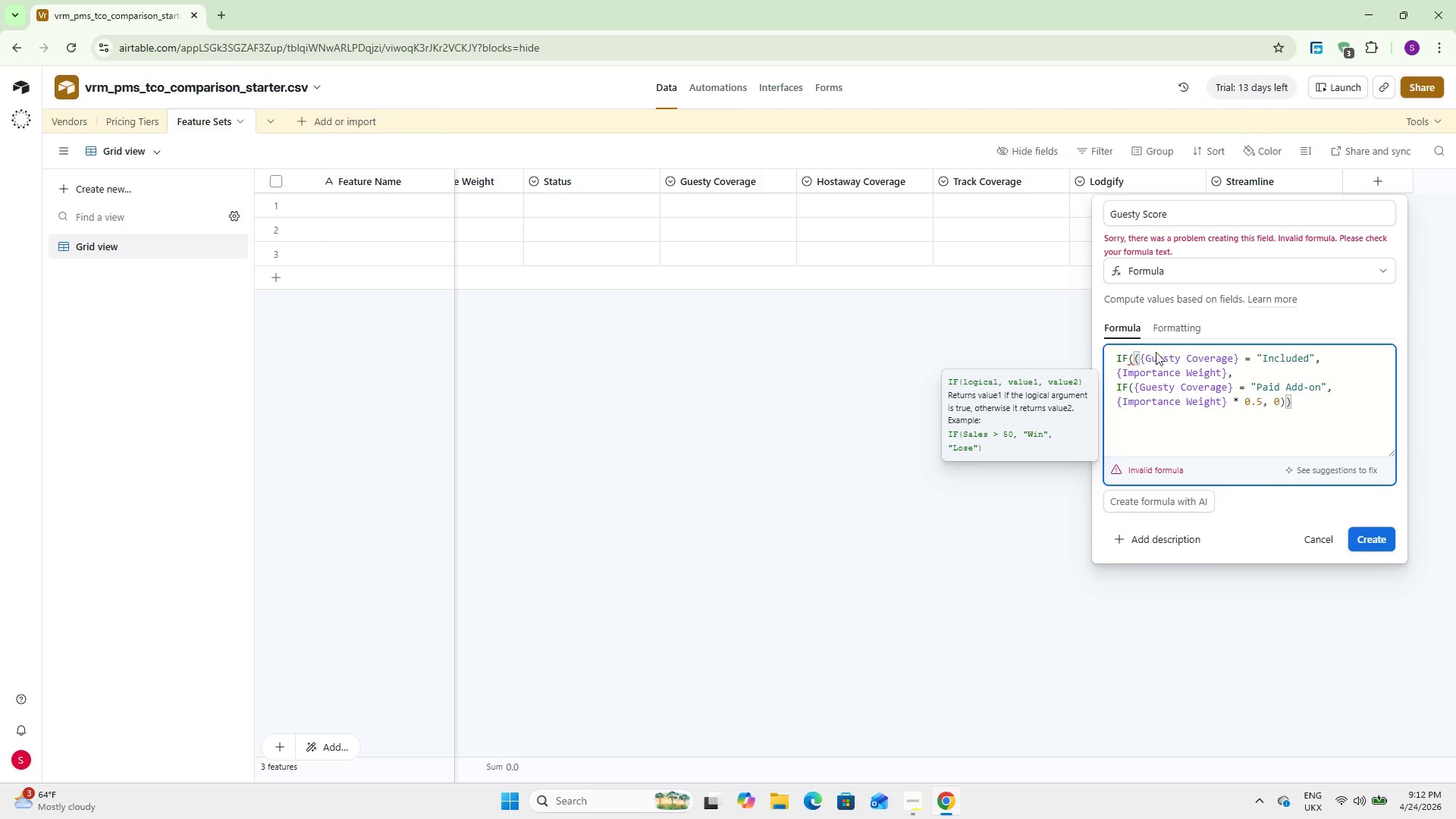 
left_click([1323, 399])
 